 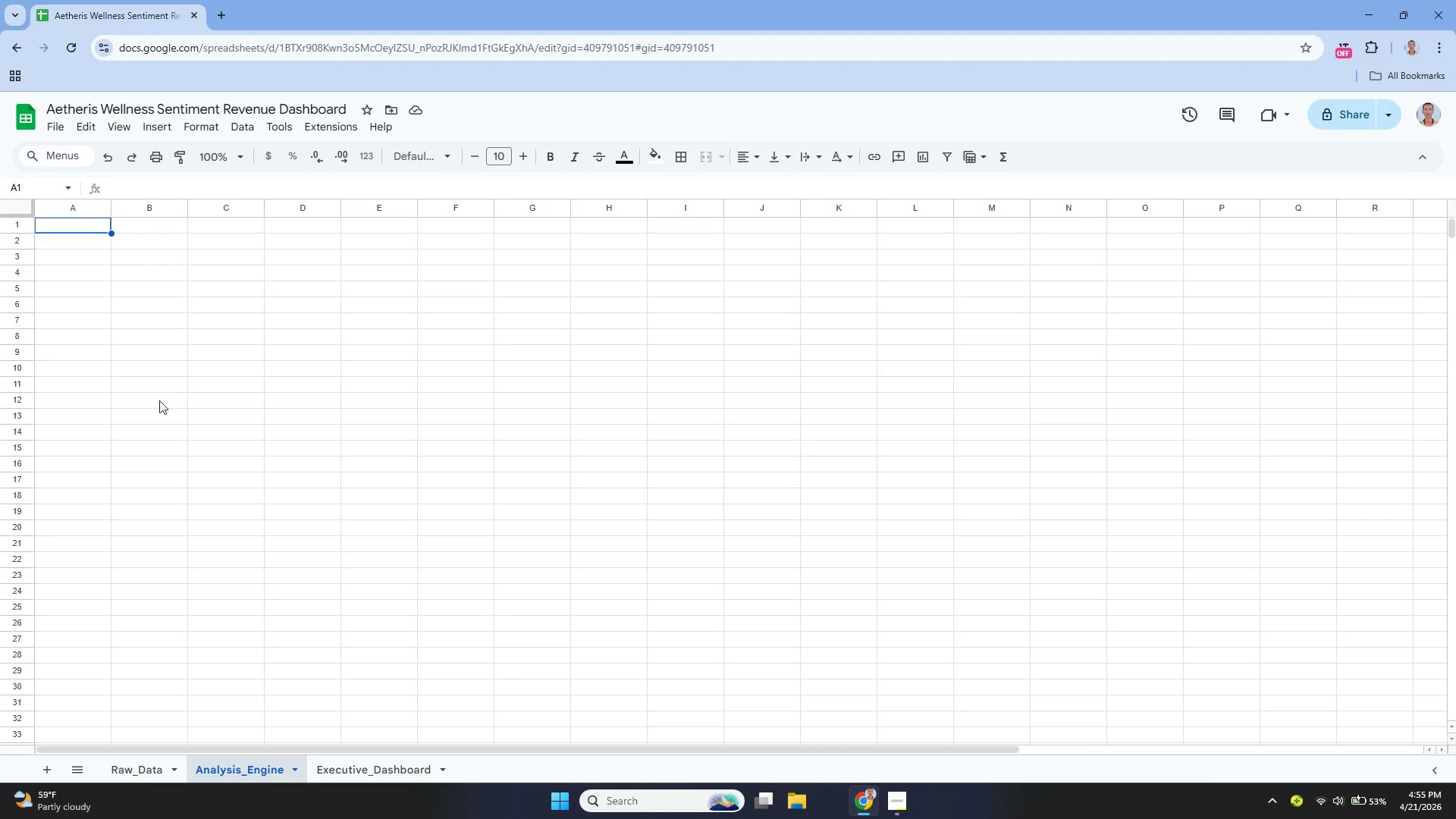 
key(Enter)
 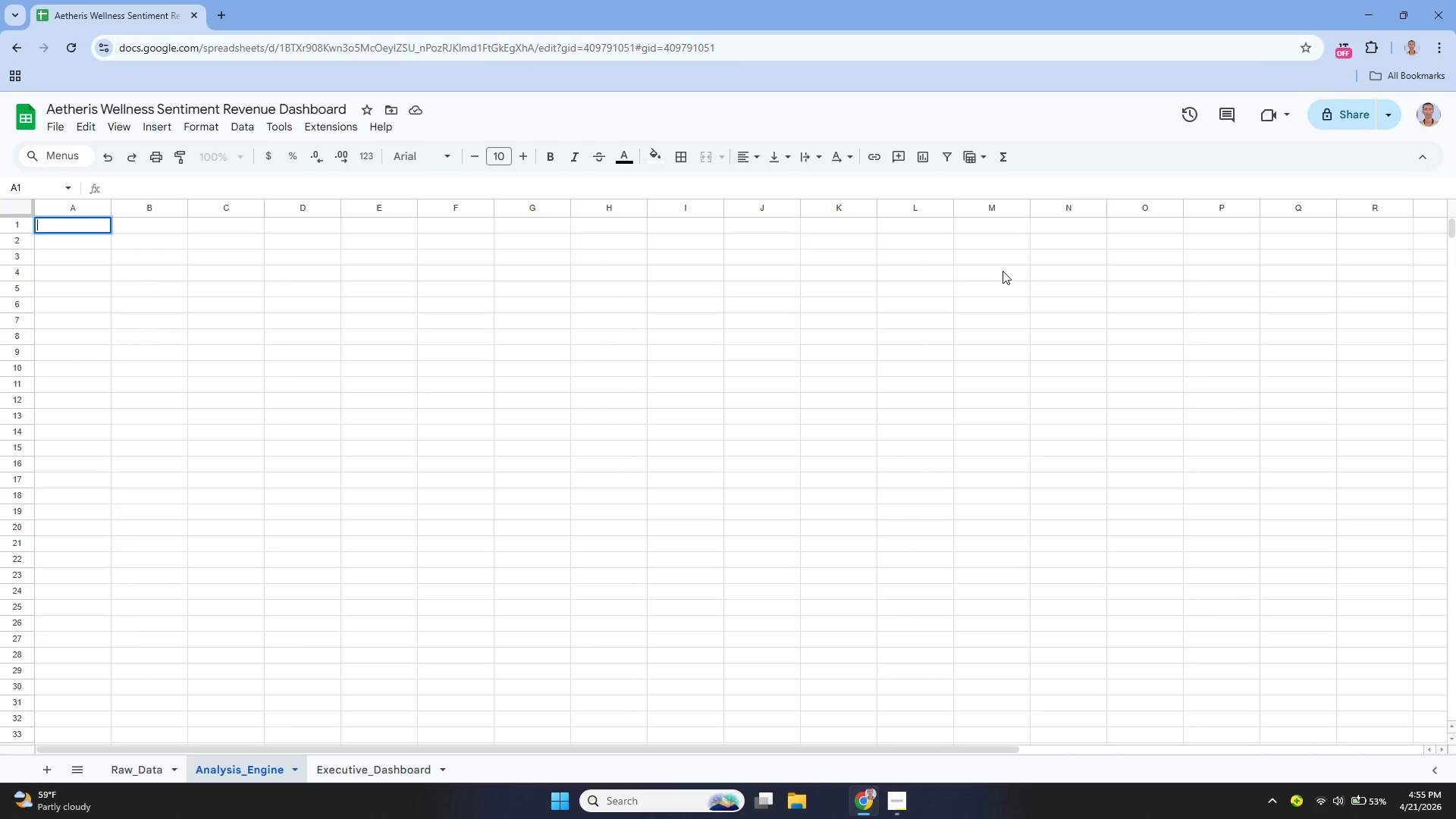 
key(Backspace)
type(R)
key(Backspace)
type(=Raw_Data!A1)
 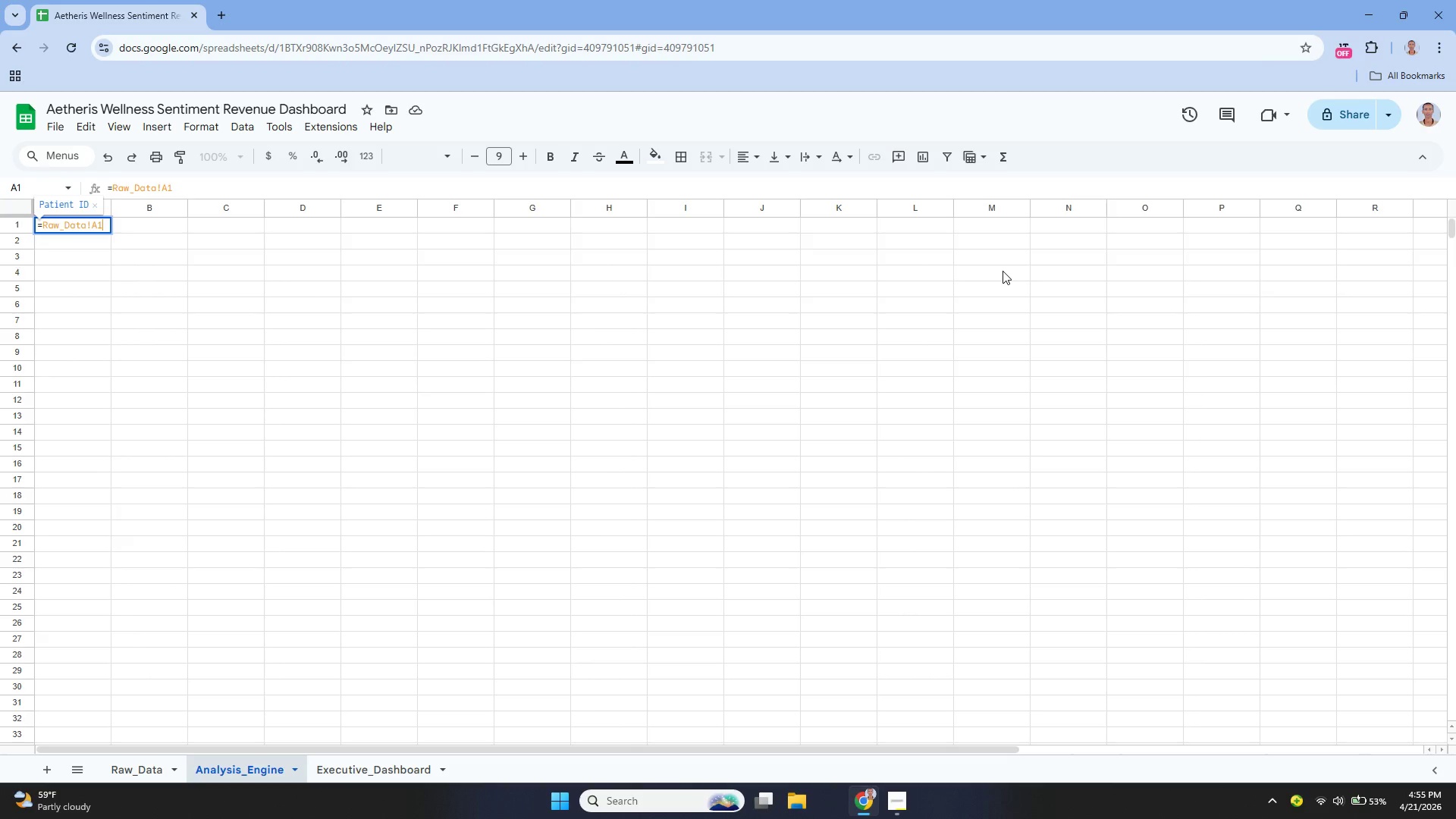 
key(Enter)
 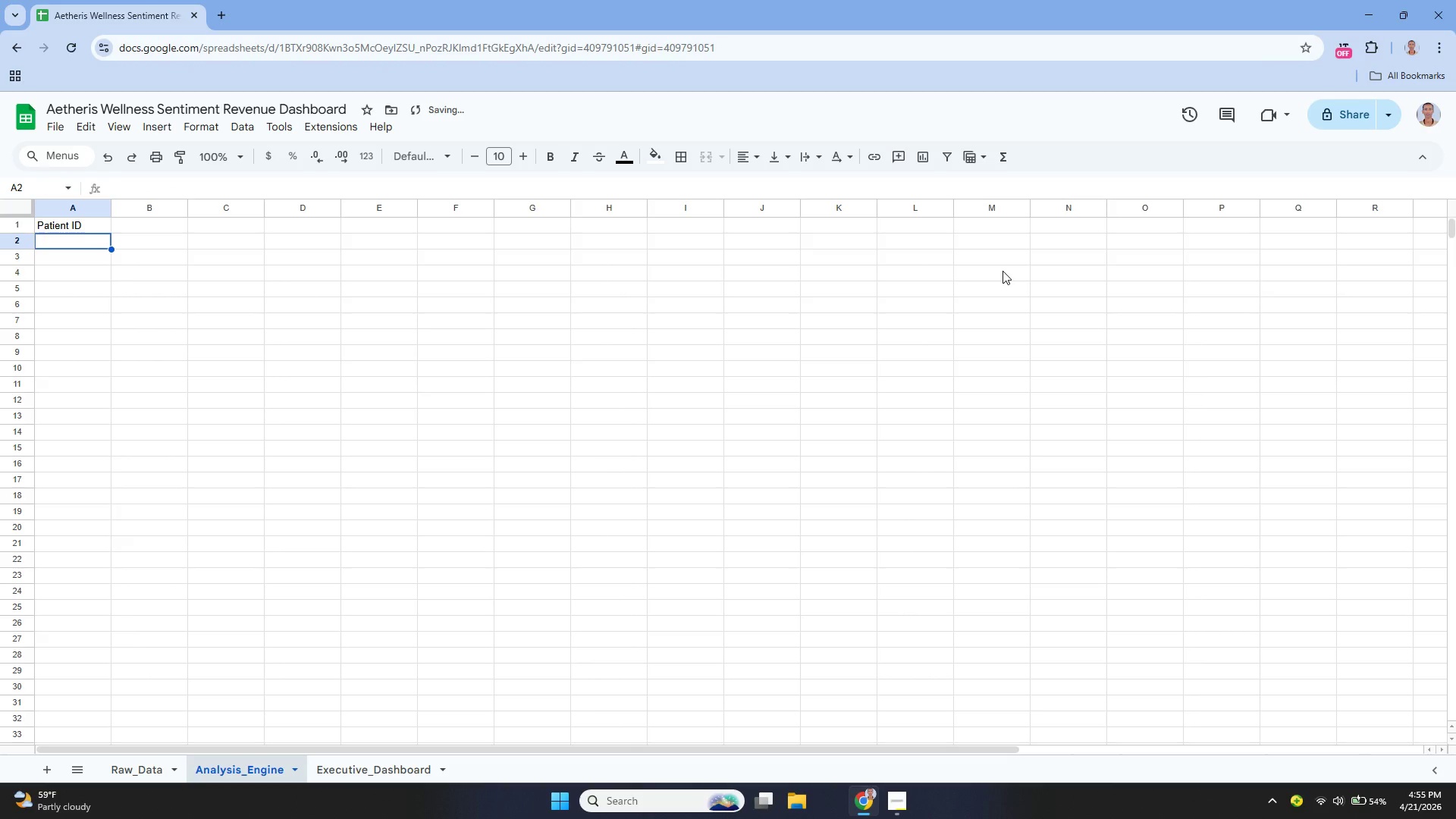 
key(ArrowUp)
 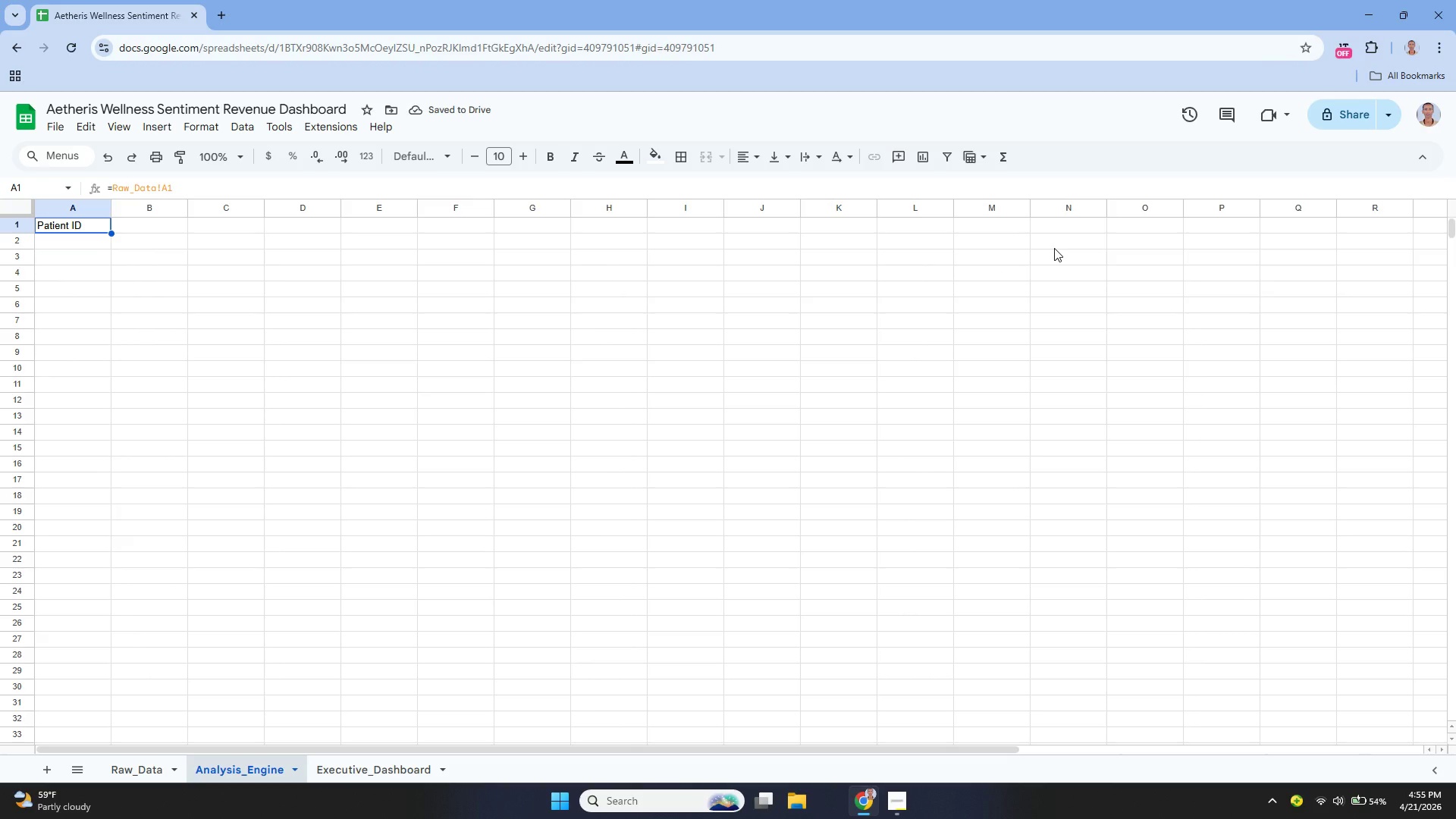 
key(ArrowRight)
 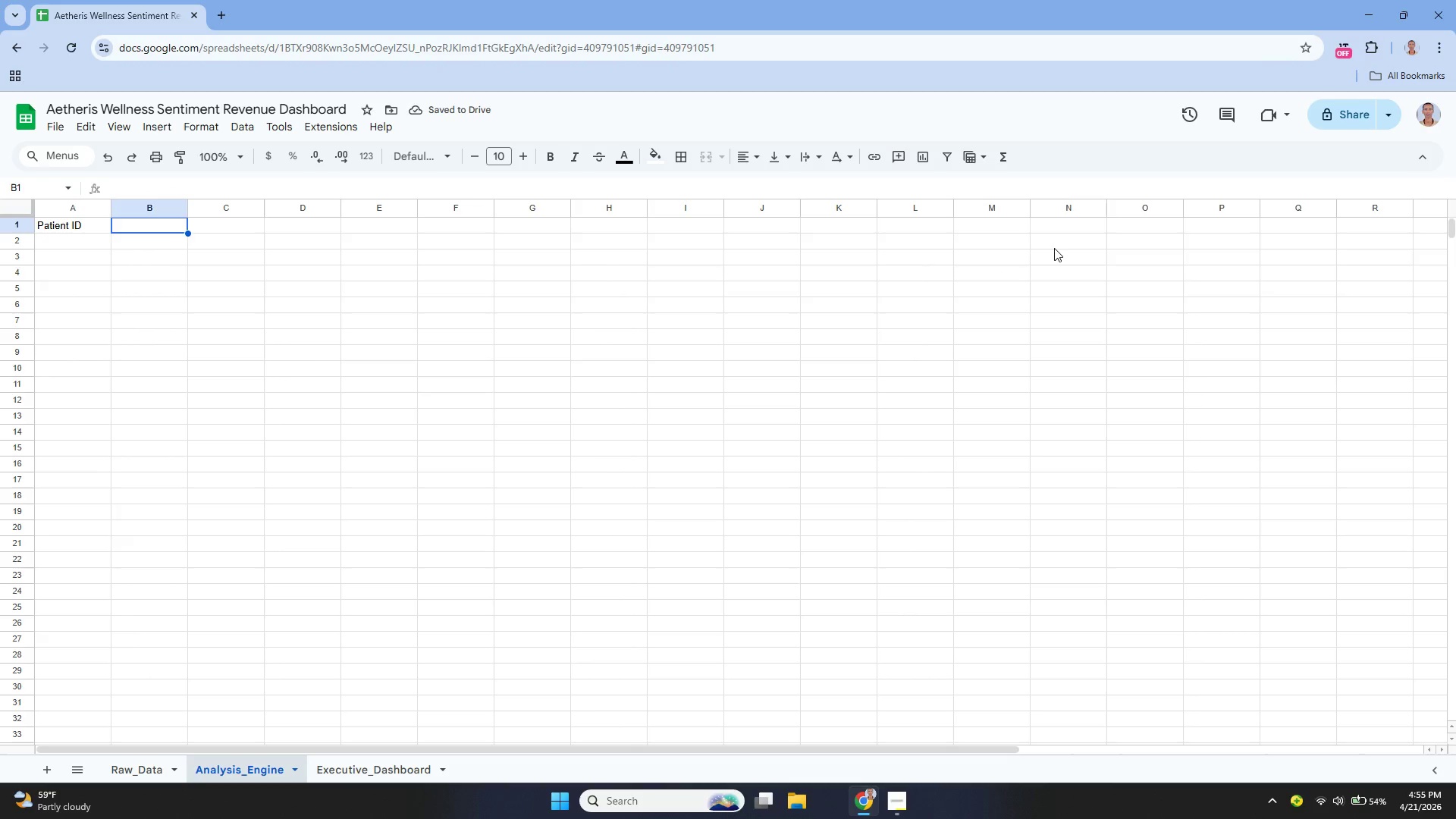 
key(Enter)
 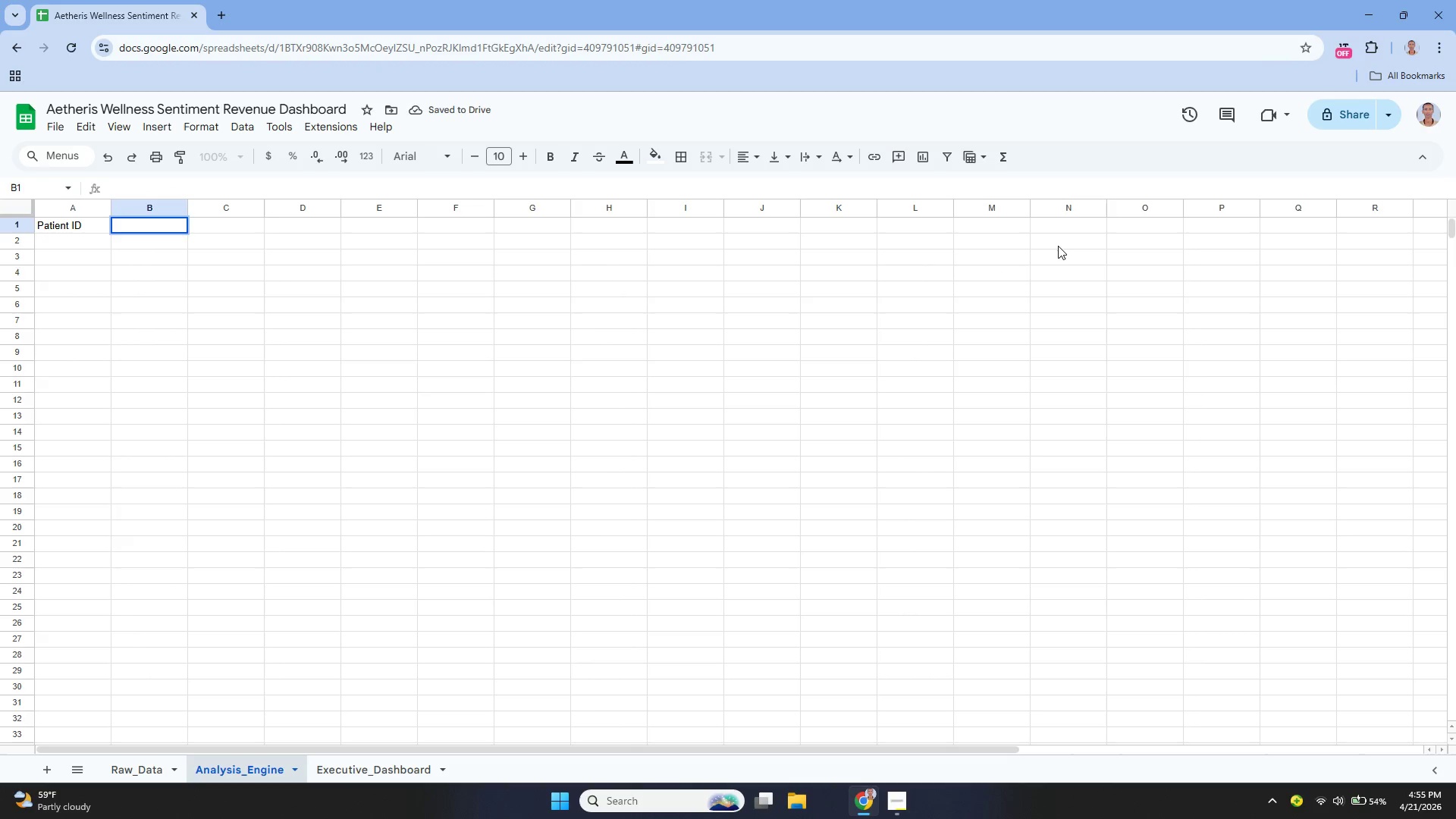 
key(Backspace)
type(R)
key(Backspace)
type(=Raw_Data!B1)
 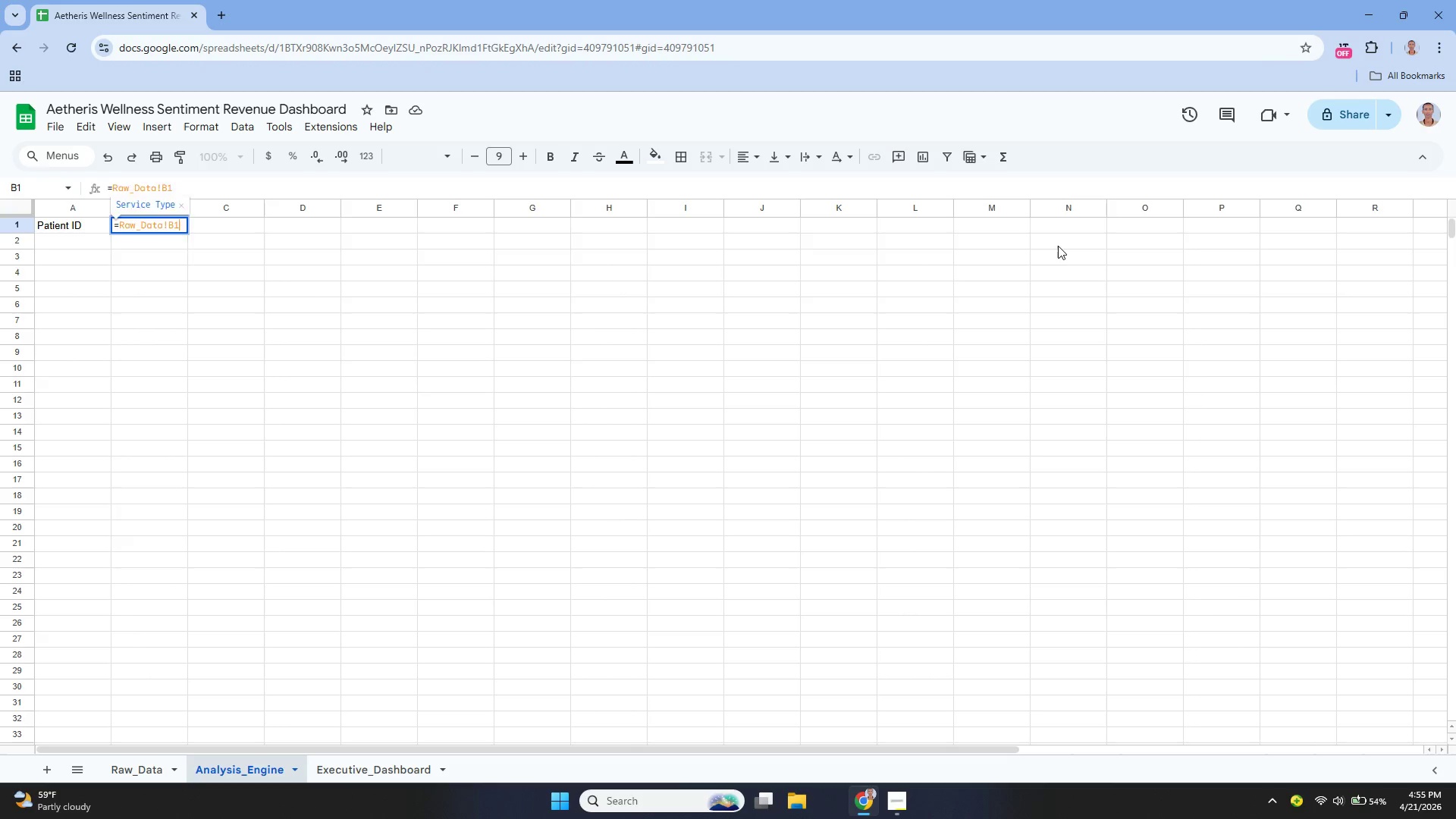 
key(Enter)
 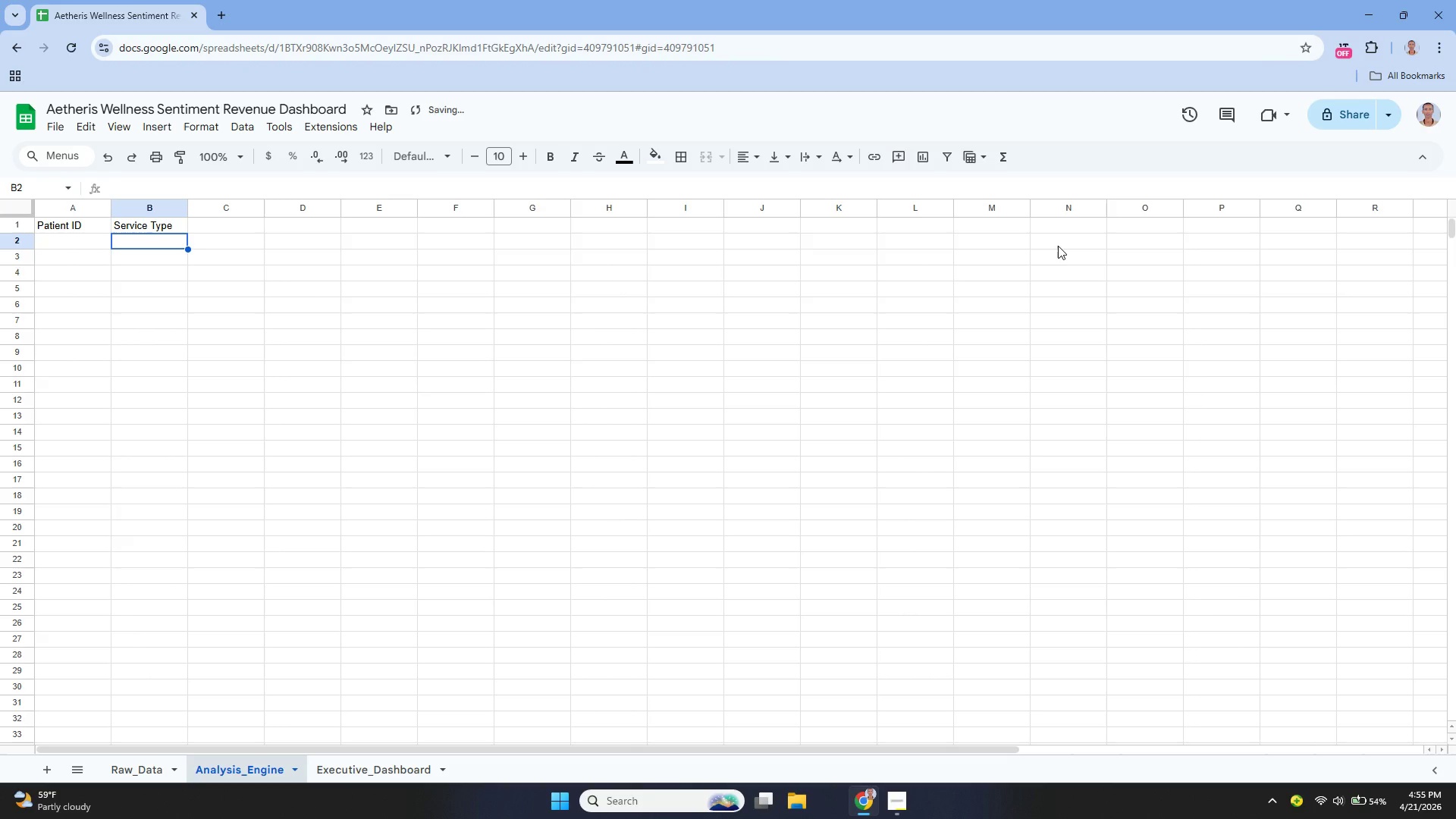 
key(ArrowUp)
 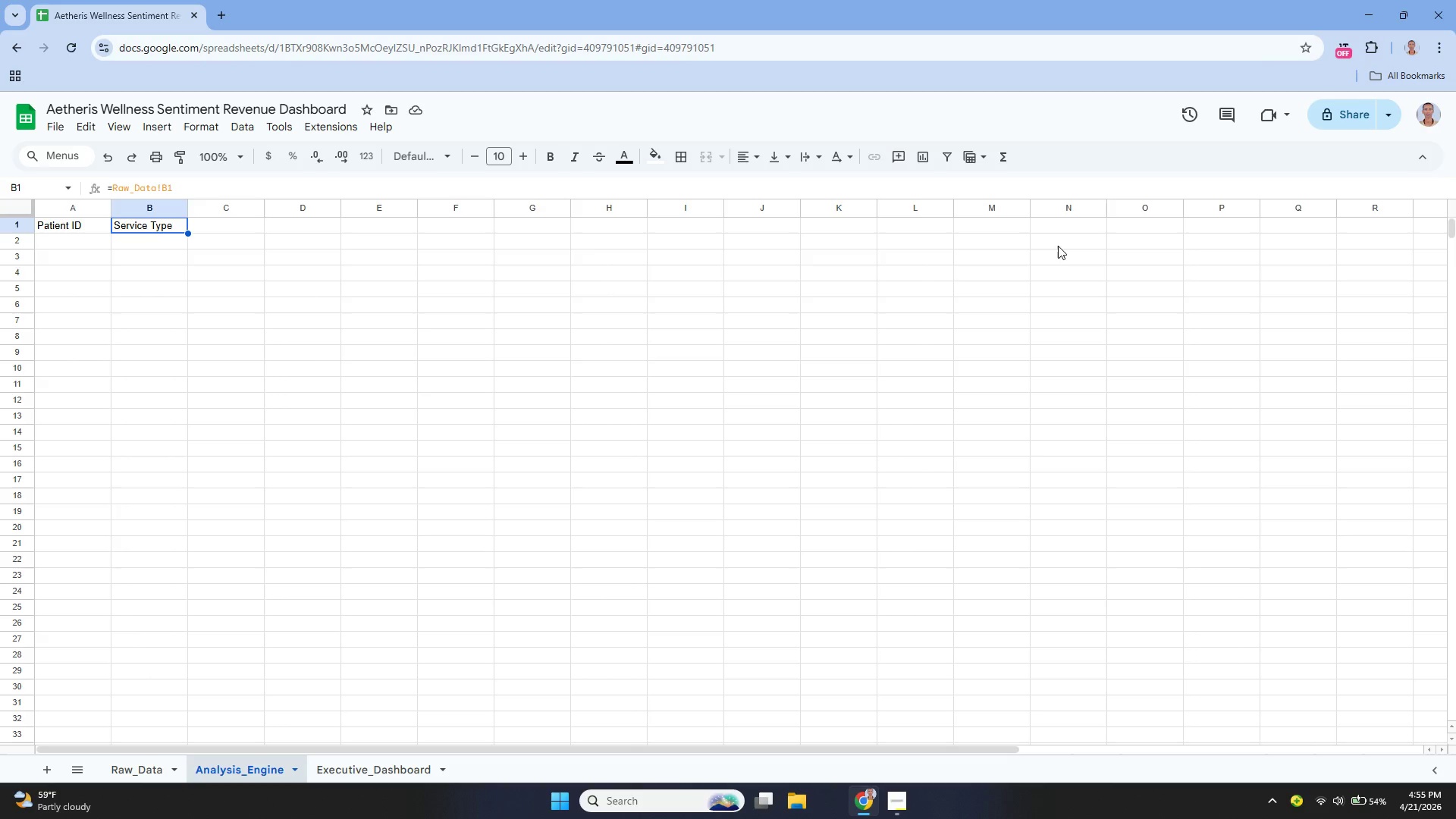 
wait(18.38)
 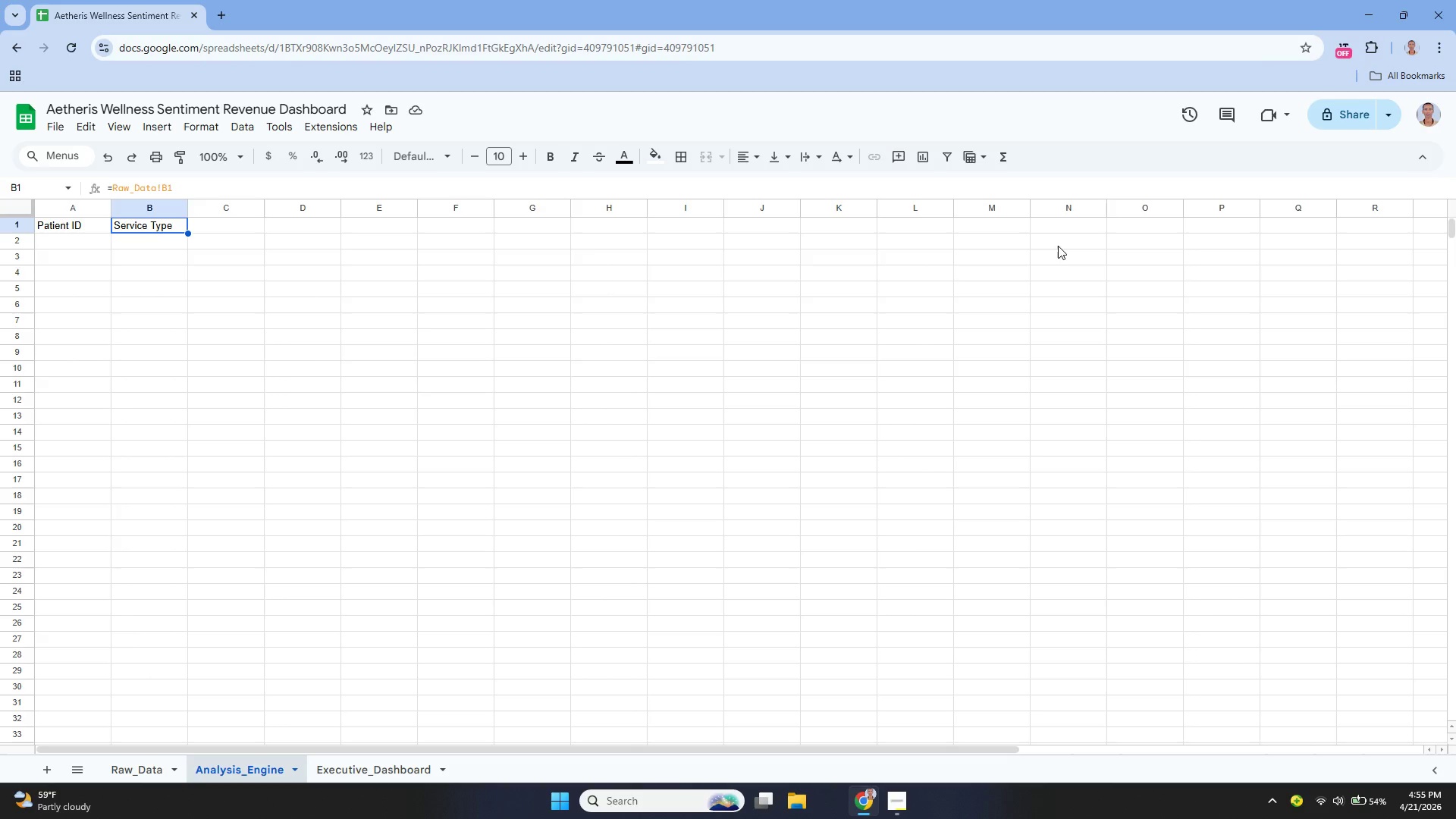 
left_click_drag(start_coordinate=[188, 234], to_coordinate=[550, 226])
 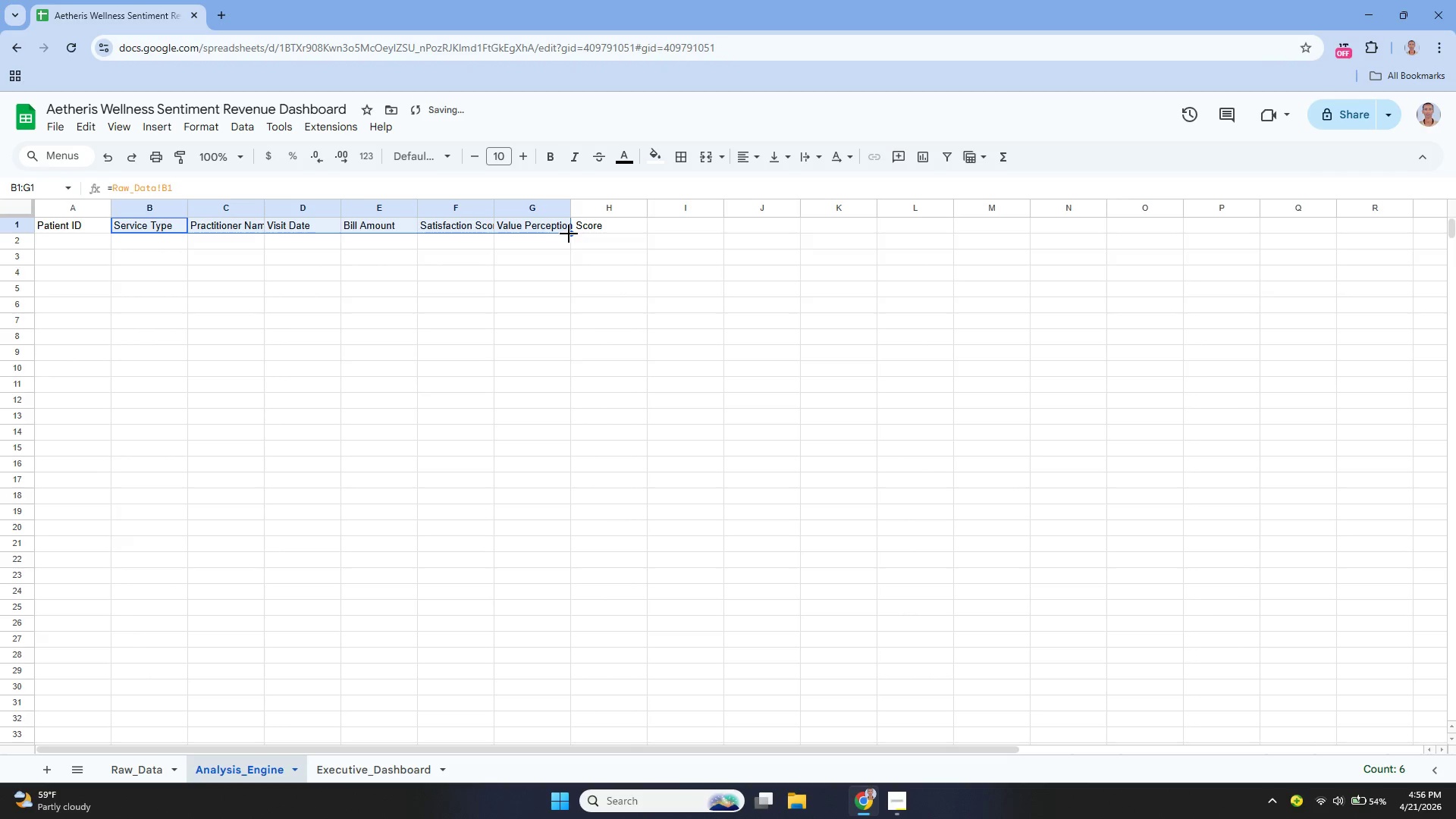 
left_click_drag(start_coordinate=[570, 233], to_coordinate=[686, 231])
 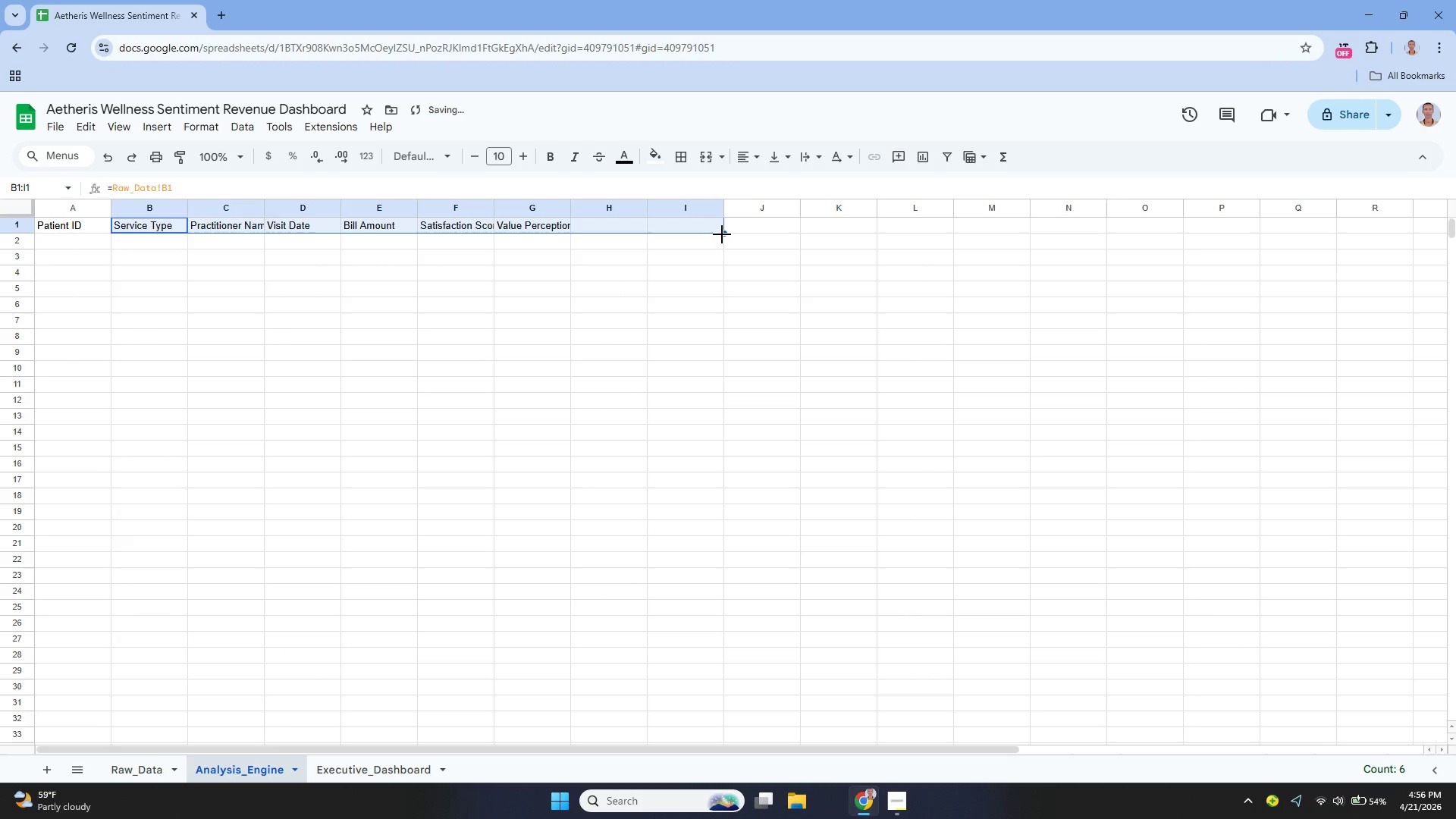 
left_click_drag(start_coordinate=[723, 233], to_coordinate=[572, 223])
 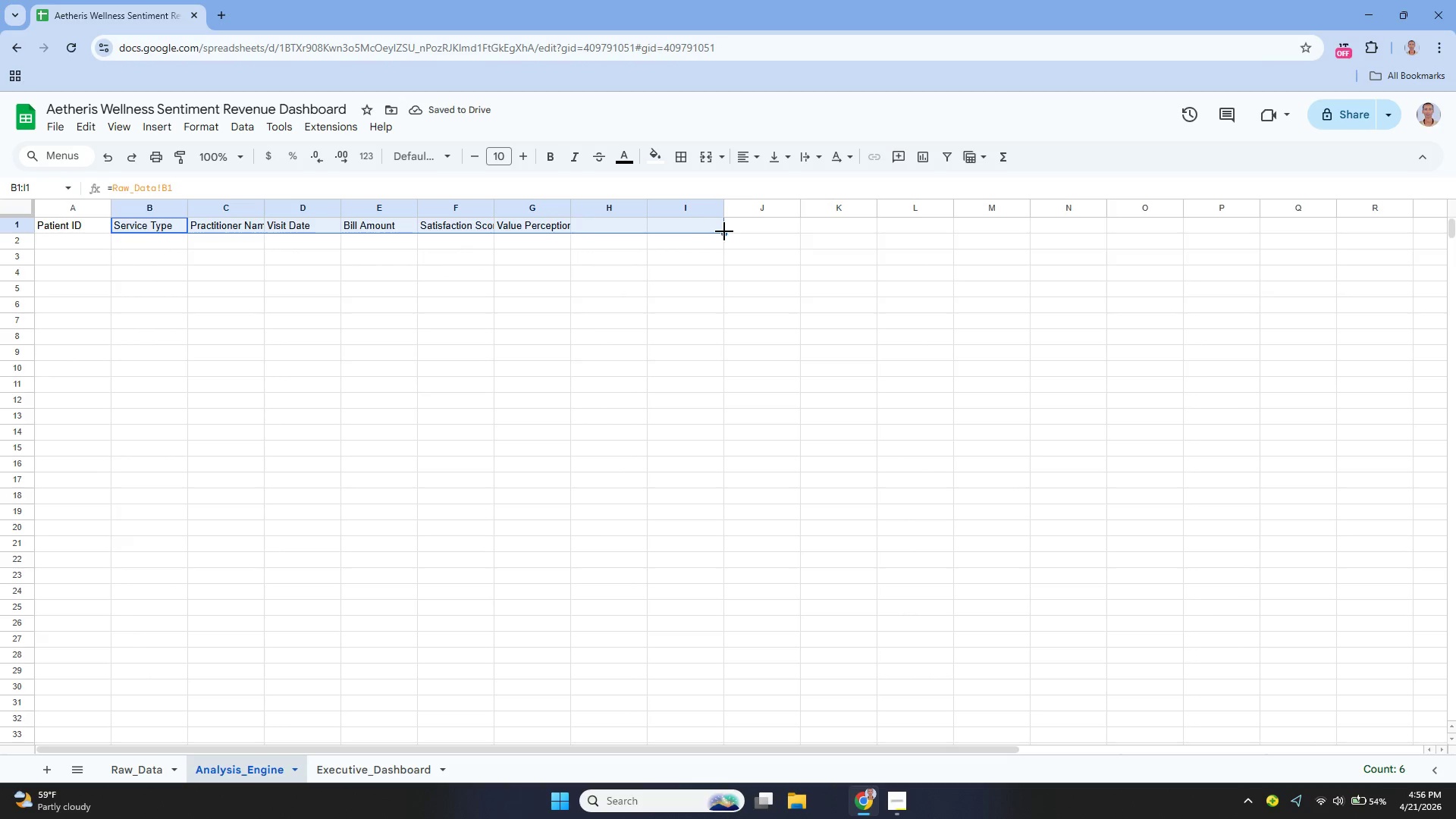 
left_click_drag(start_coordinate=[724, 231], to_coordinate=[614, 229])
 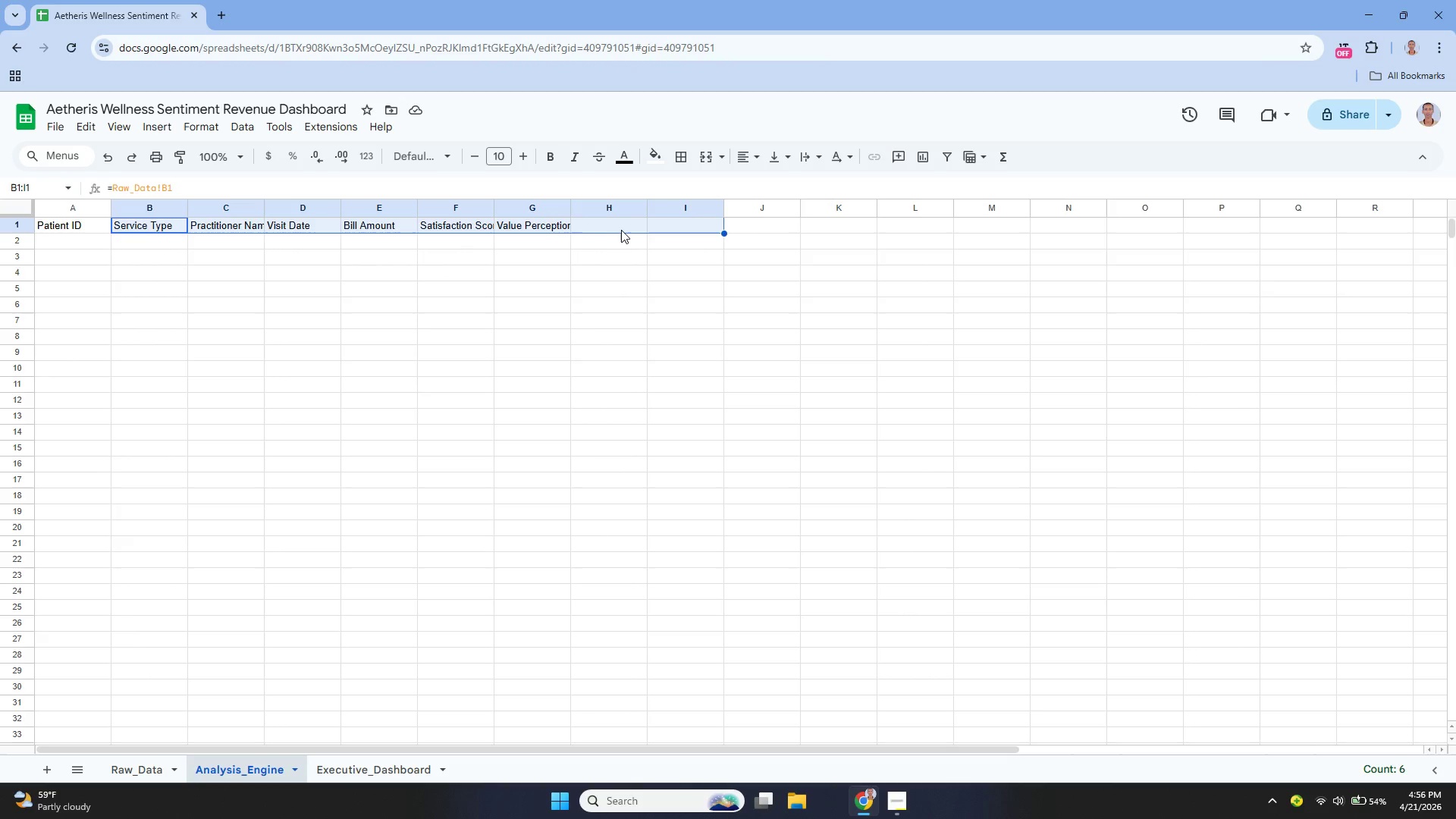 
key(Control+ControlLeft)
 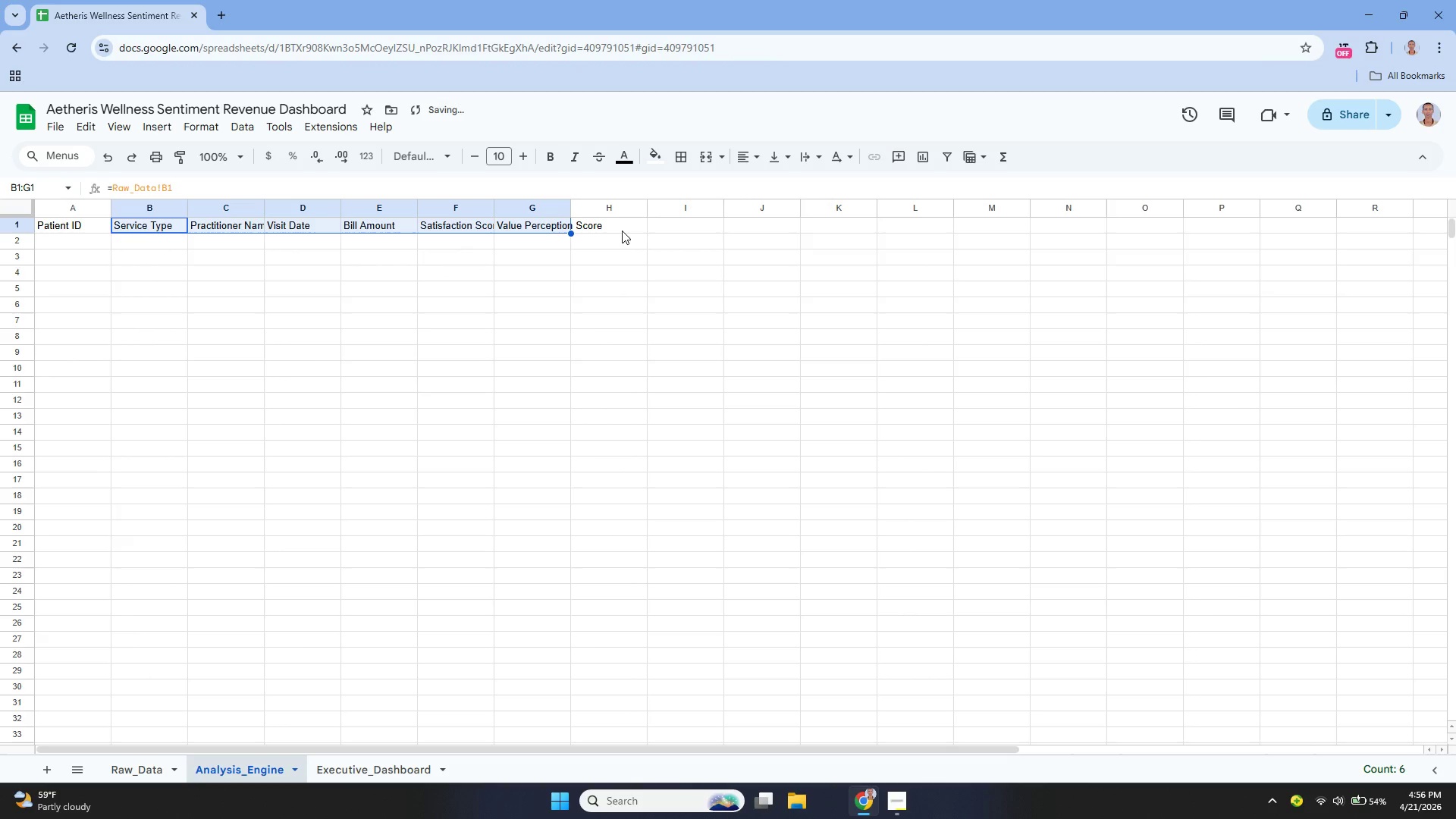 
key(Control+Z)
 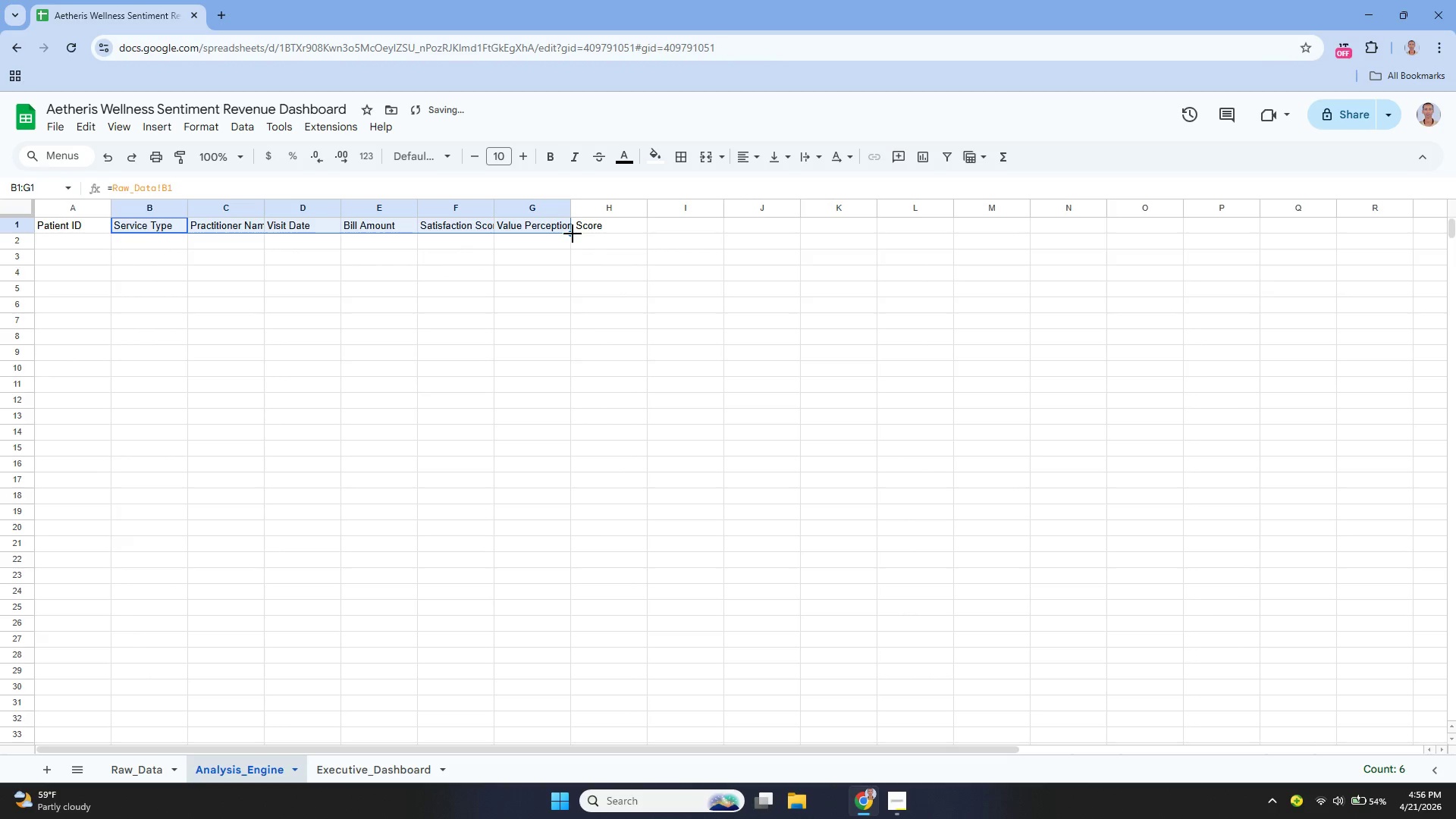 
left_click_drag(start_coordinate=[573, 233], to_coordinate=[613, 231])
 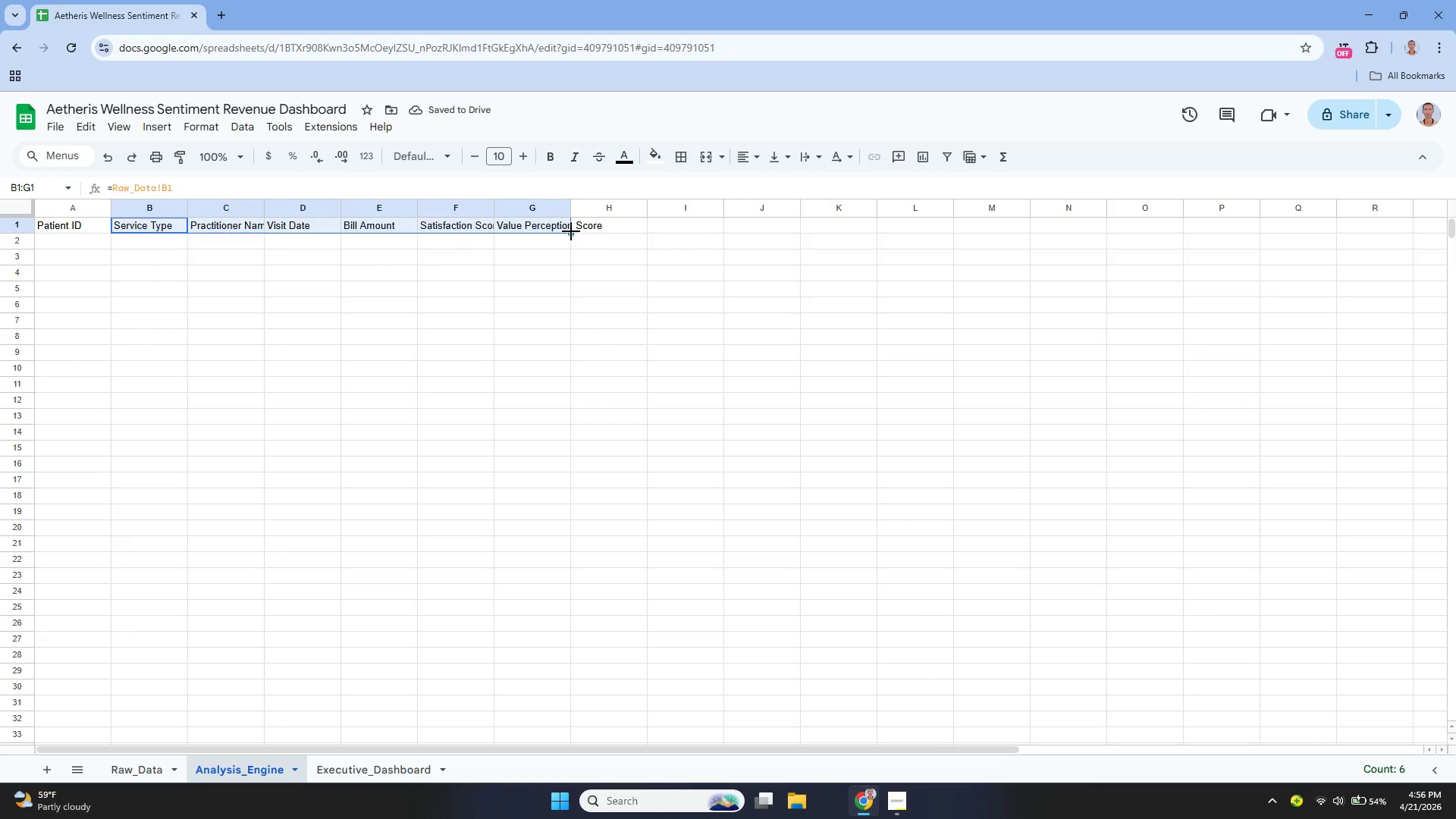 
left_click_drag(start_coordinate=[572, 233], to_coordinate=[599, 234])
 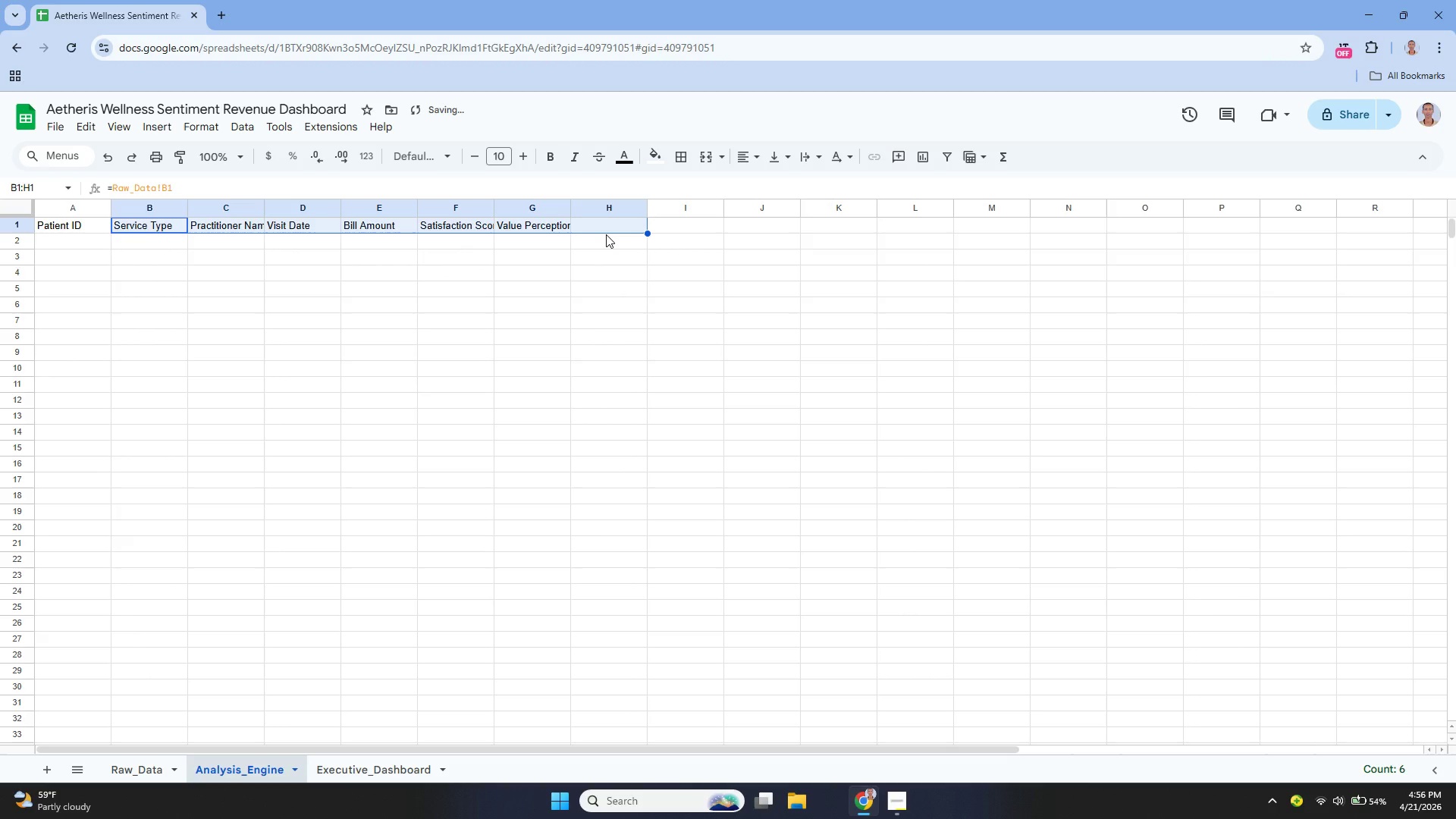 
key(Control+Z)
 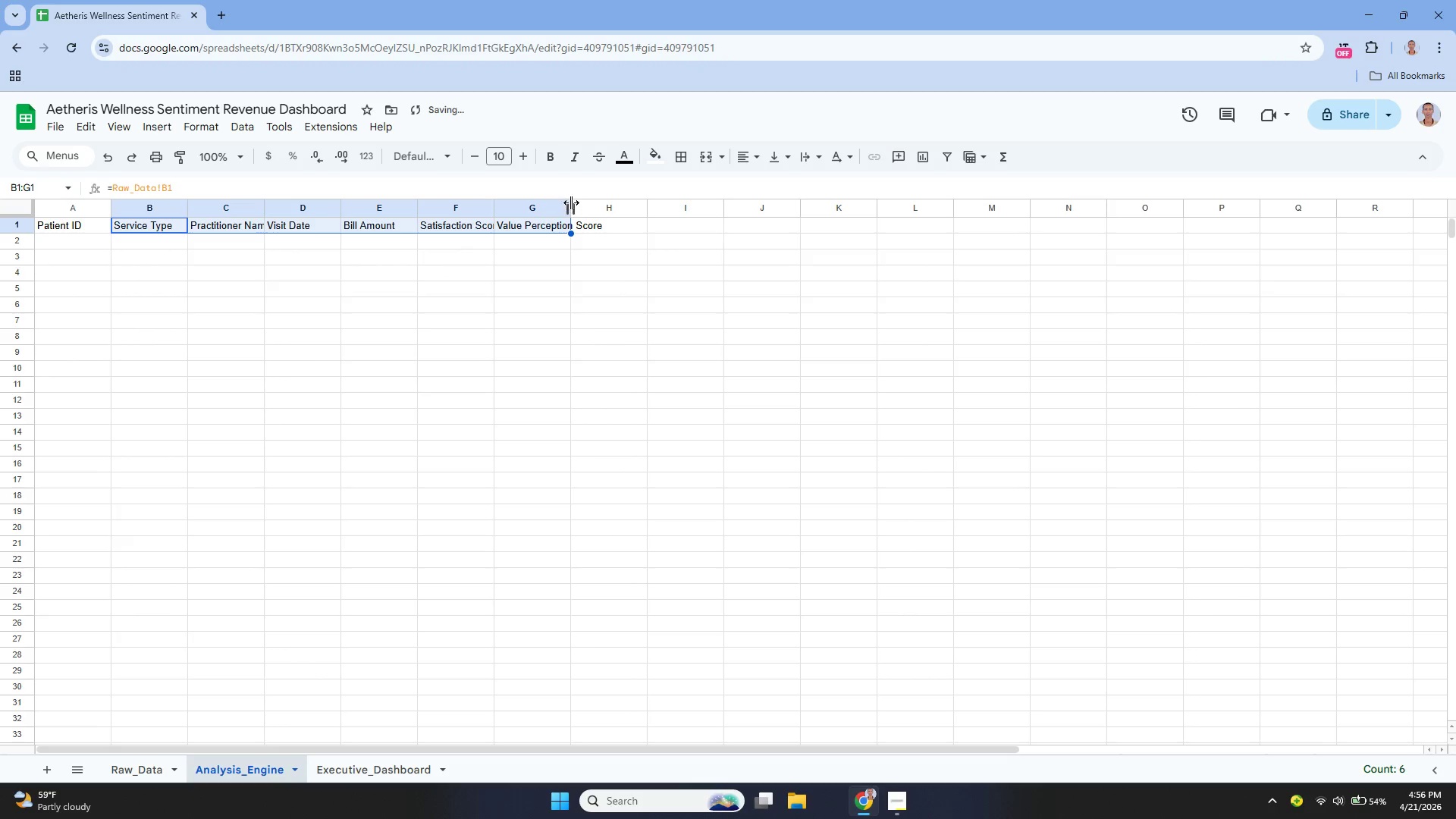 
left_click_drag(start_coordinate=[578, 205], to_coordinate=[604, 219])
 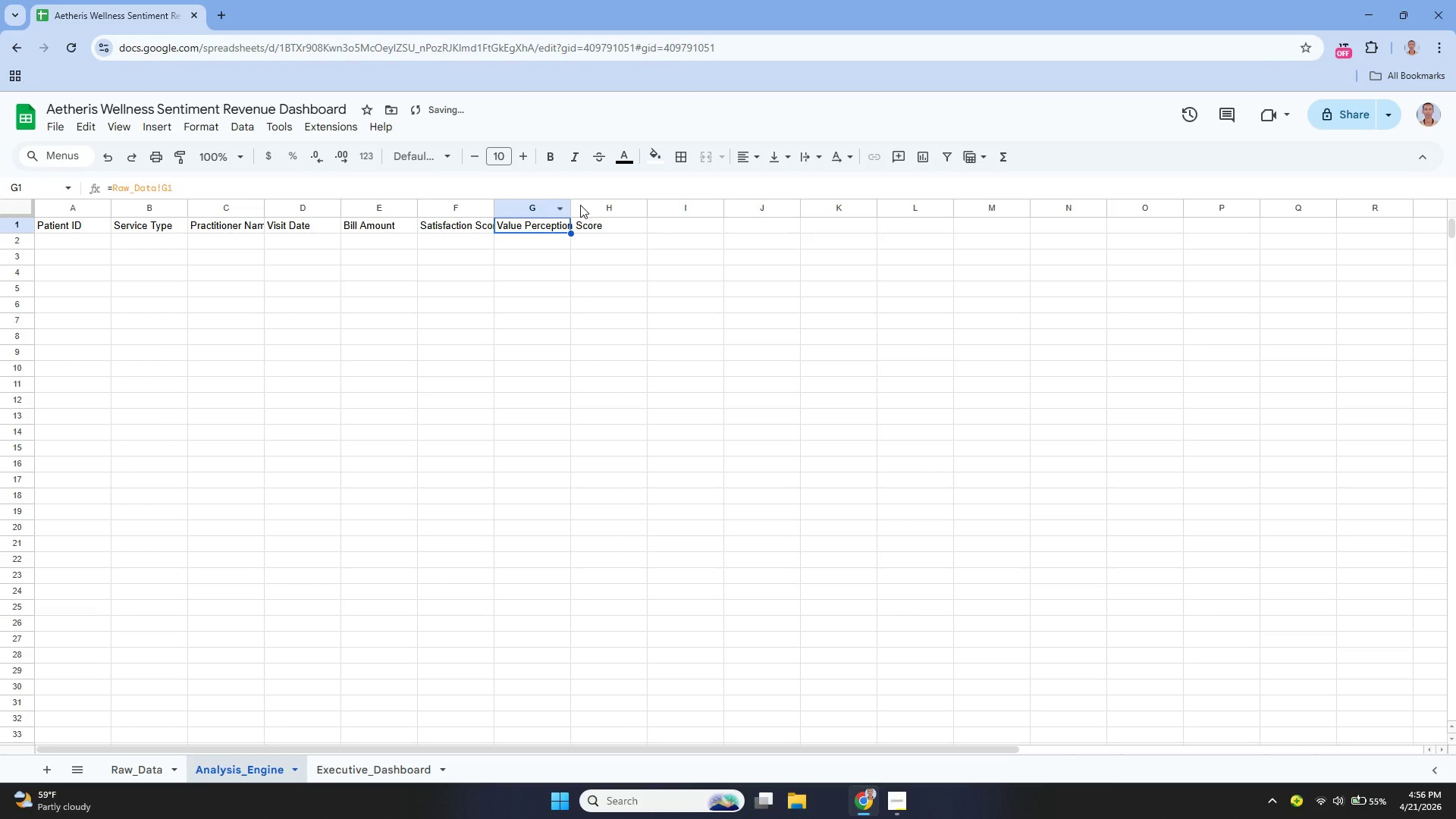 
left_click_drag(start_coordinate=[573, 209], to_coordinate=[611, 234])
 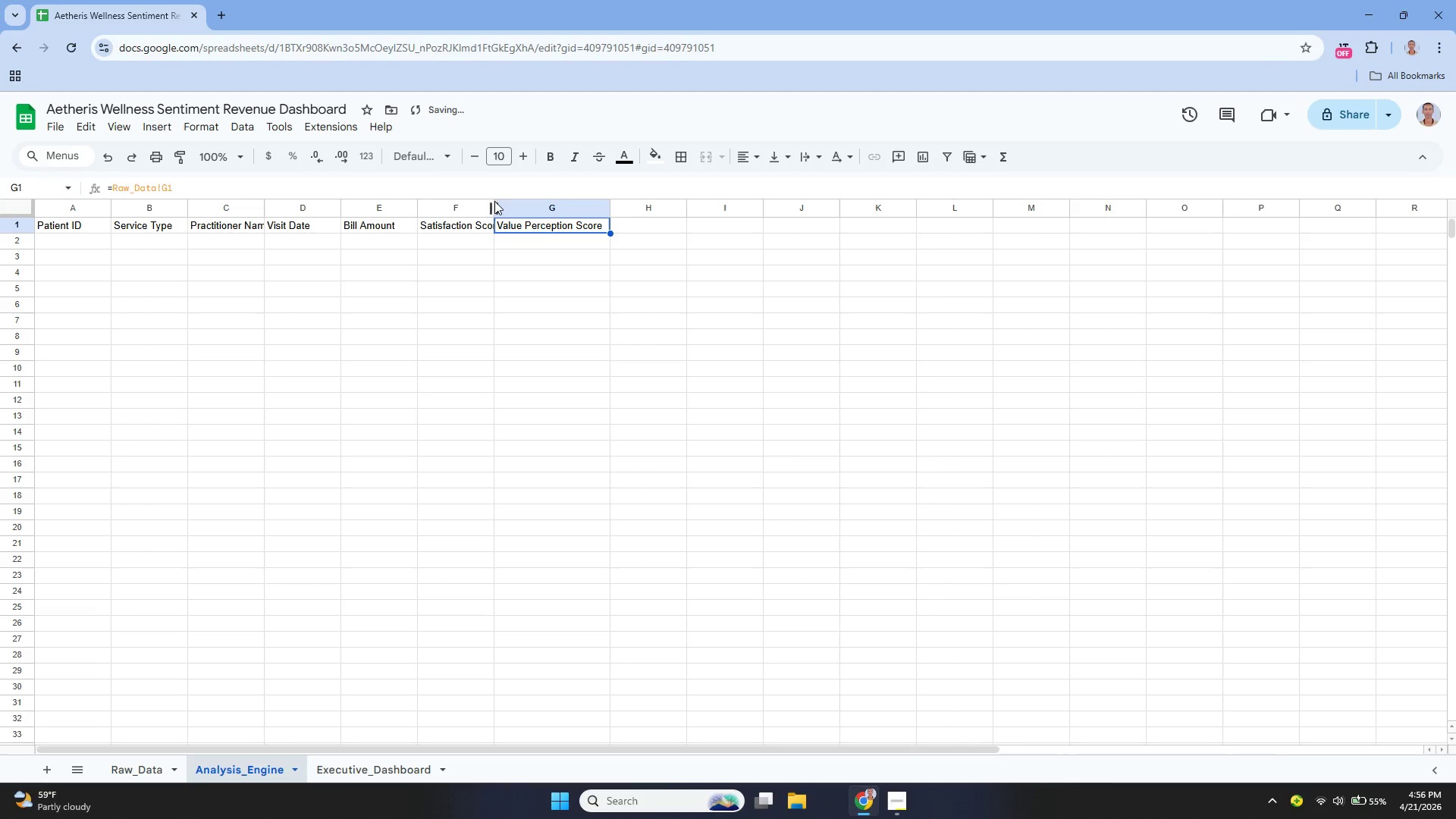 
left_click_drag(start_coordinate=[493, 204], to_coordinate=[523, 223])
 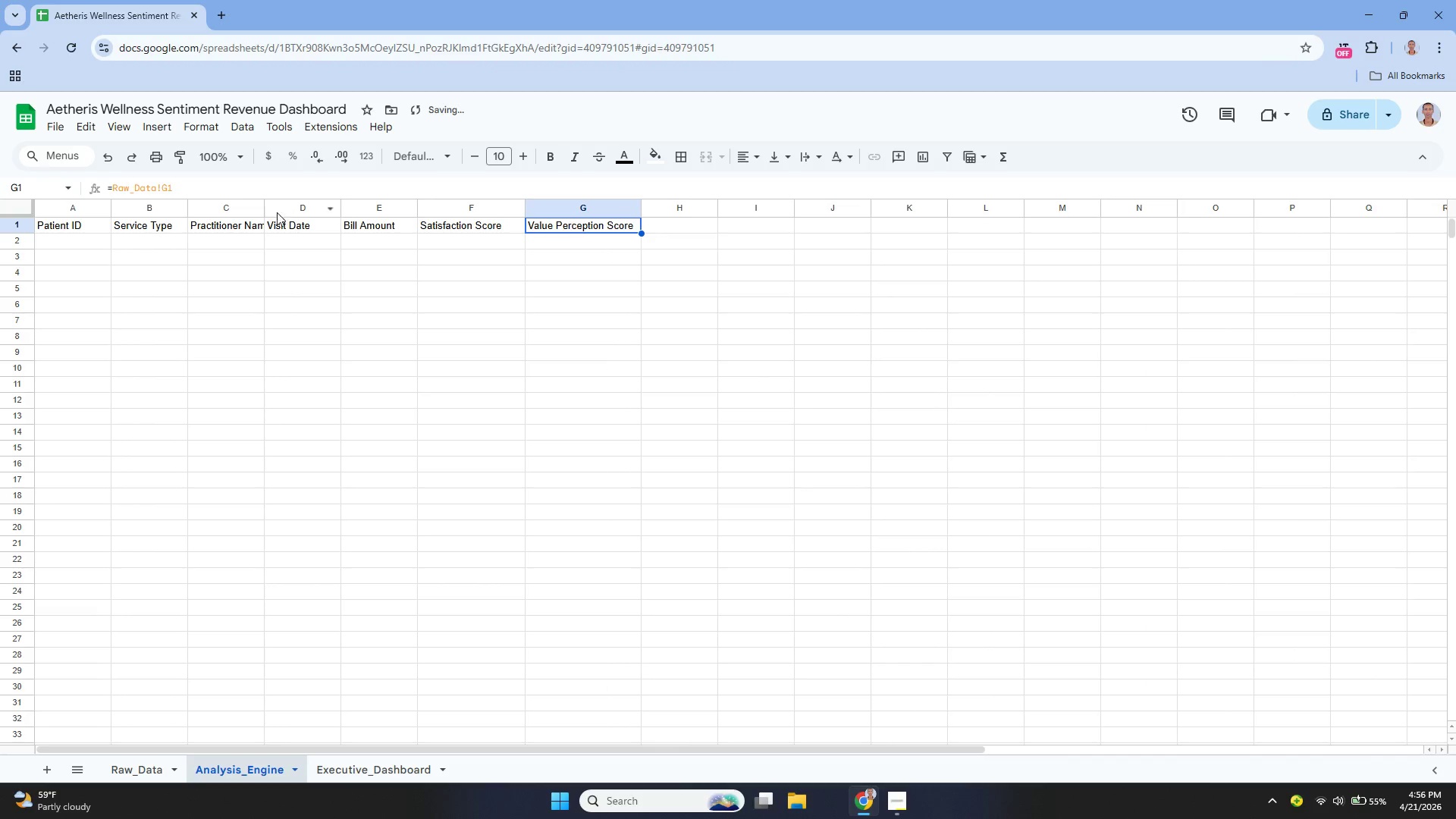 
left_click_drag(start_coordinate=[267, 212], to_coordinate=[318, 236])
 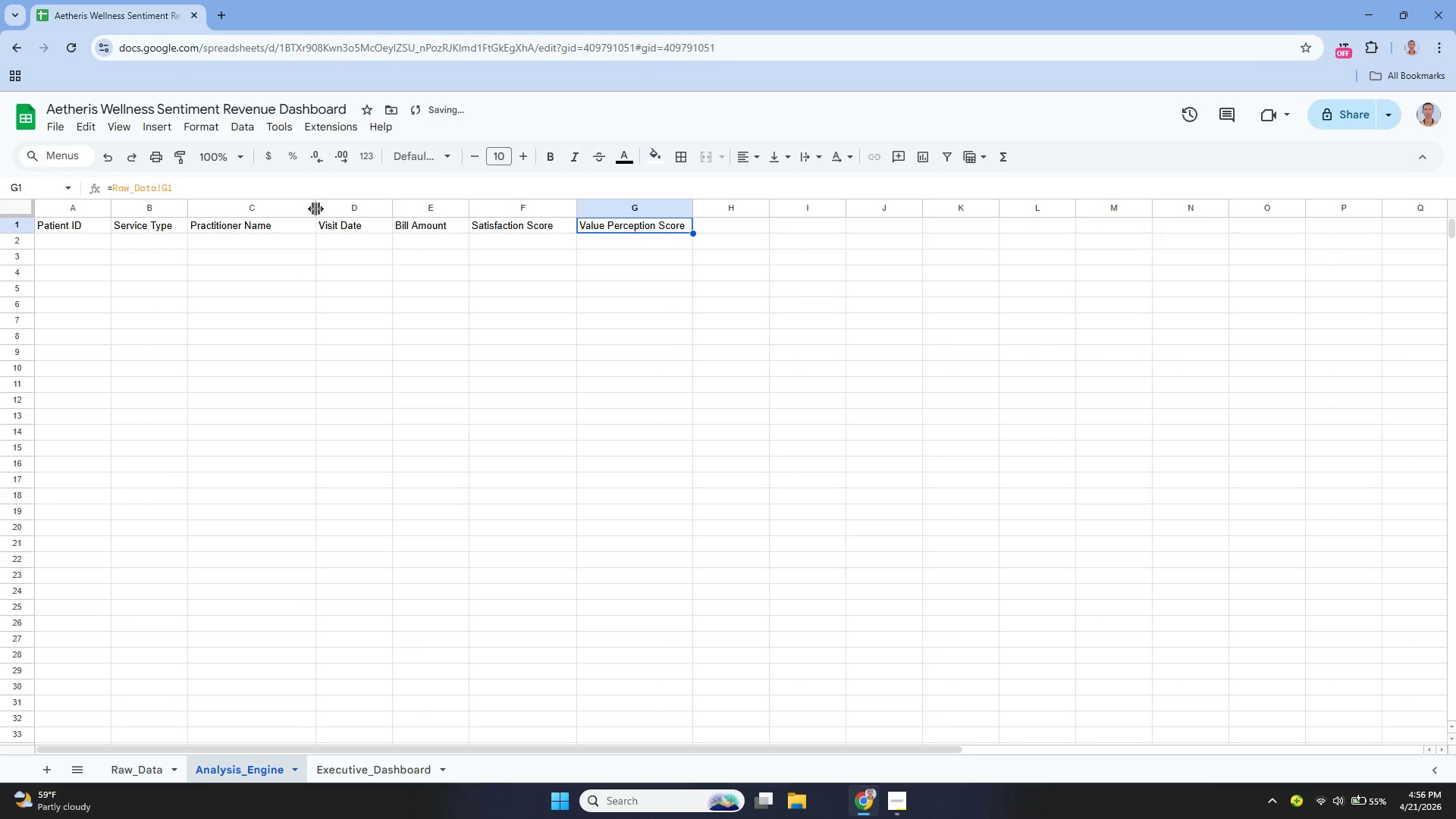 
left_click_drag(start_coordinate=[318, 209], to_coordinate=[290, 249])
 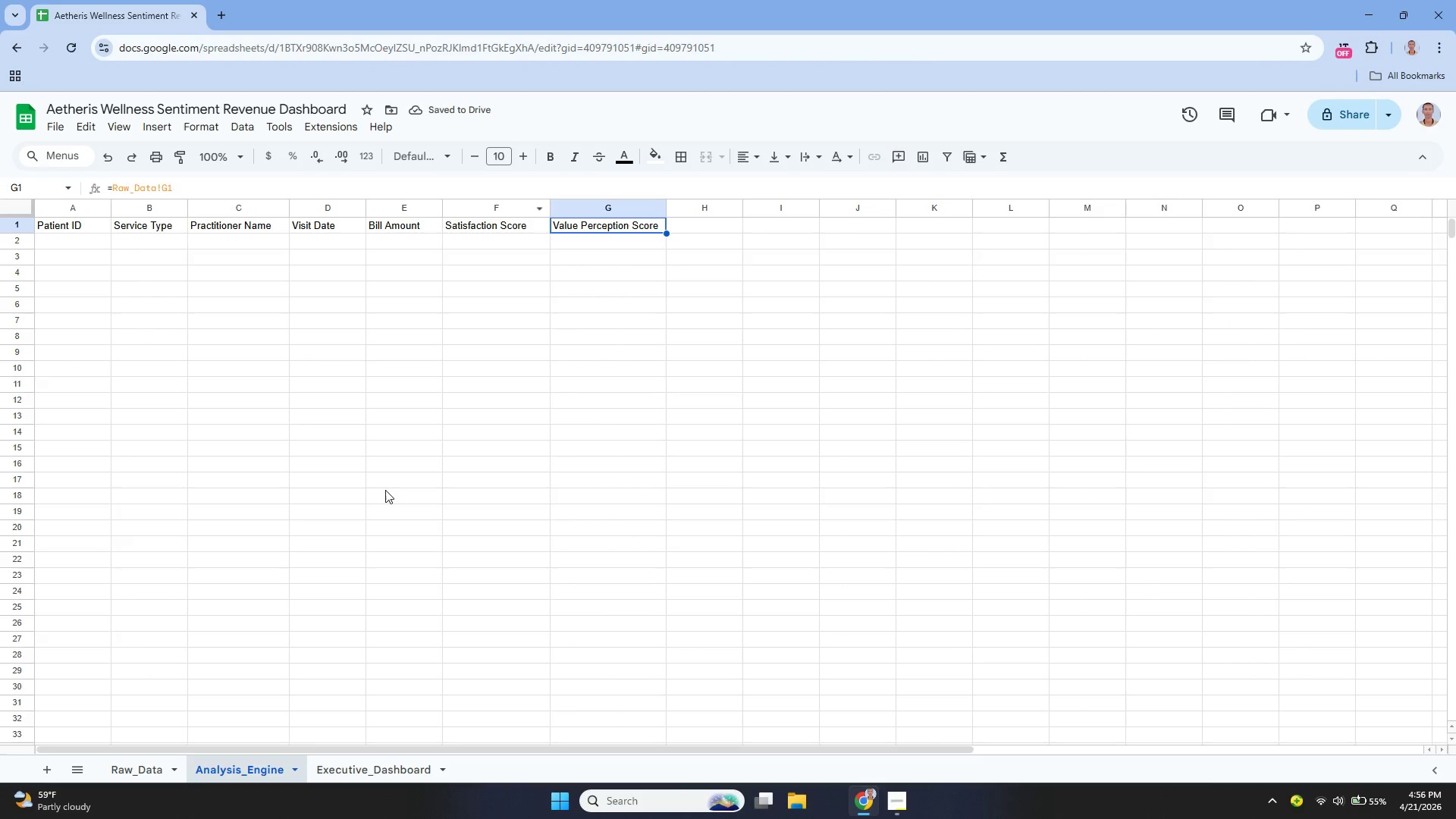 
wait(5.09)
 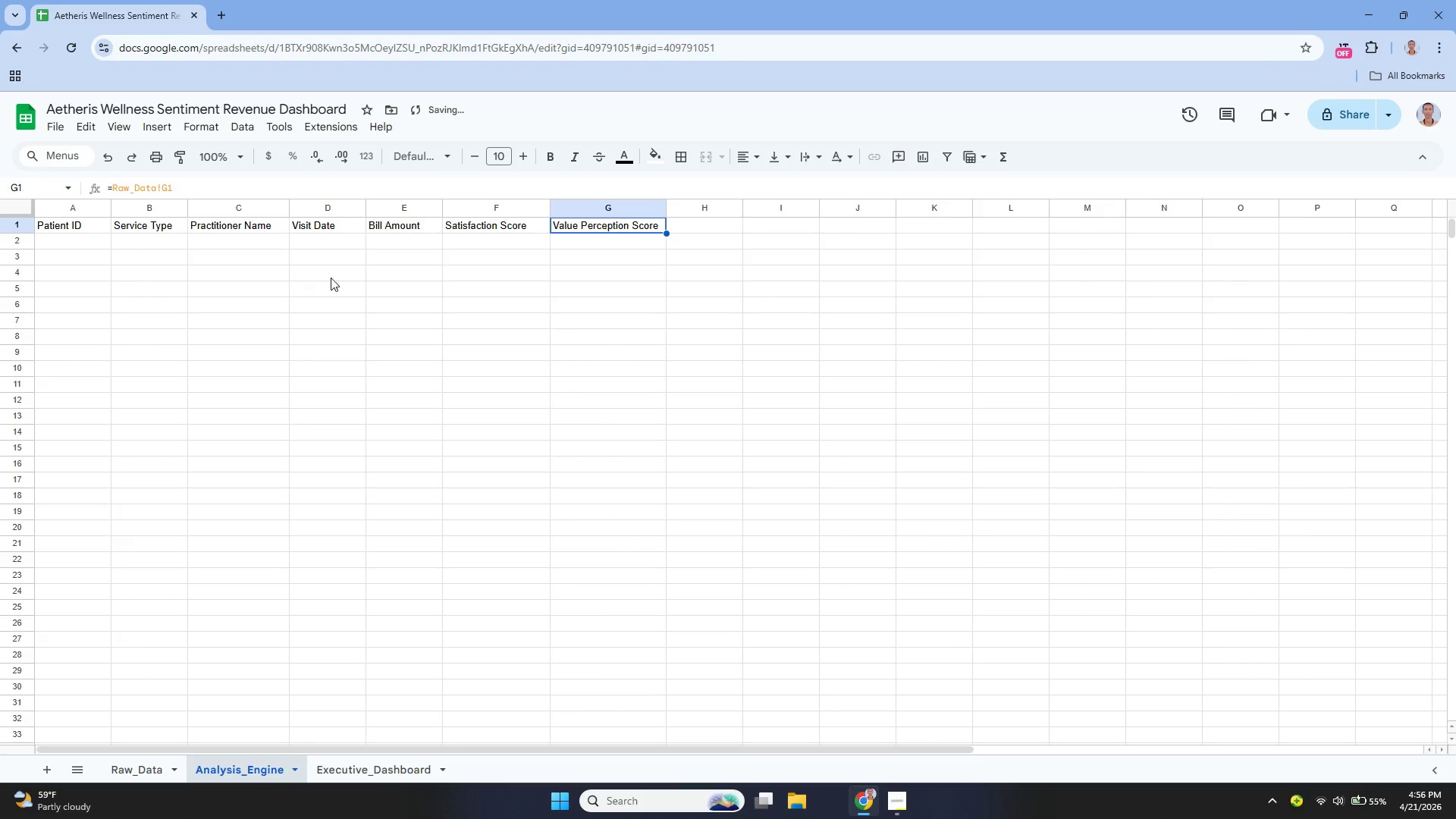 
left_click([140, 776])
 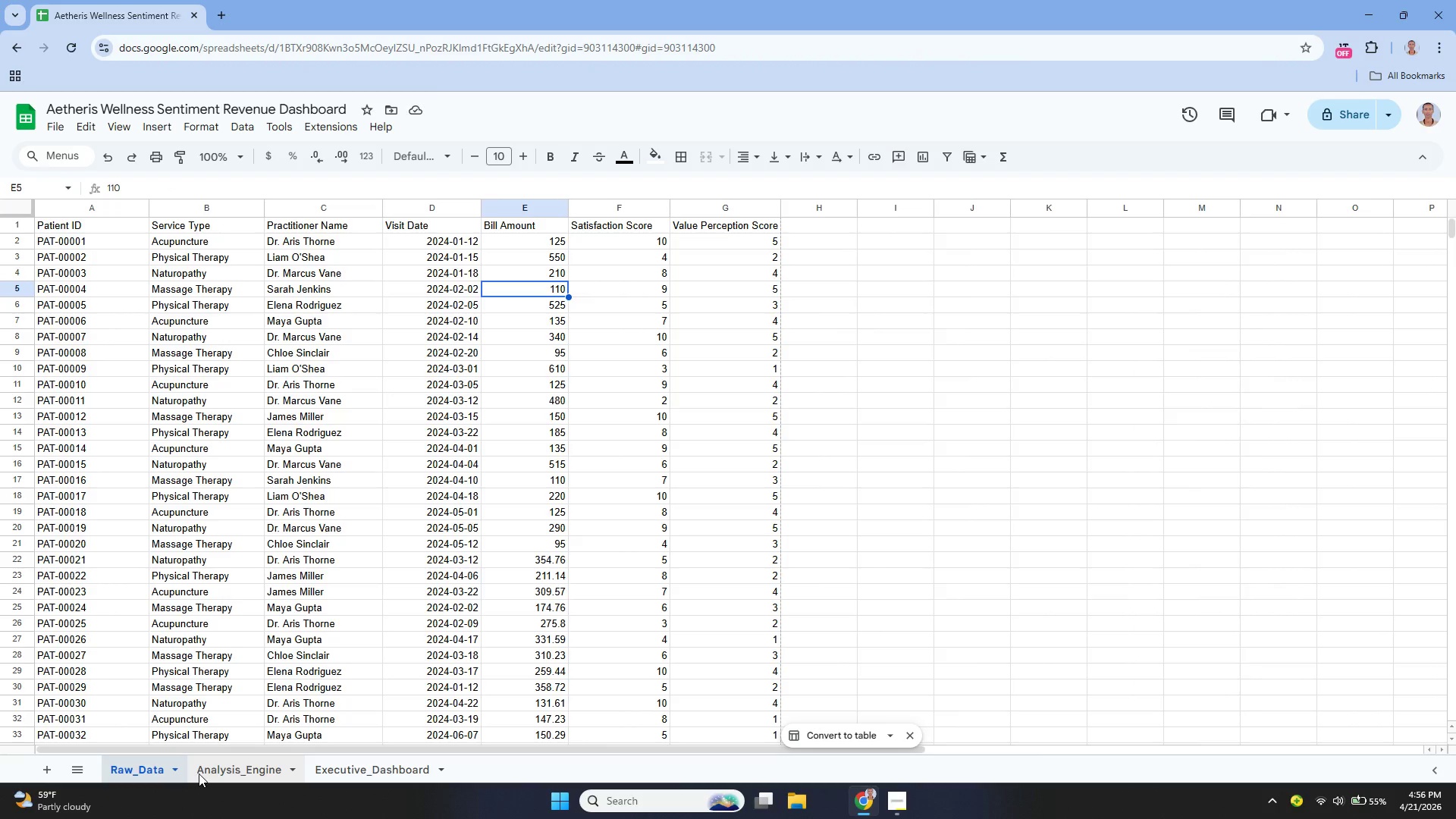 
left_click([199, 774])
 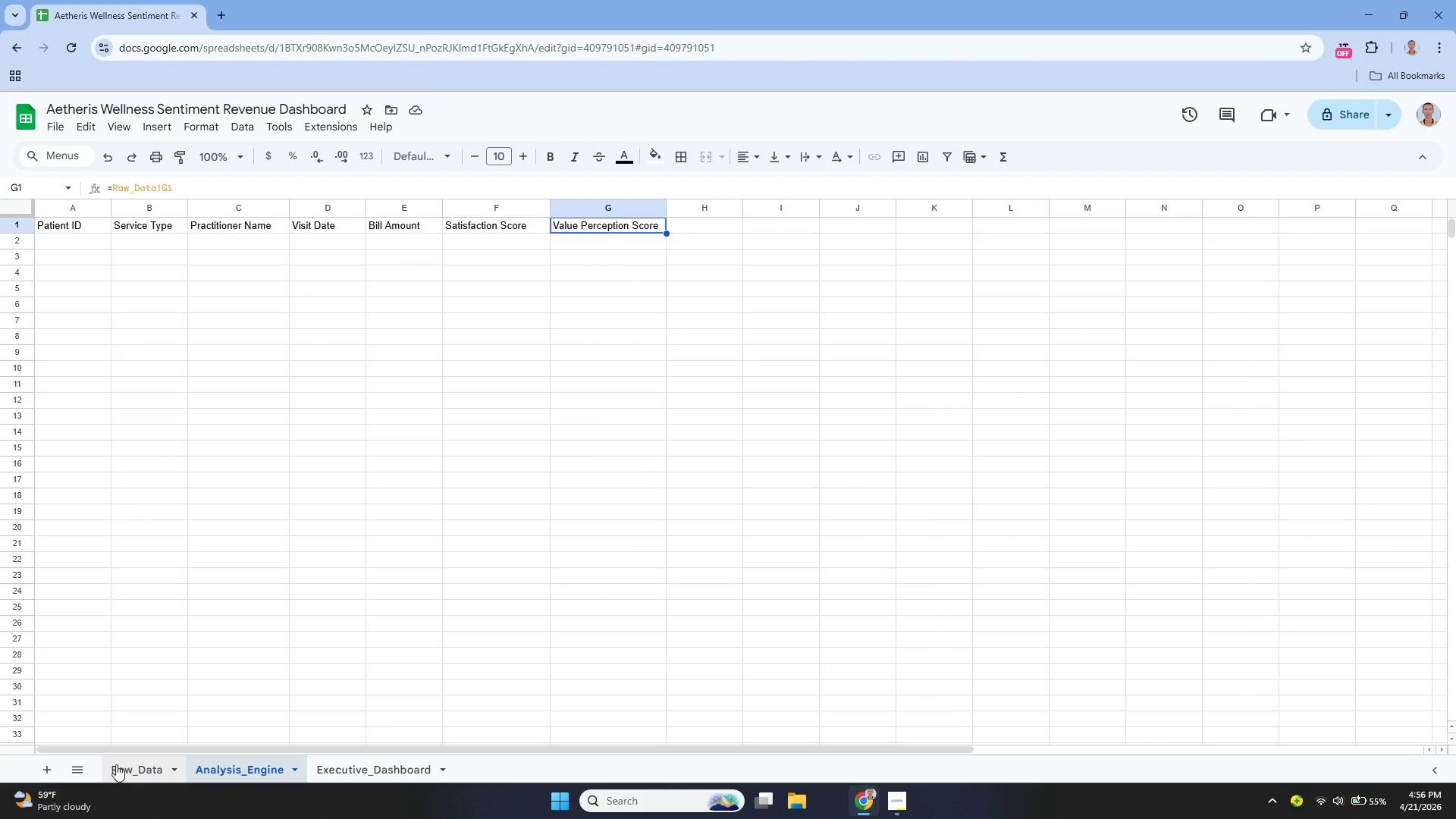 
left_click([116, 767])
 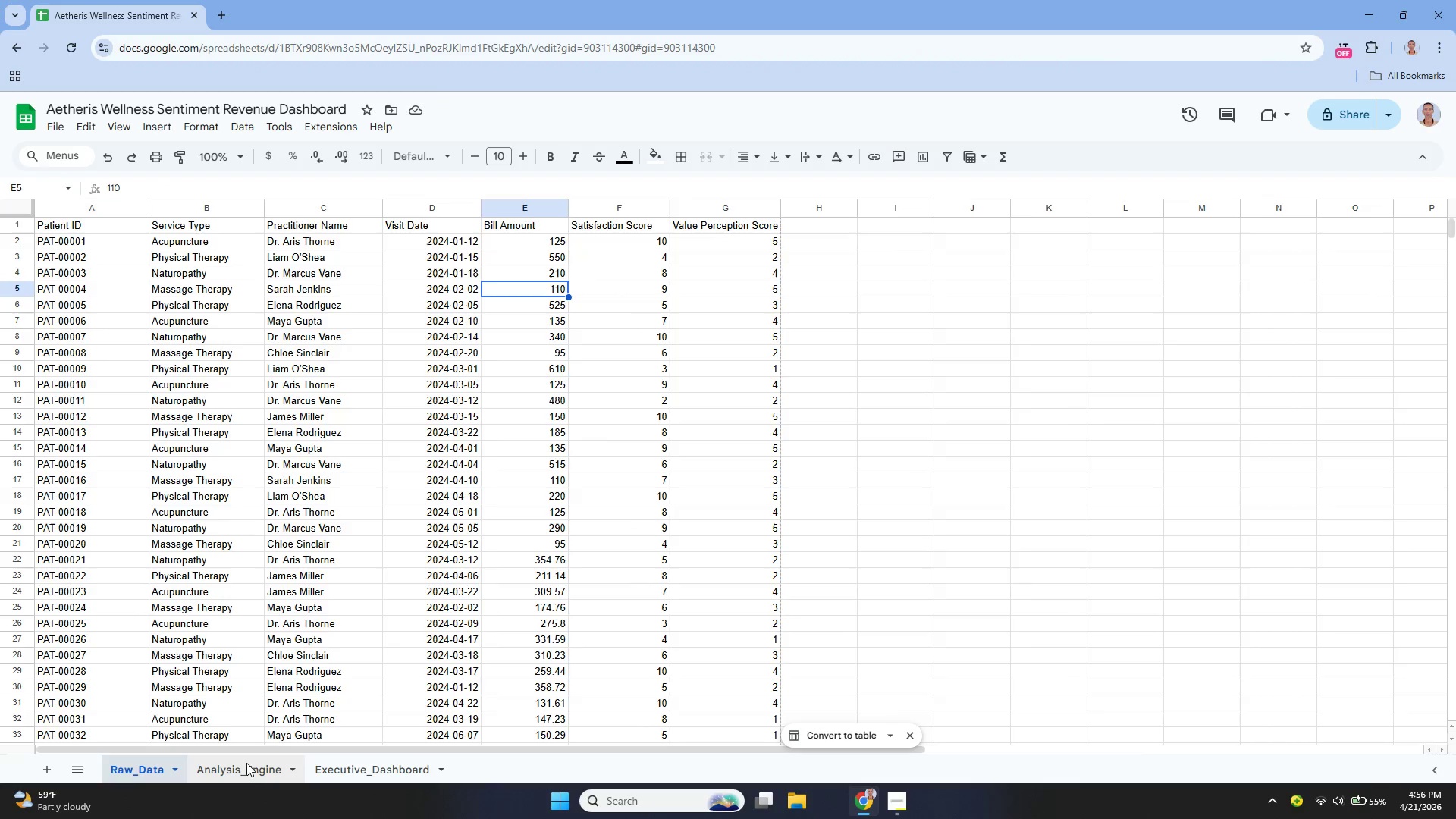 
left_click([247, 769])
 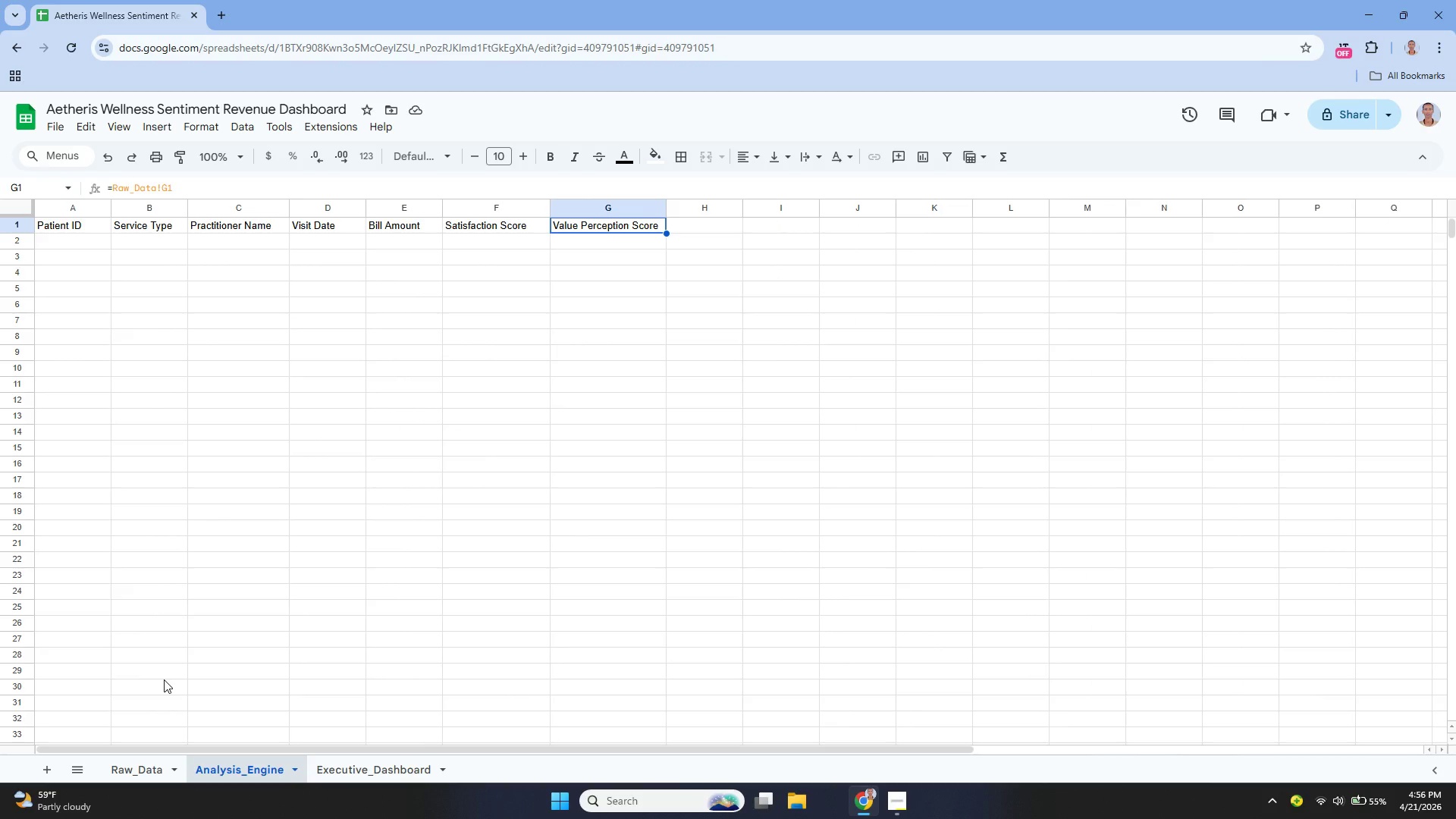 
wait(21.11)
 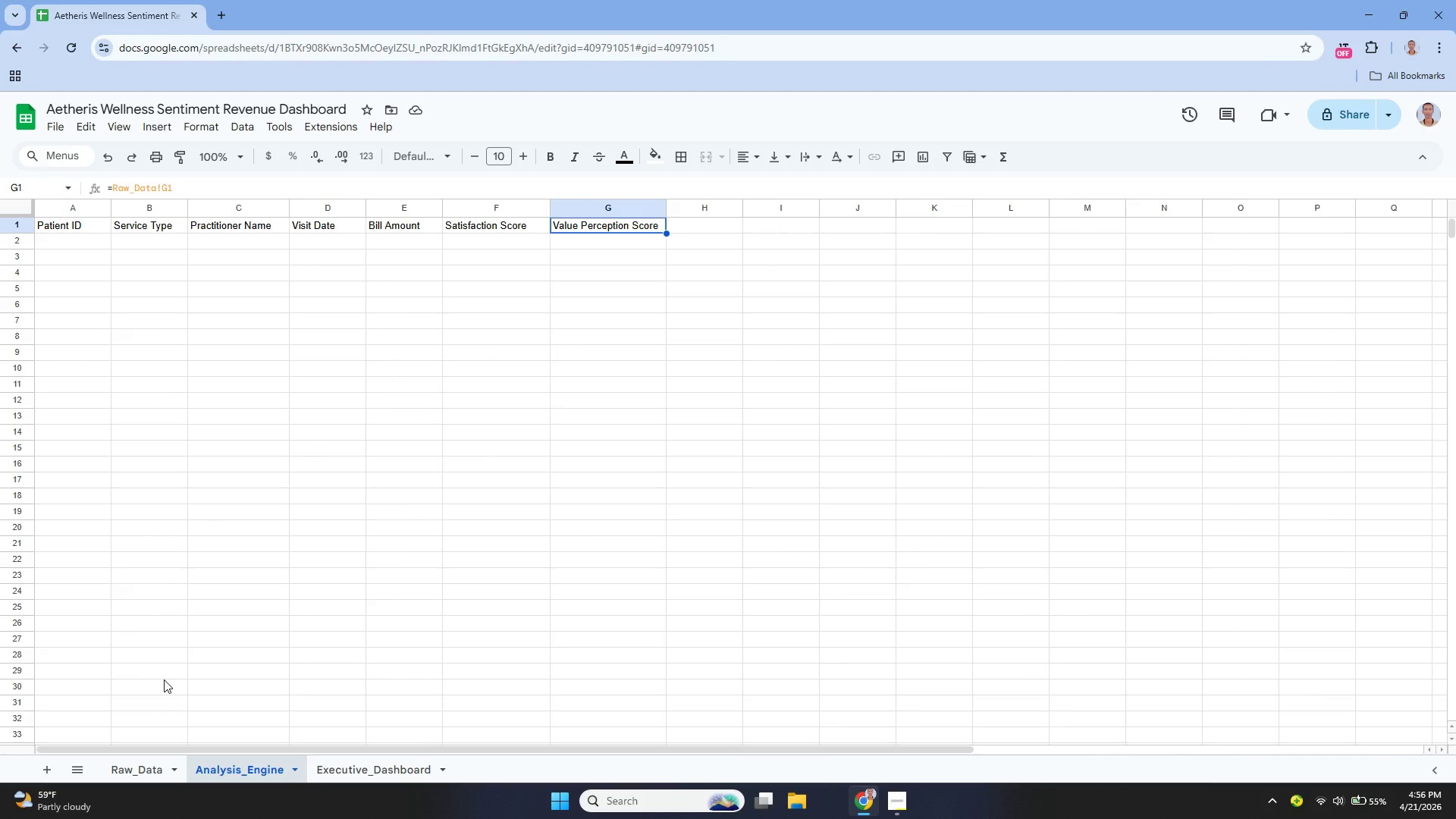 
key(Enter)
 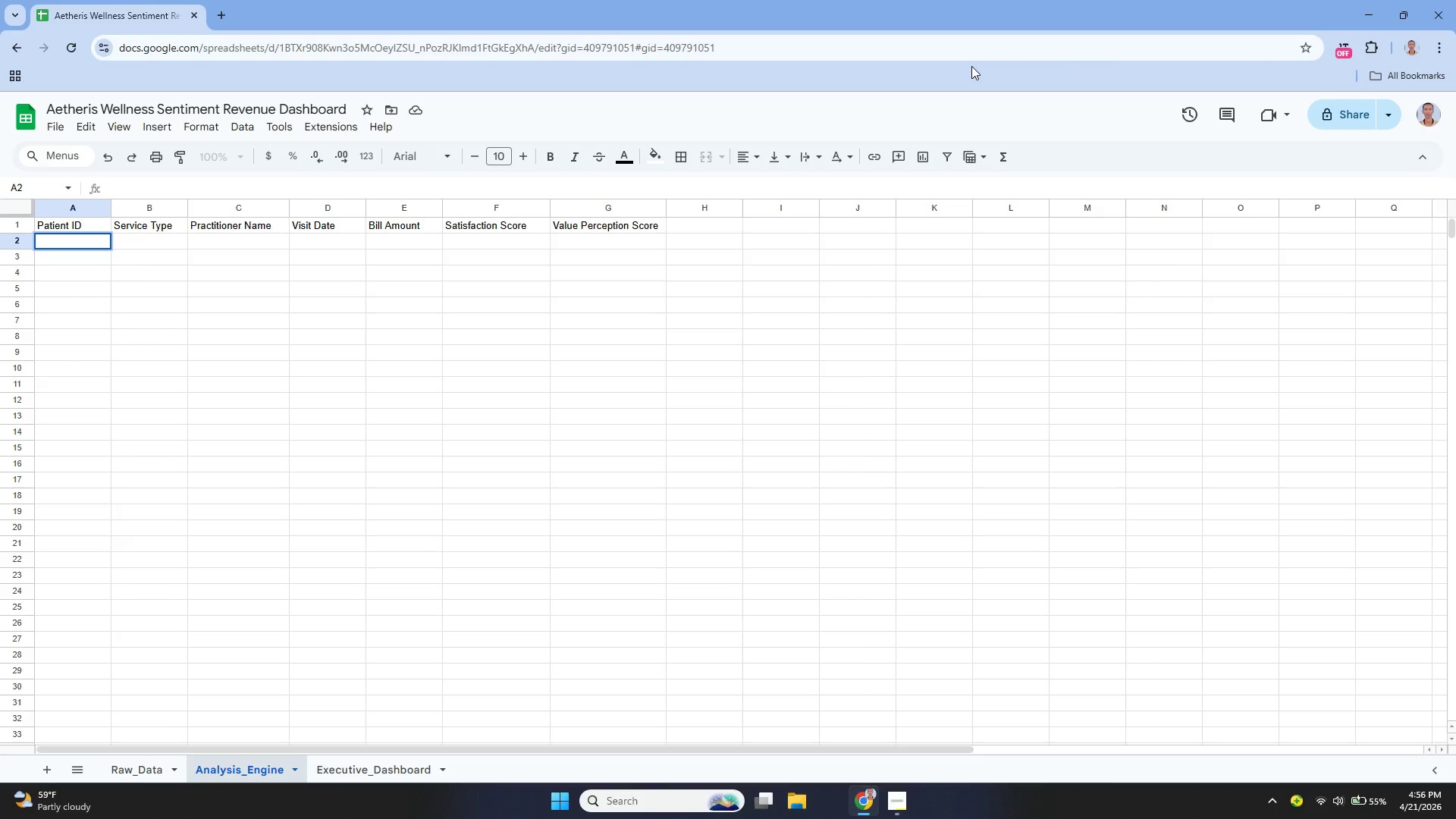 
type(=Raw_Data!A2)
 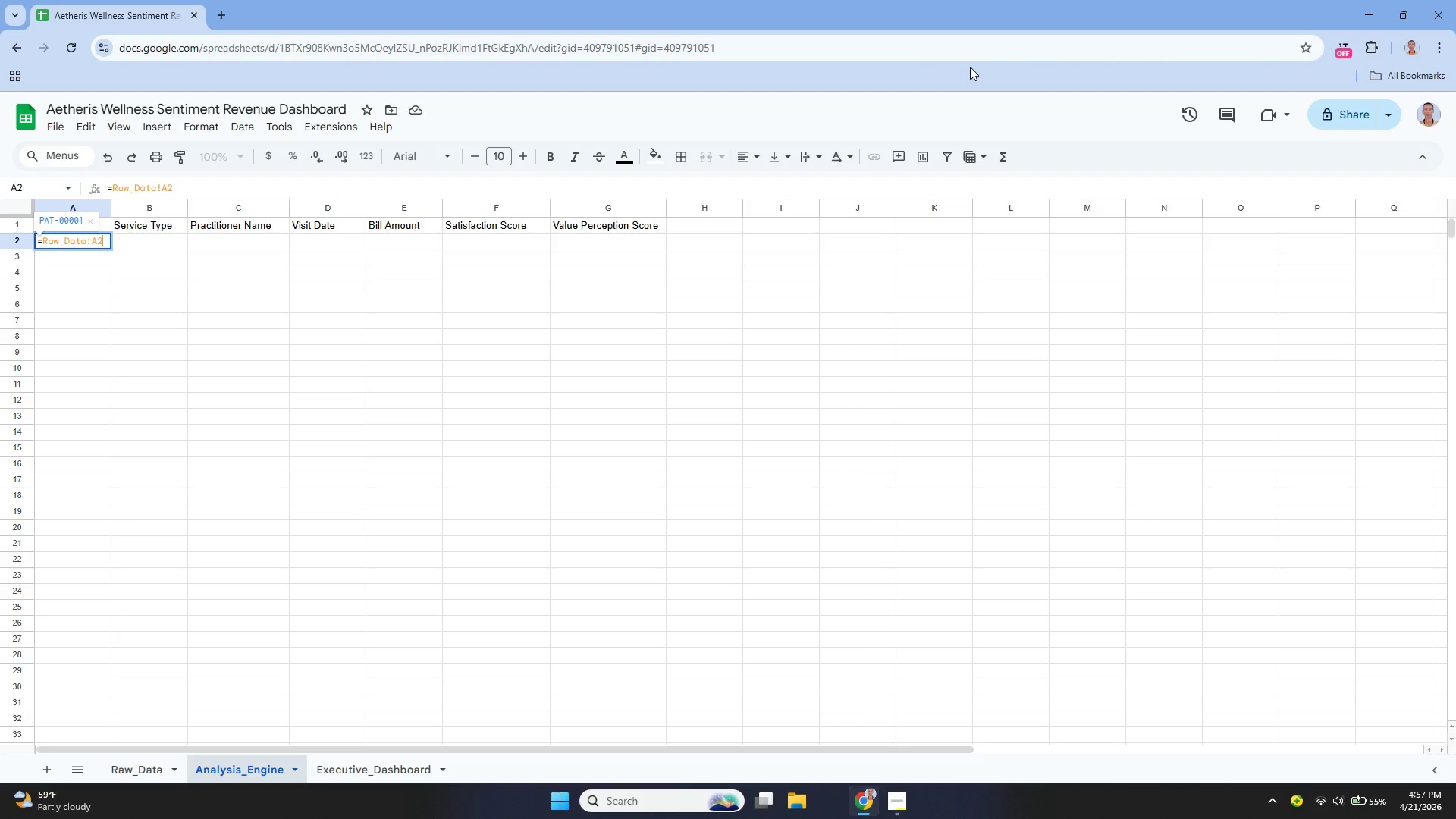 
key(Enter)
 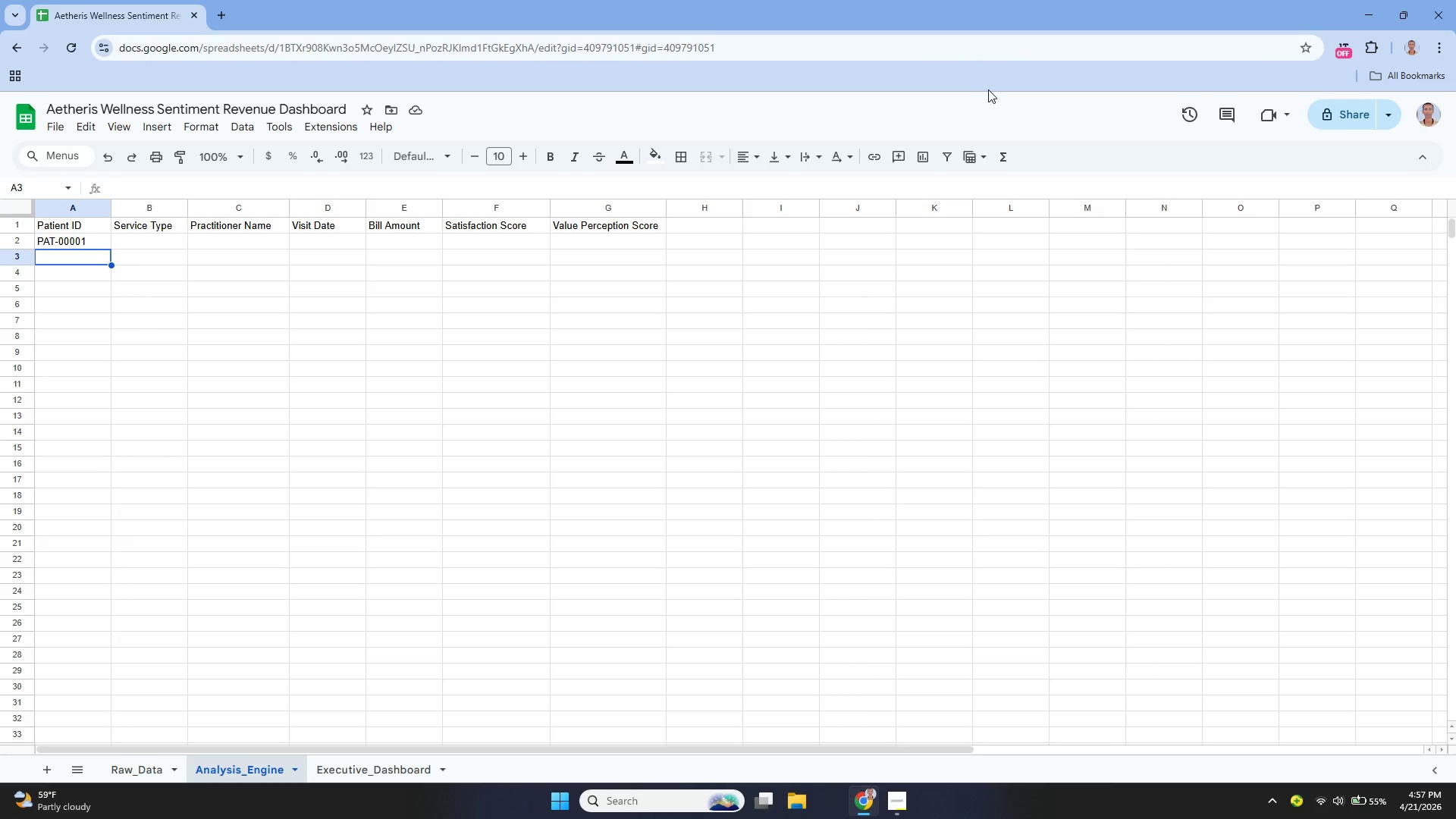 
wait(15.74)
 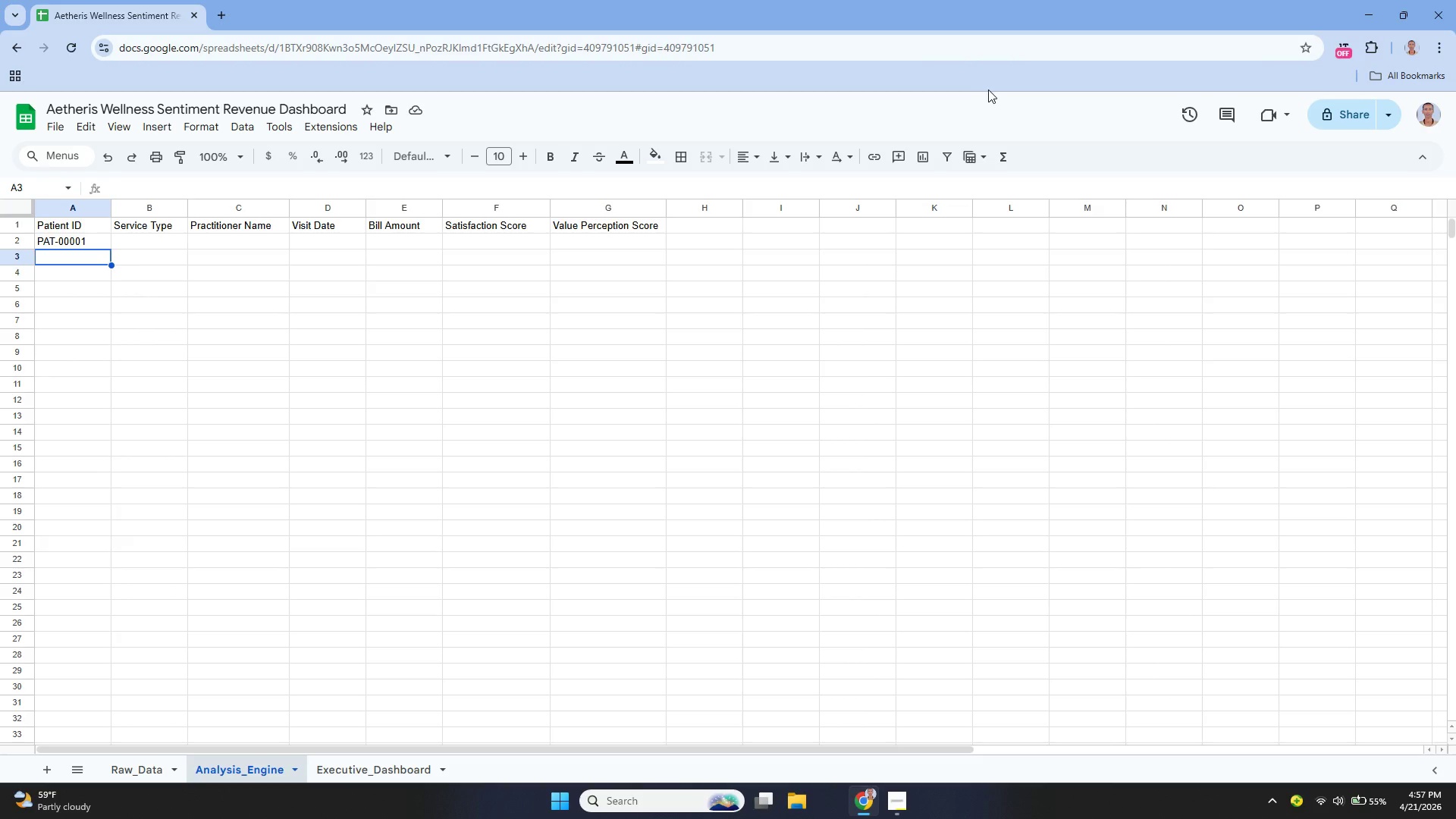 
left_click_drag(start_coordinate=[114, 251], to_coordinate=[246, 251])
 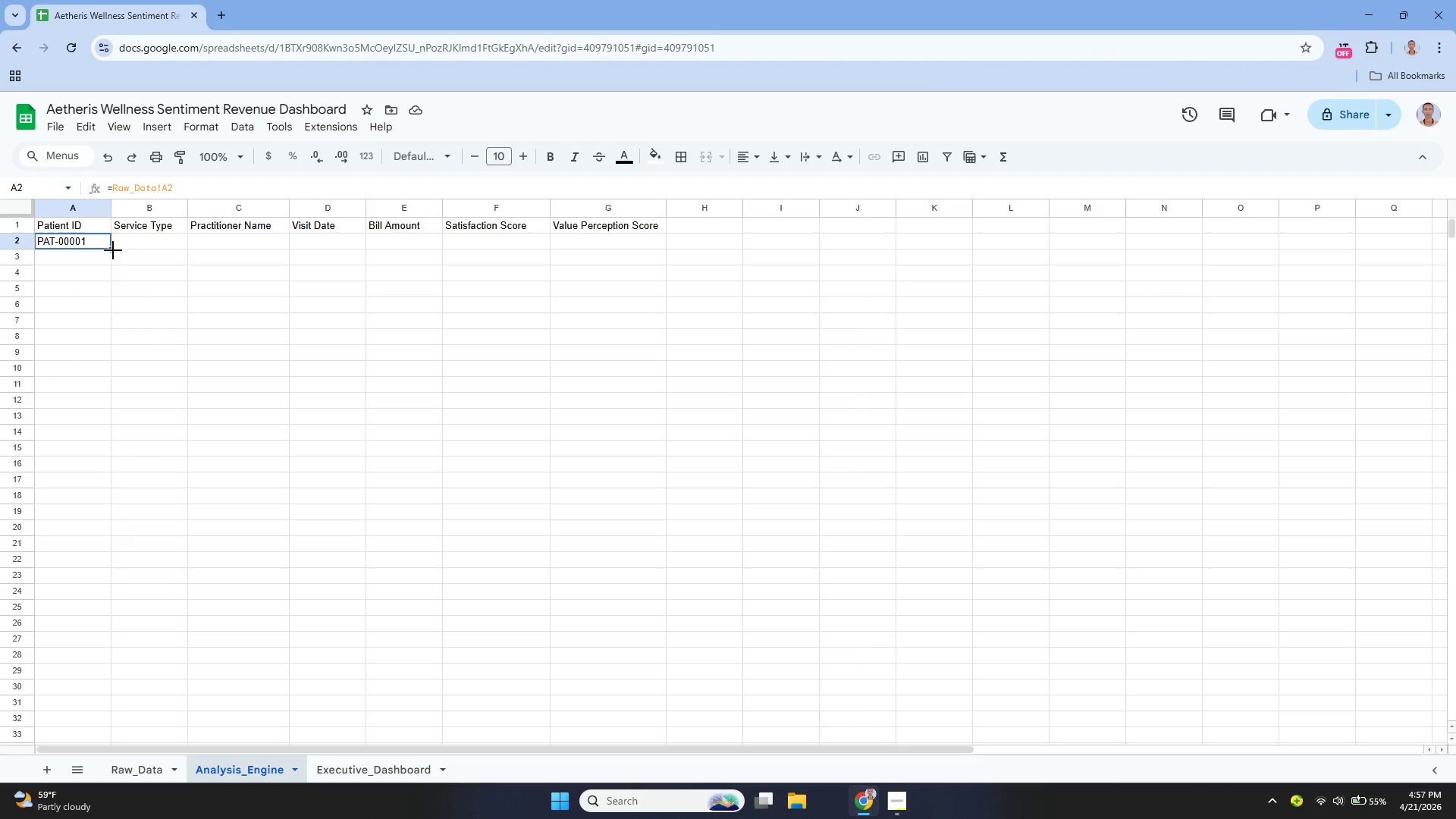 
left_click_drag(start_coordinate=[111, 250], to_coordinate=[608, 246])
 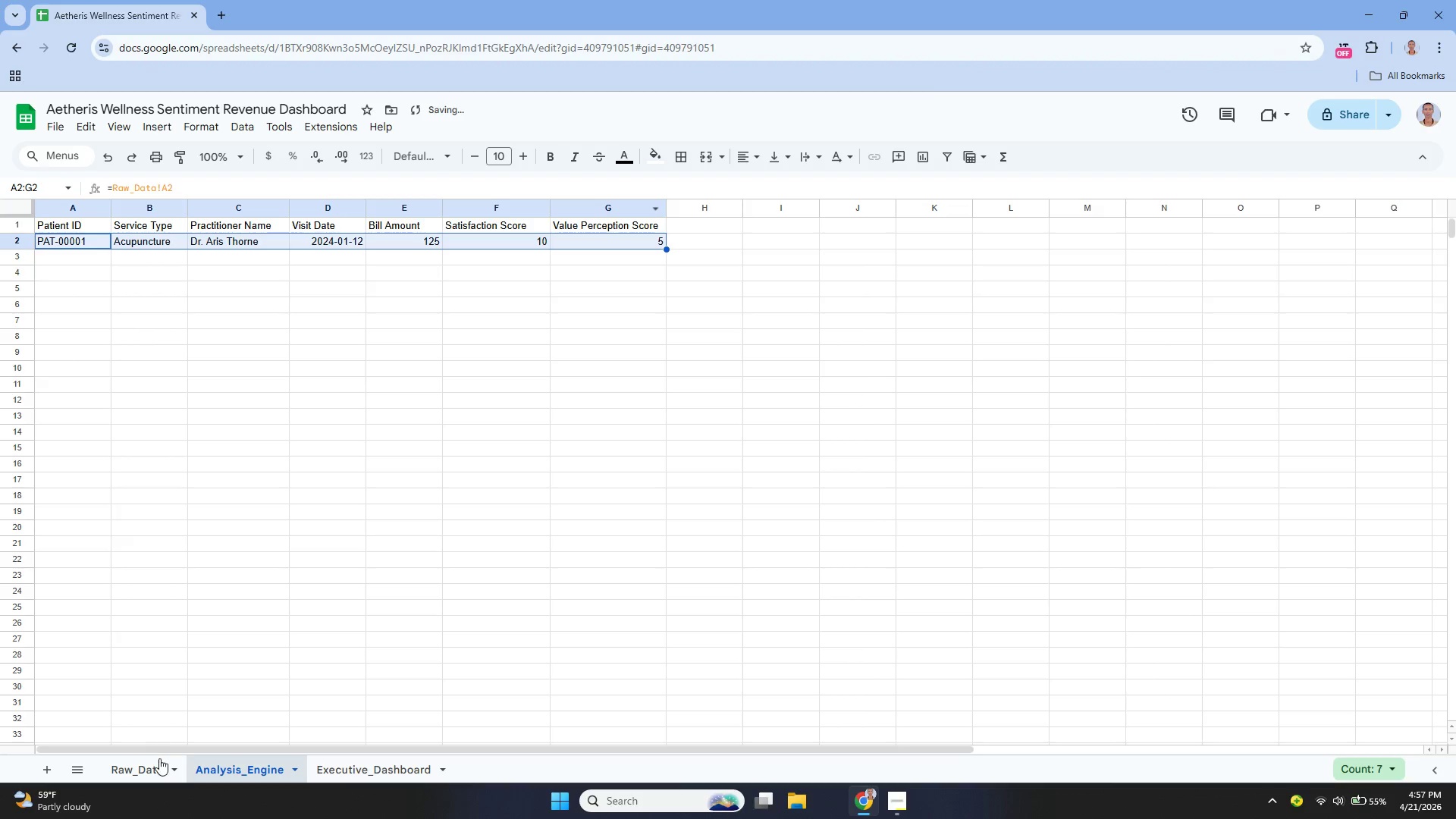 
left_click_drag(start_coordinate=[162, 766], to_coordinate=[166, 768])
 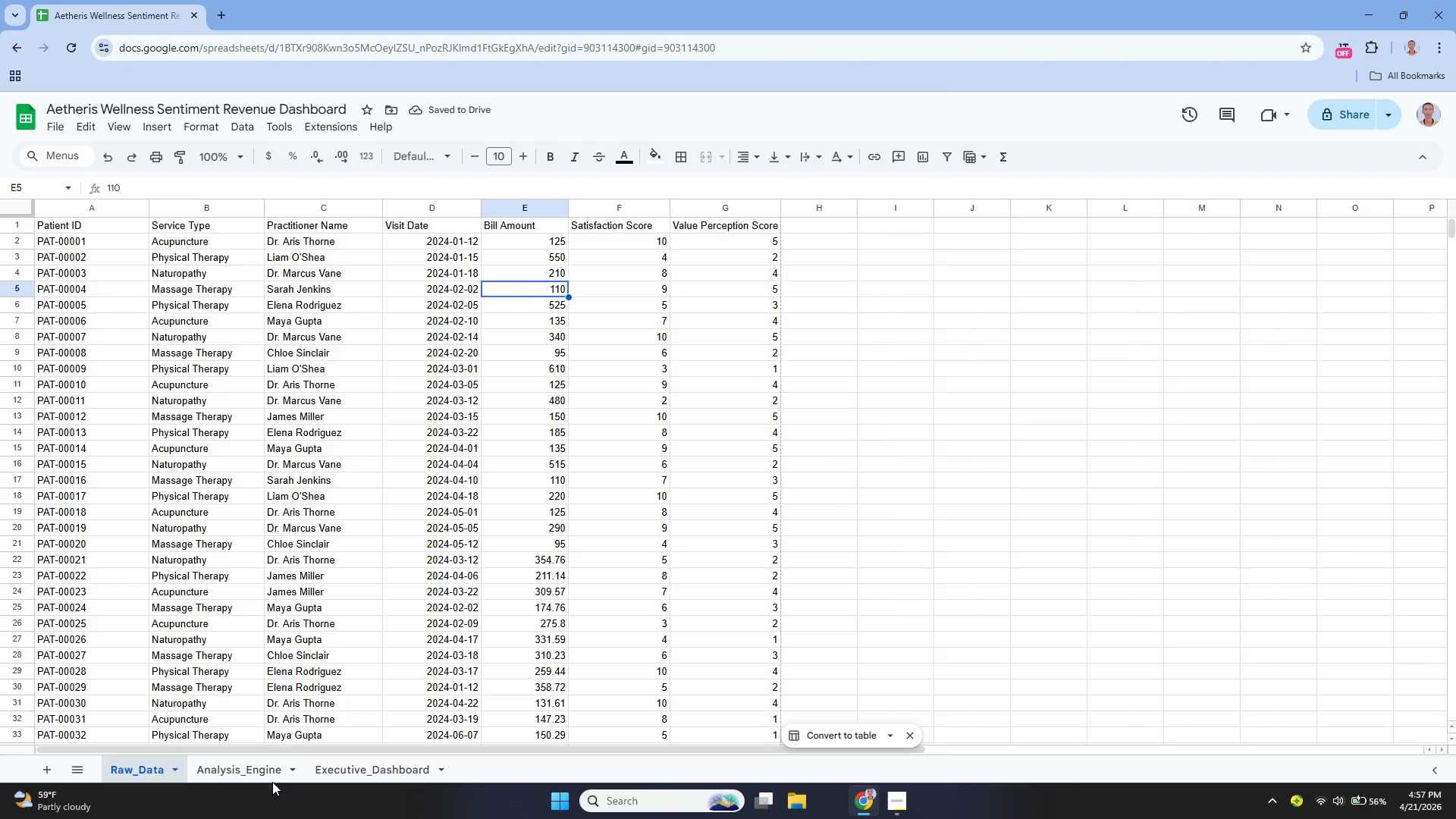 
scroll: coordinate [328, 544], scroll_direction: up, amount: 5.0
 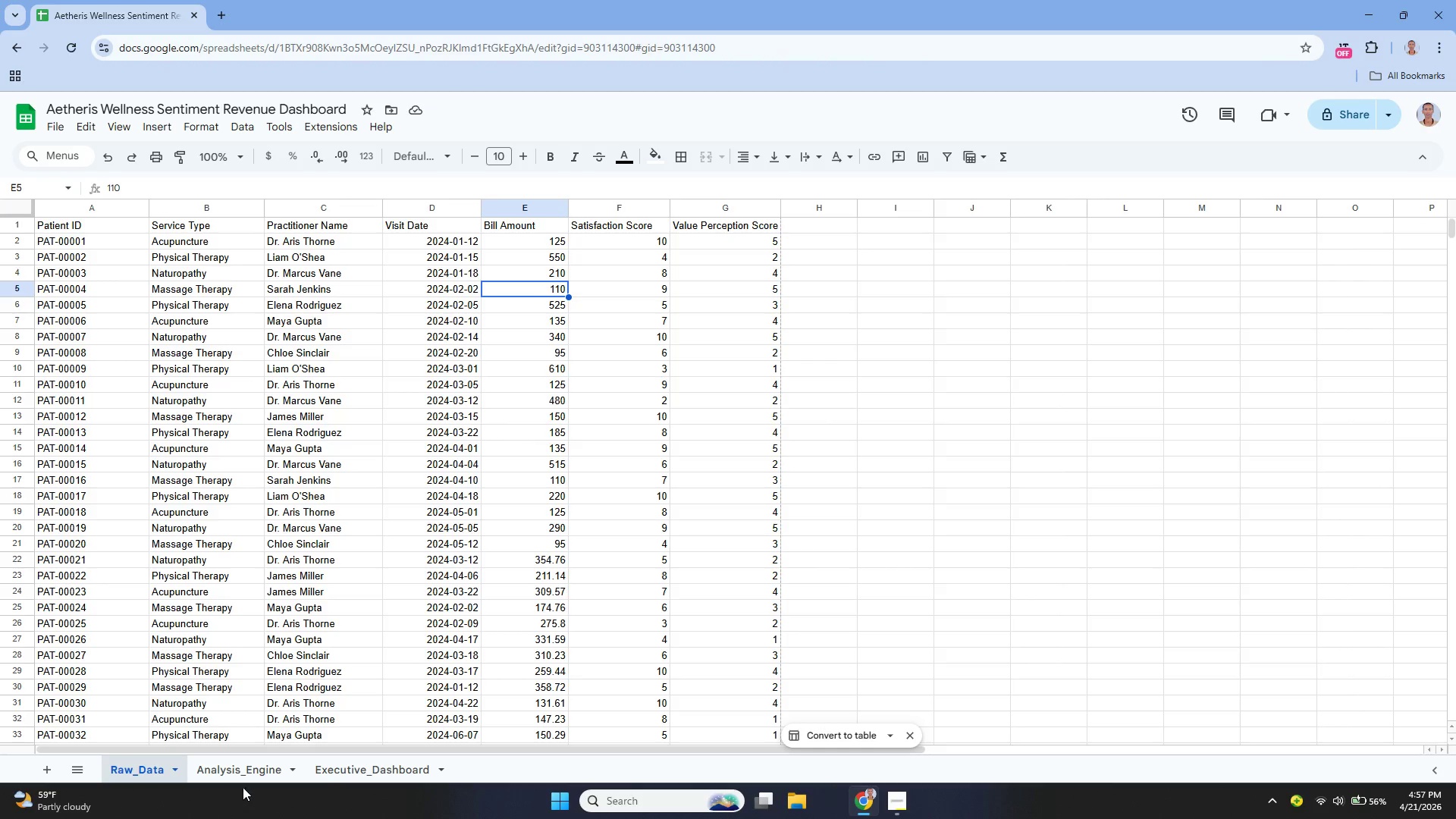 
left_click([240, 778])
 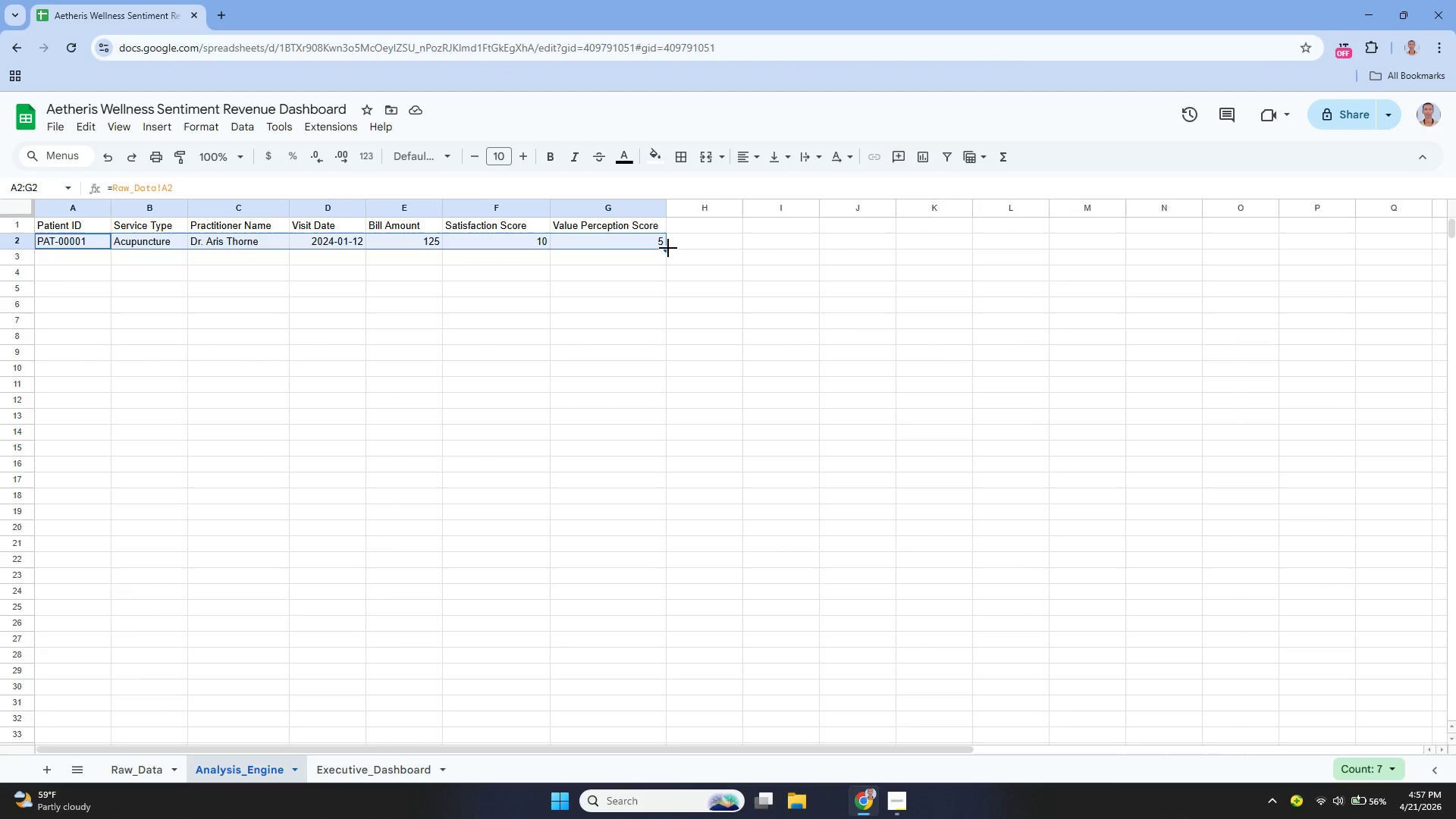 
left_click_drag(start_coordinate=[665, 249], to_coordinate=[608, 676])
 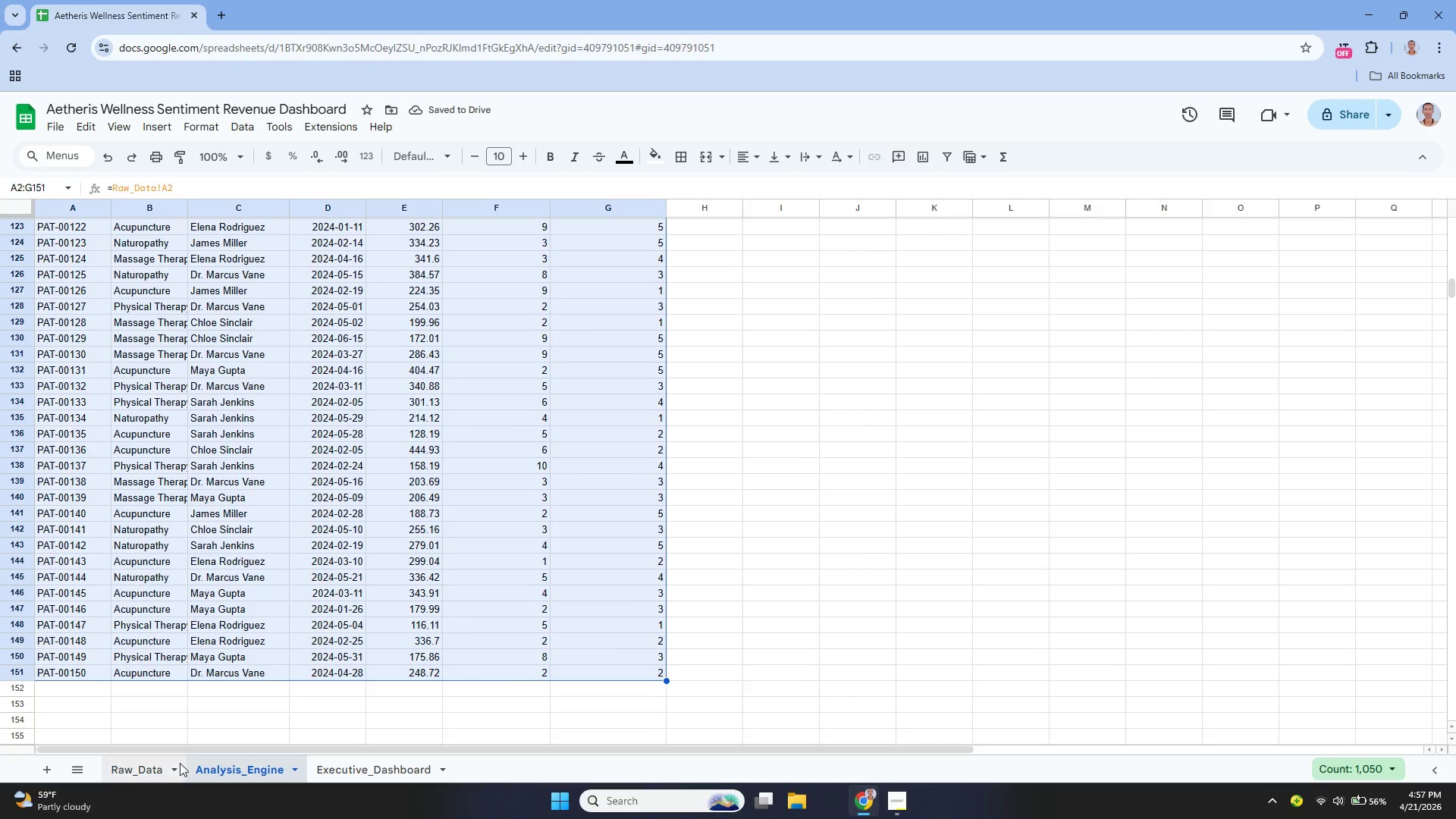 
scroll: coordinate [337, 607], scroll_direction: down, amount: 29.0
 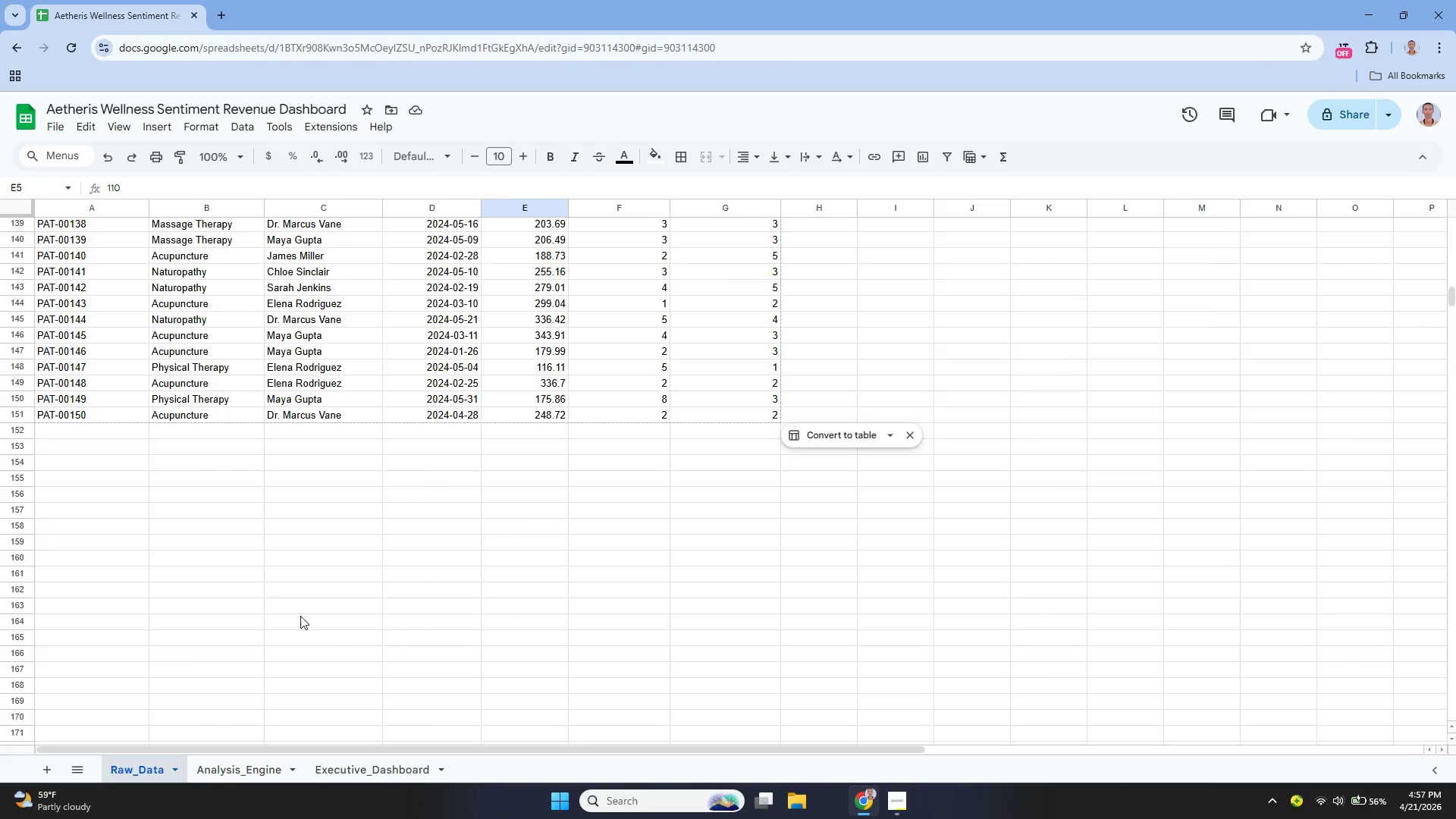 
mouse_move([233, 686])
 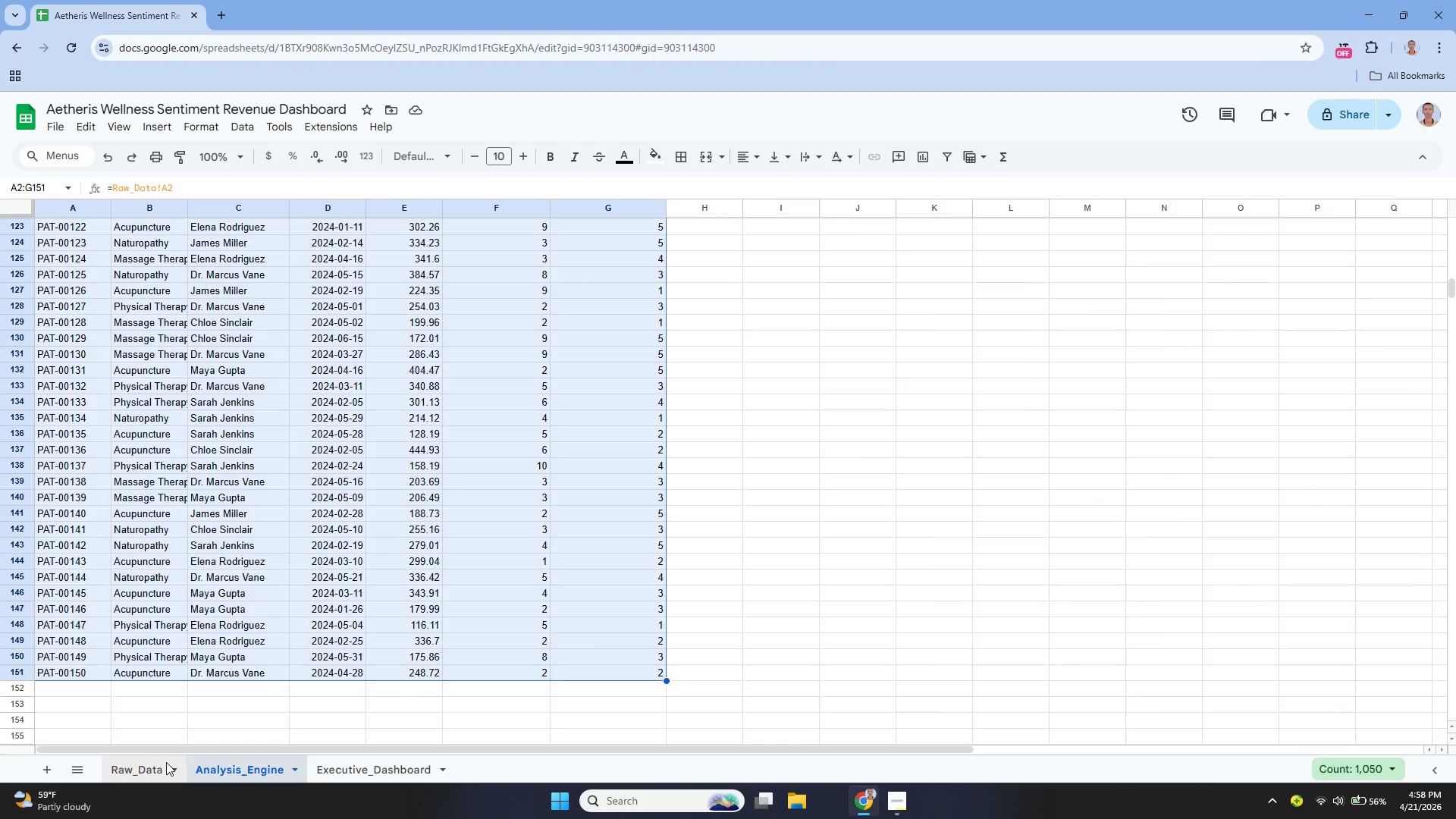 
wait(8.9)
 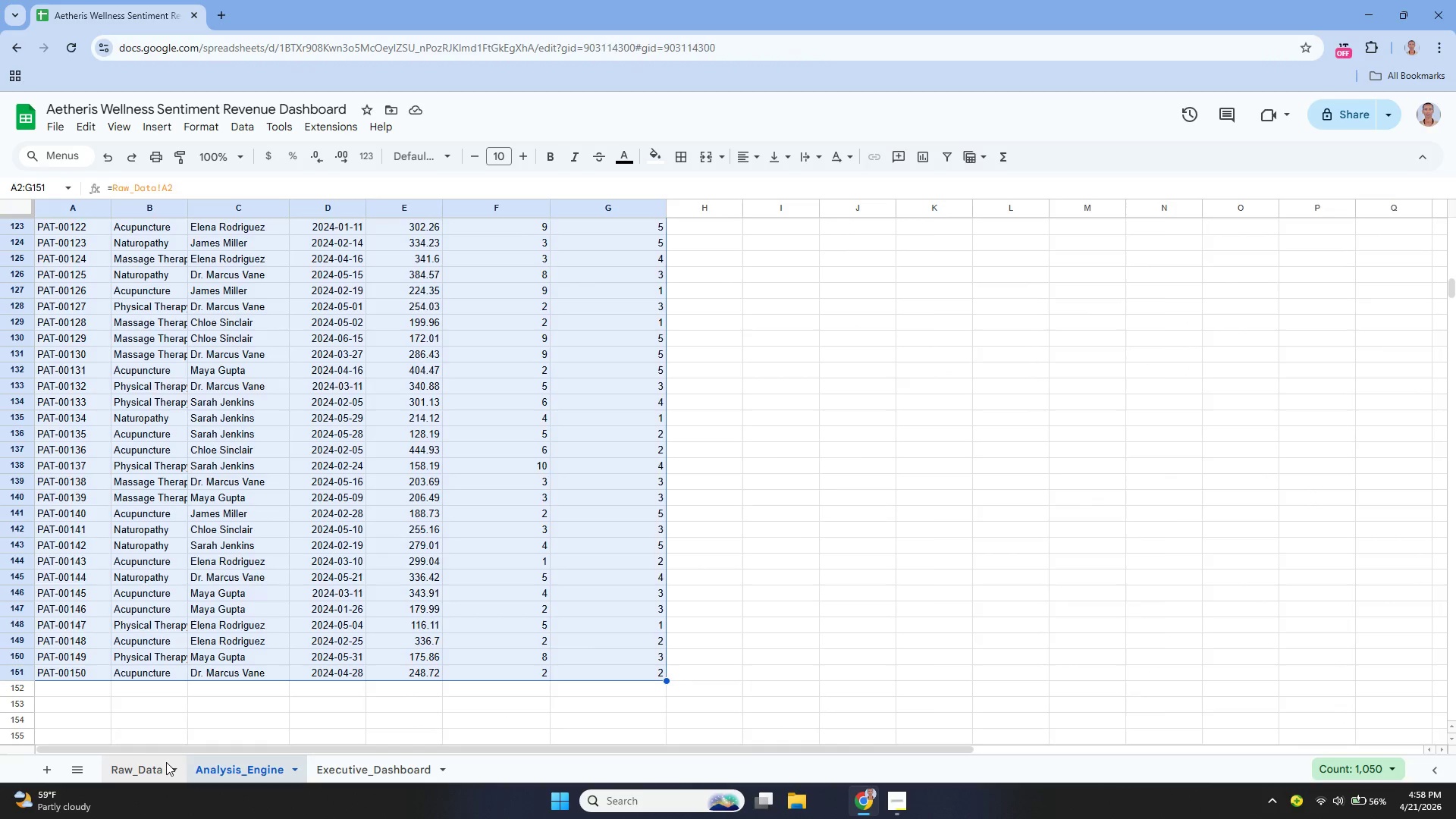 
scroll: coordinate [817, 378], scroll_direction: up, amount: 33.0
 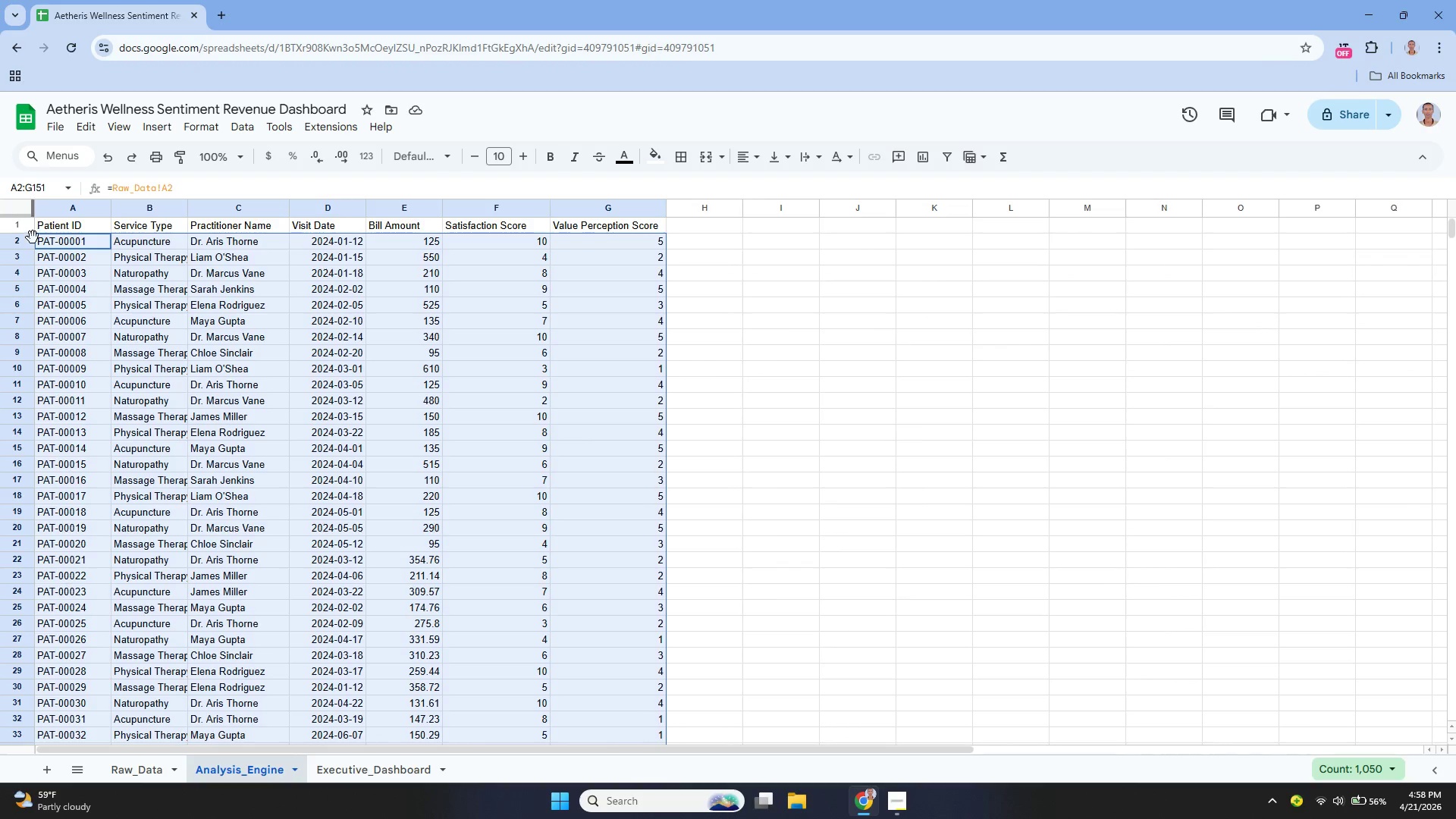 
hold_key(key=ControlLeft, duration=3.12)
left_click([54, 226])
 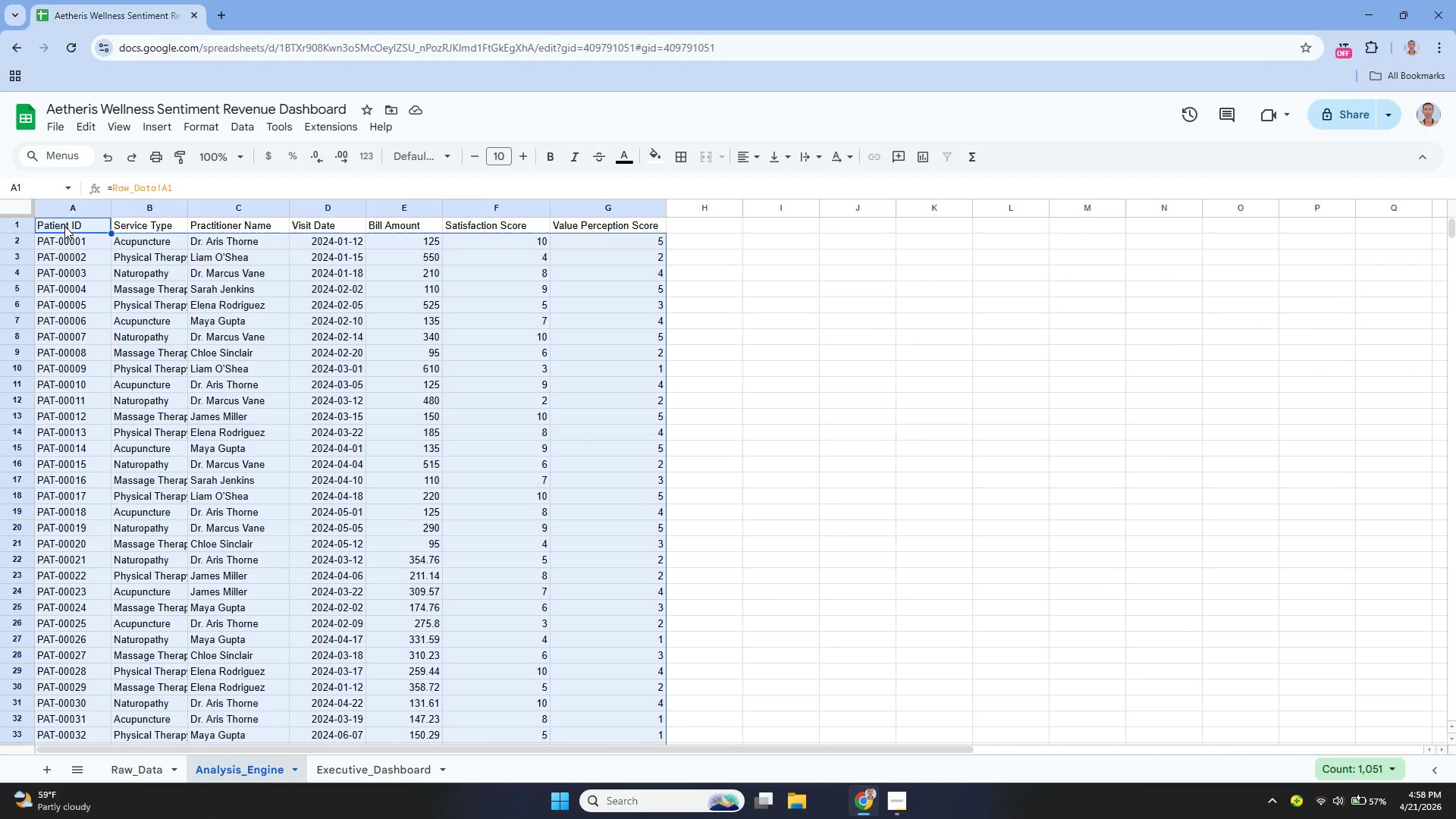 
left_click_drag(start_coordinate=[66, 226], to_coordinate=[651, 240])
 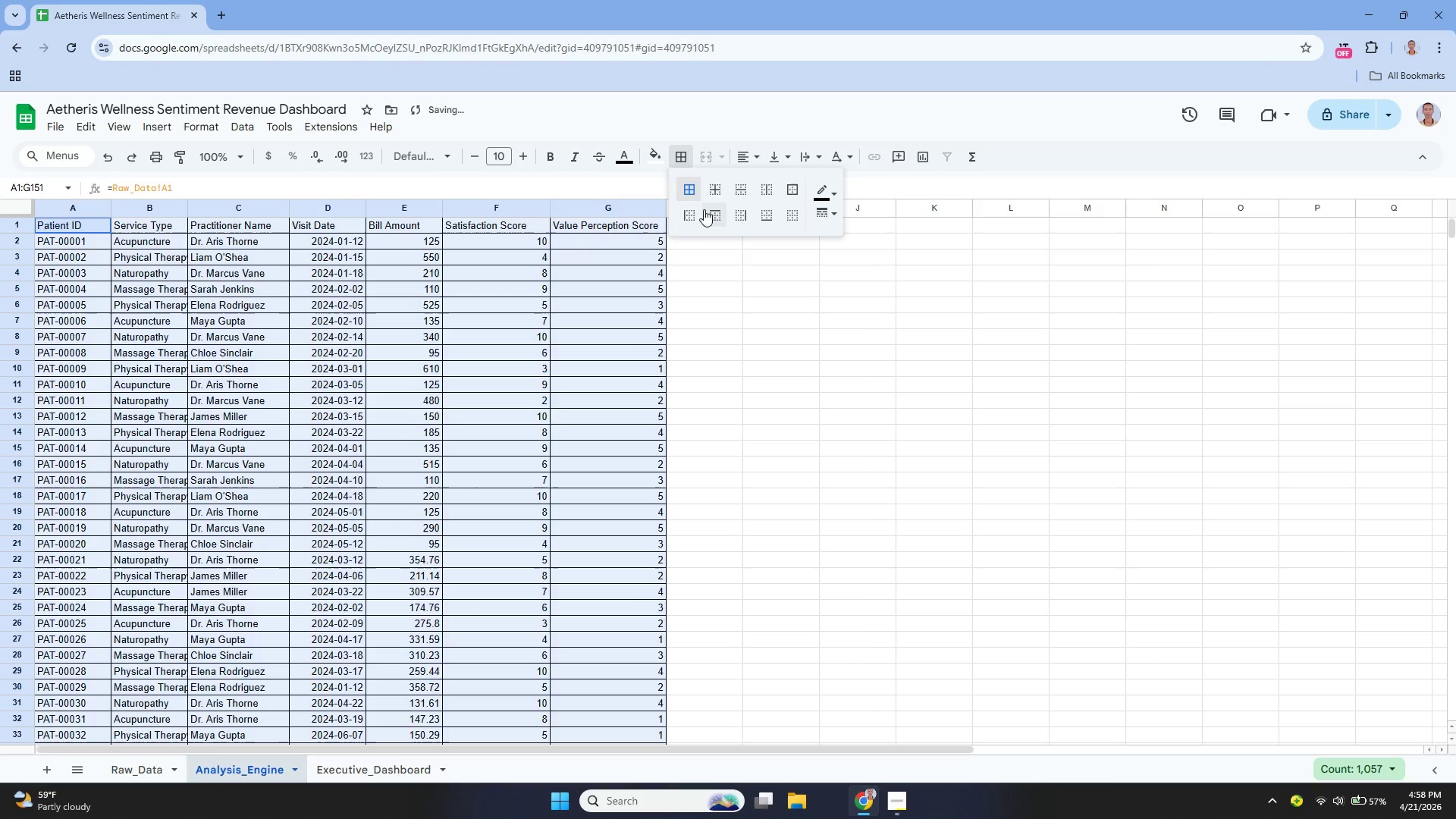 
wait(5.8)
 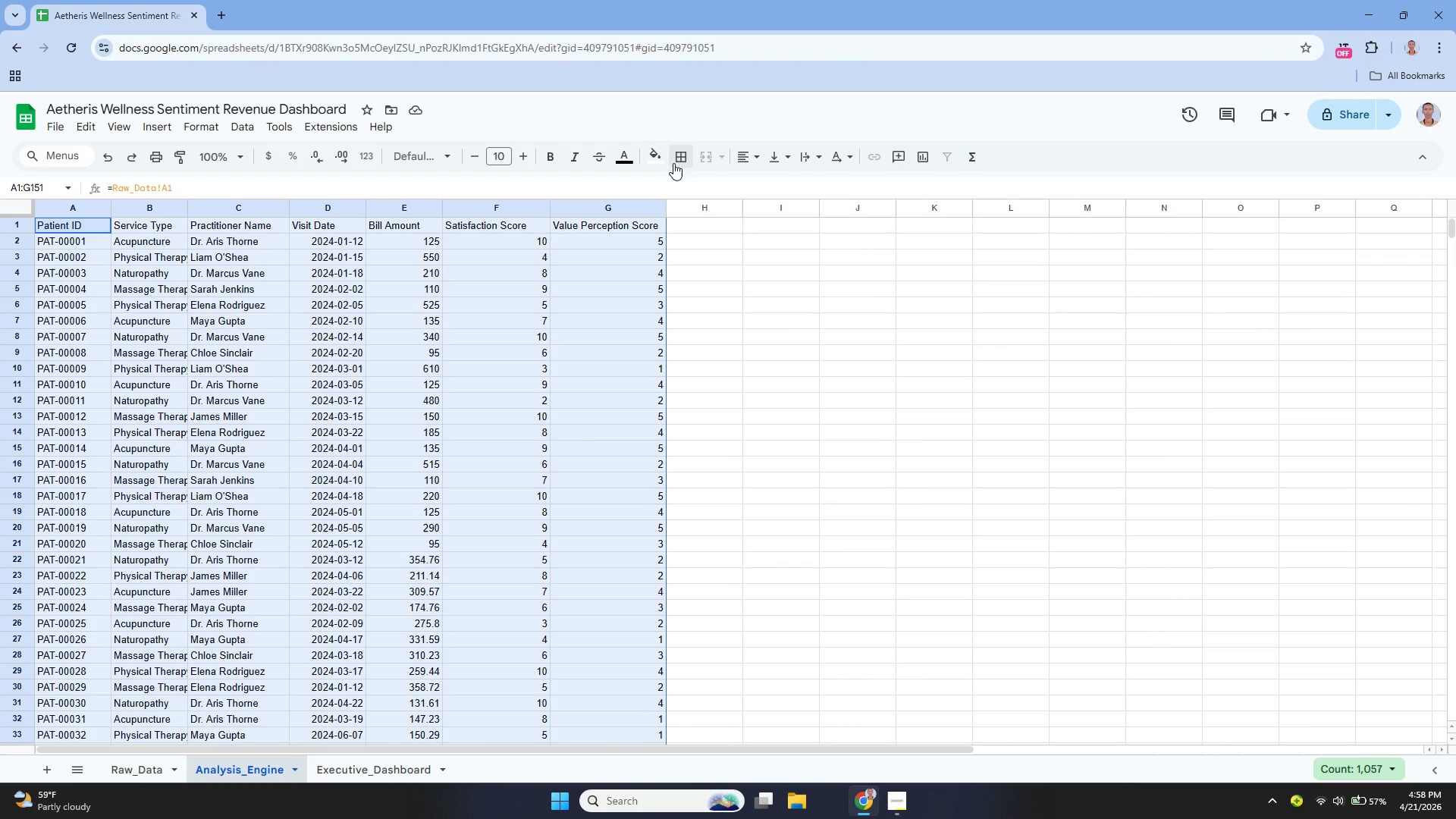 
left_click([52, 228])
 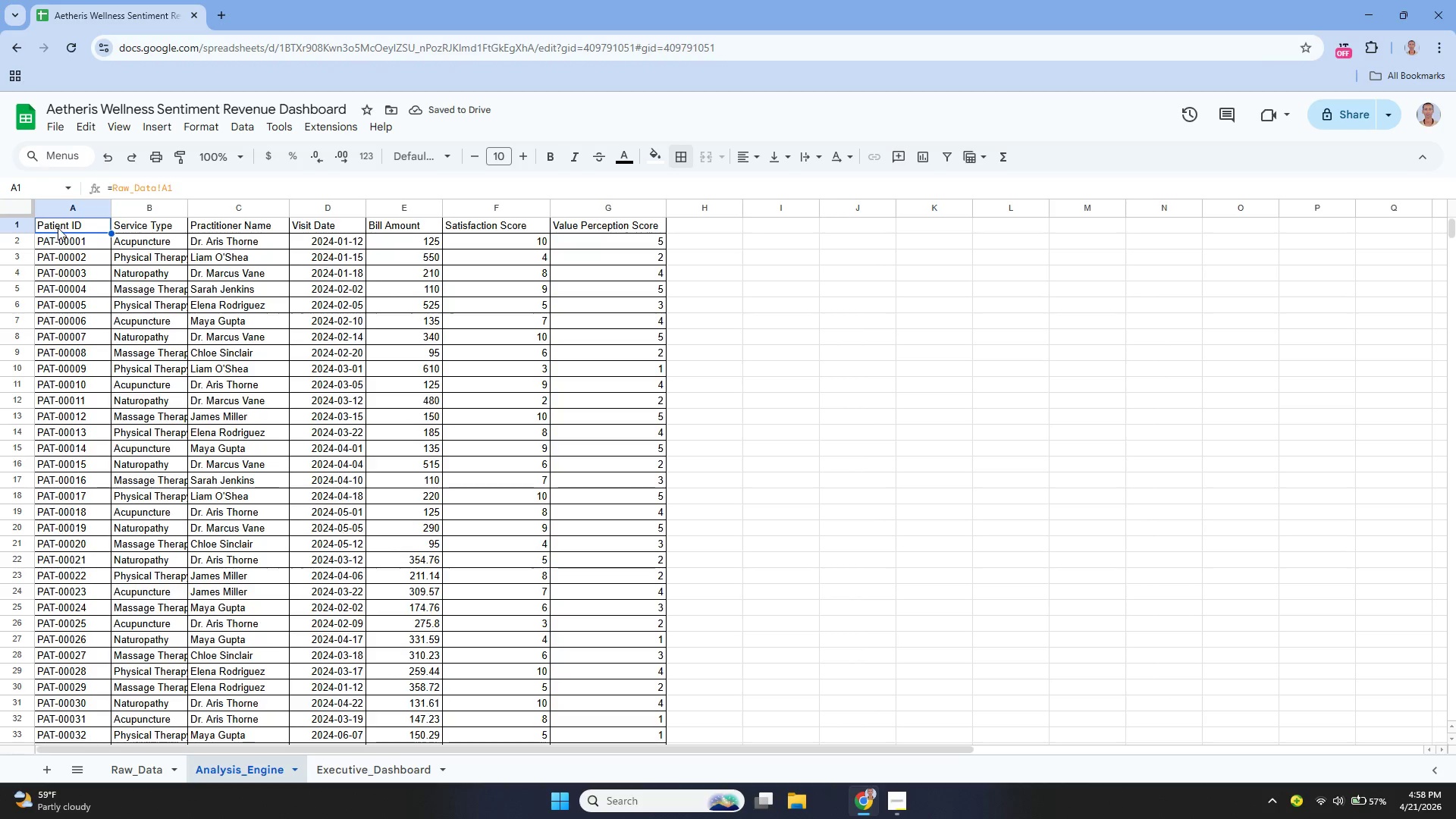 
left_click_drag(start_coordinate=[58, 228], to_coordinate=[636, 225])
 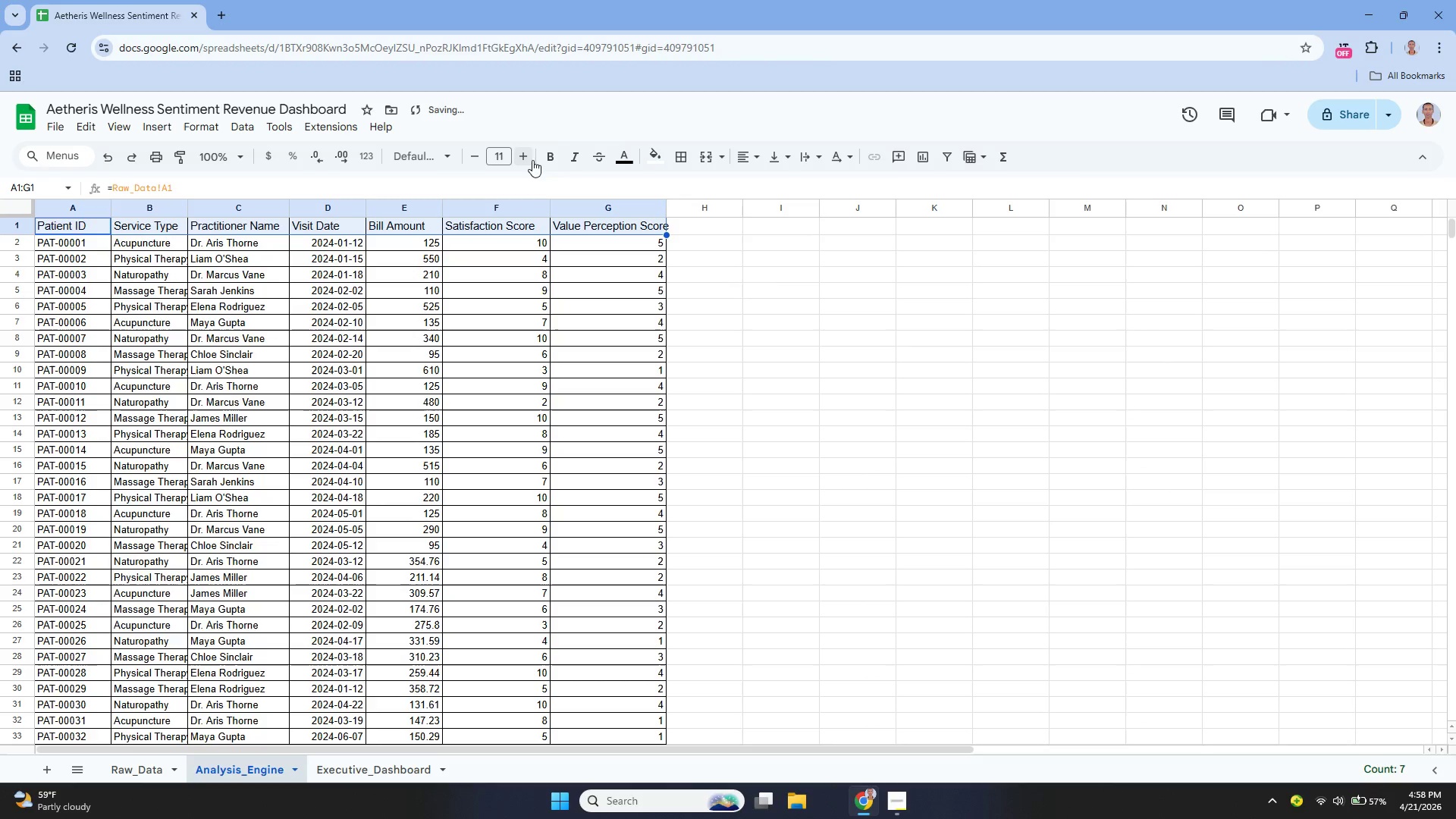 
left_click([547, 158])
 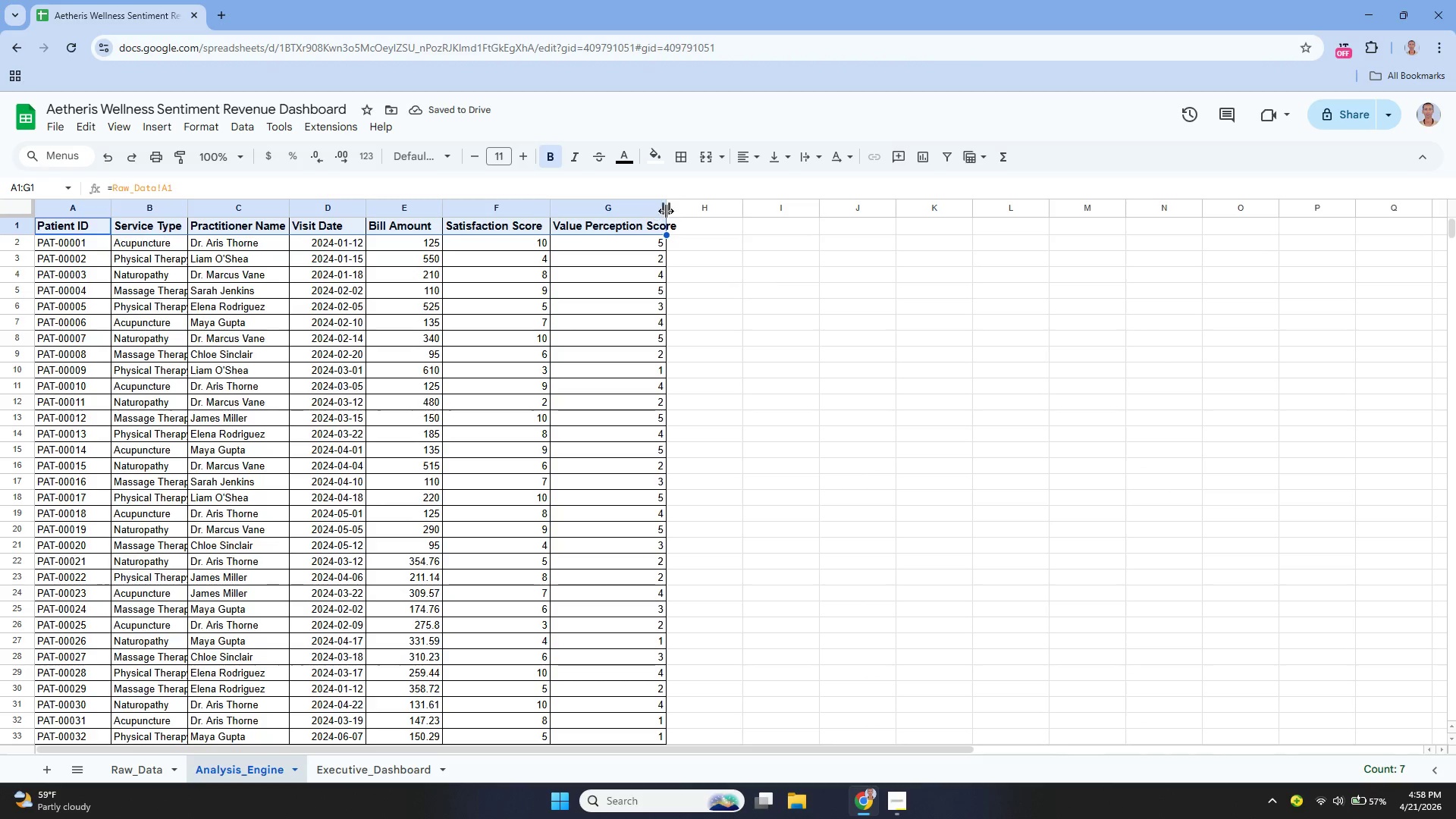 
left_click_drag(start_coordinate=[667, 209], to_coordinate=[674, 214])
 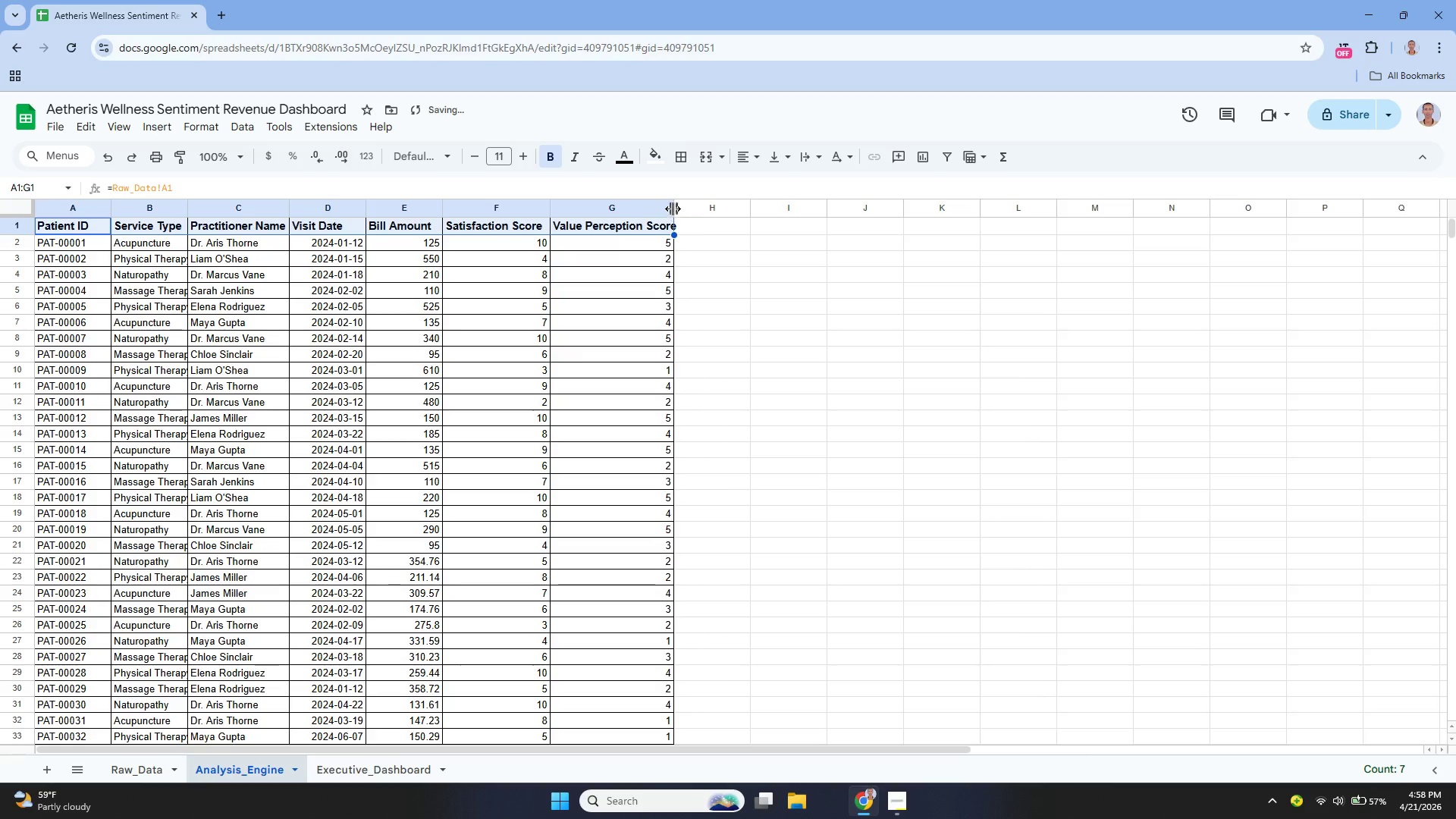 
left_click_drag(start_coordinate=[676, 209], to_coordinate=[682, 216])
 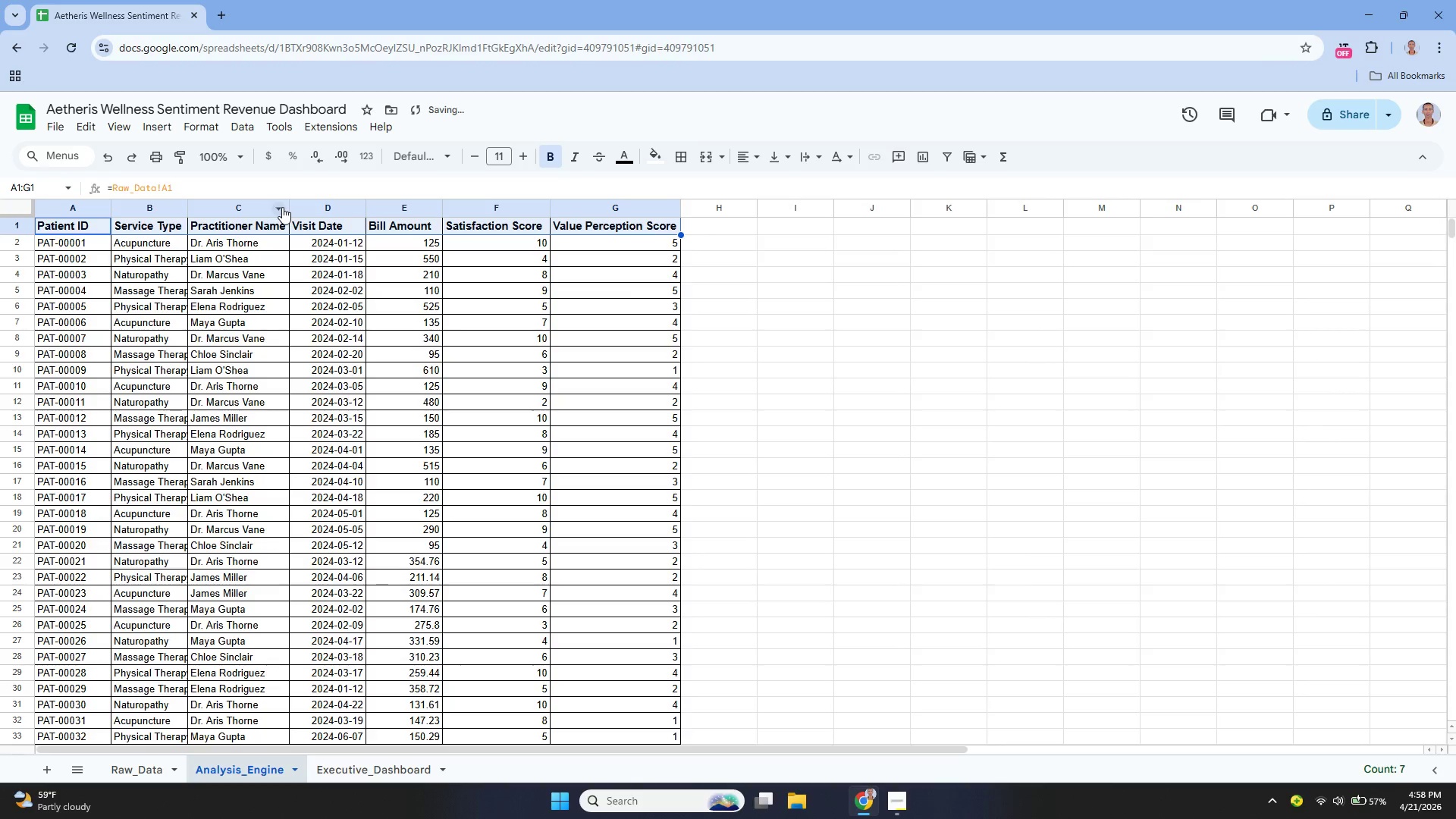 
left_click_drag(start_coordinate=[290, 209], to_coordinate=[297, 209])
 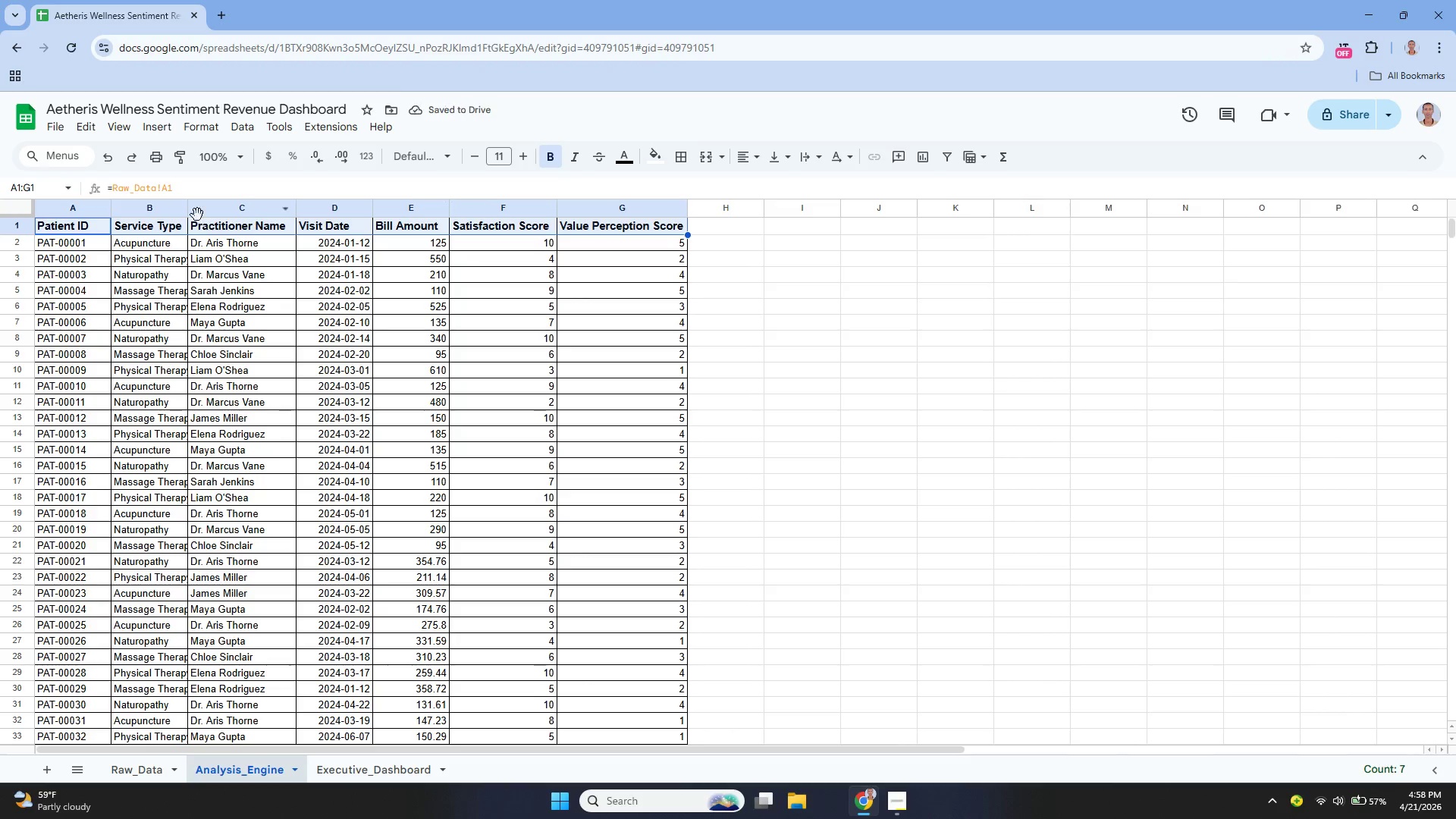 
left_click_drag(start_coordinate=[186, 202], to_coordinate=[196, 209])
 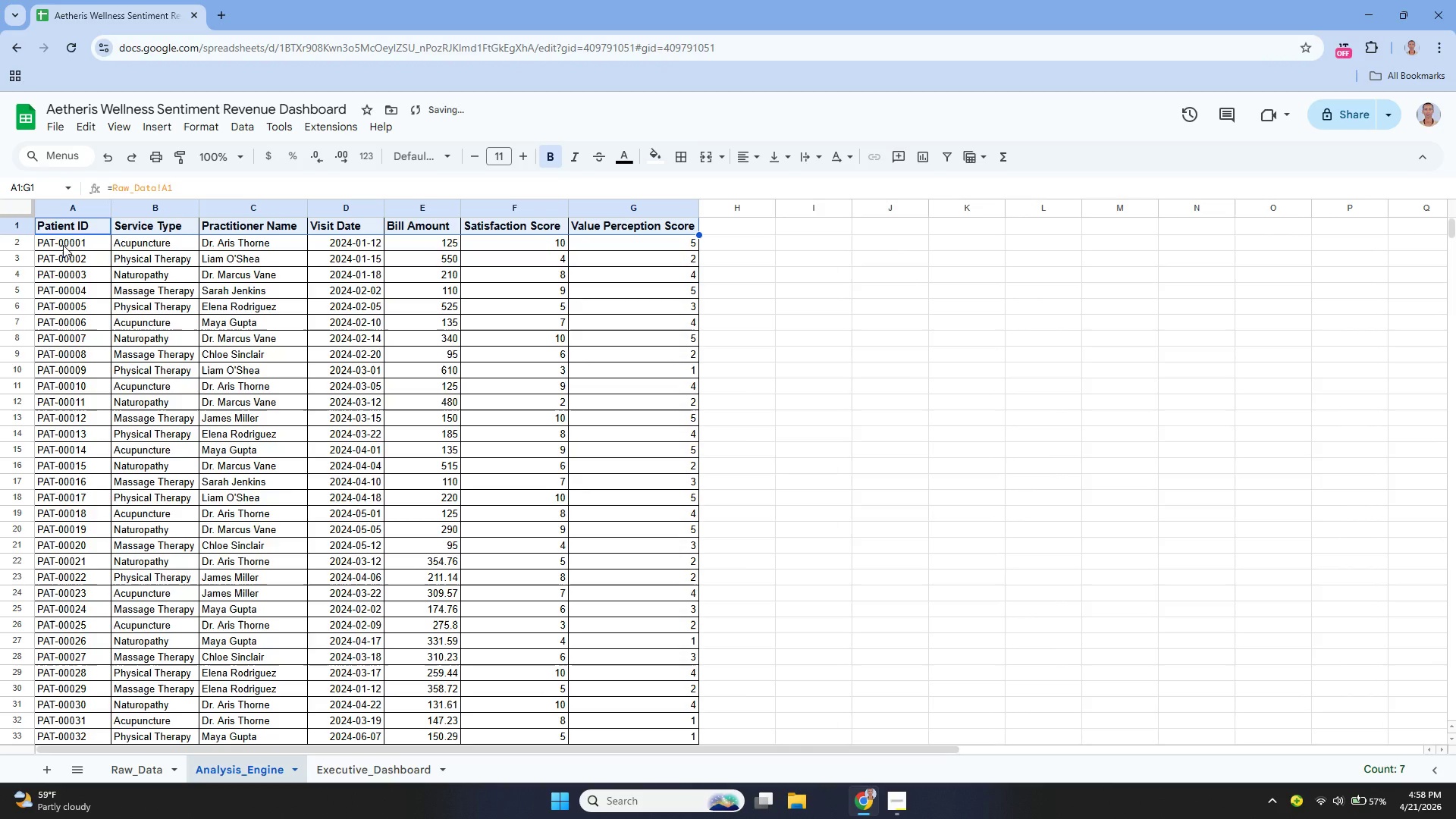 
left_click([65, 245])
 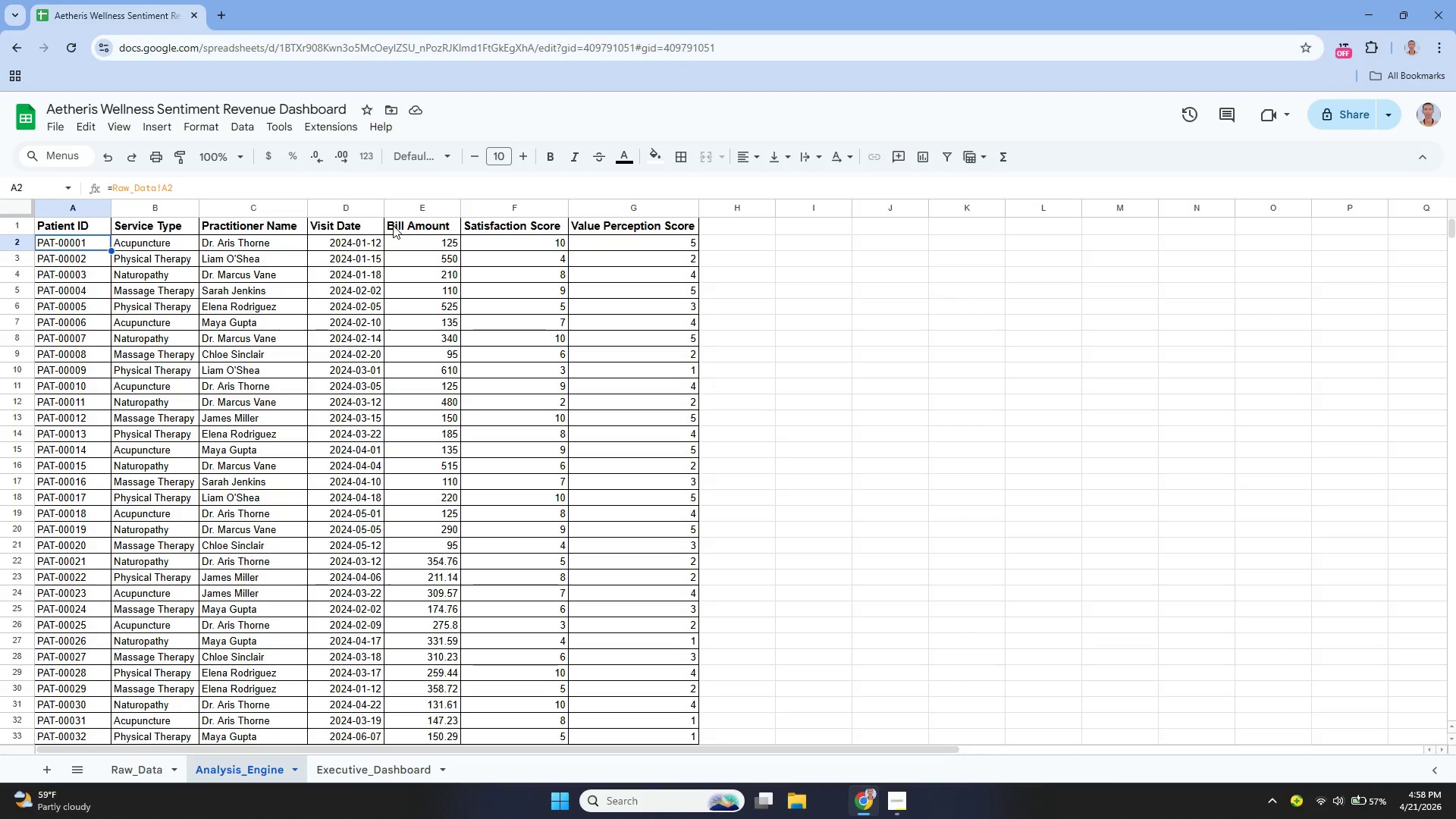 
left_click([20, 228])
 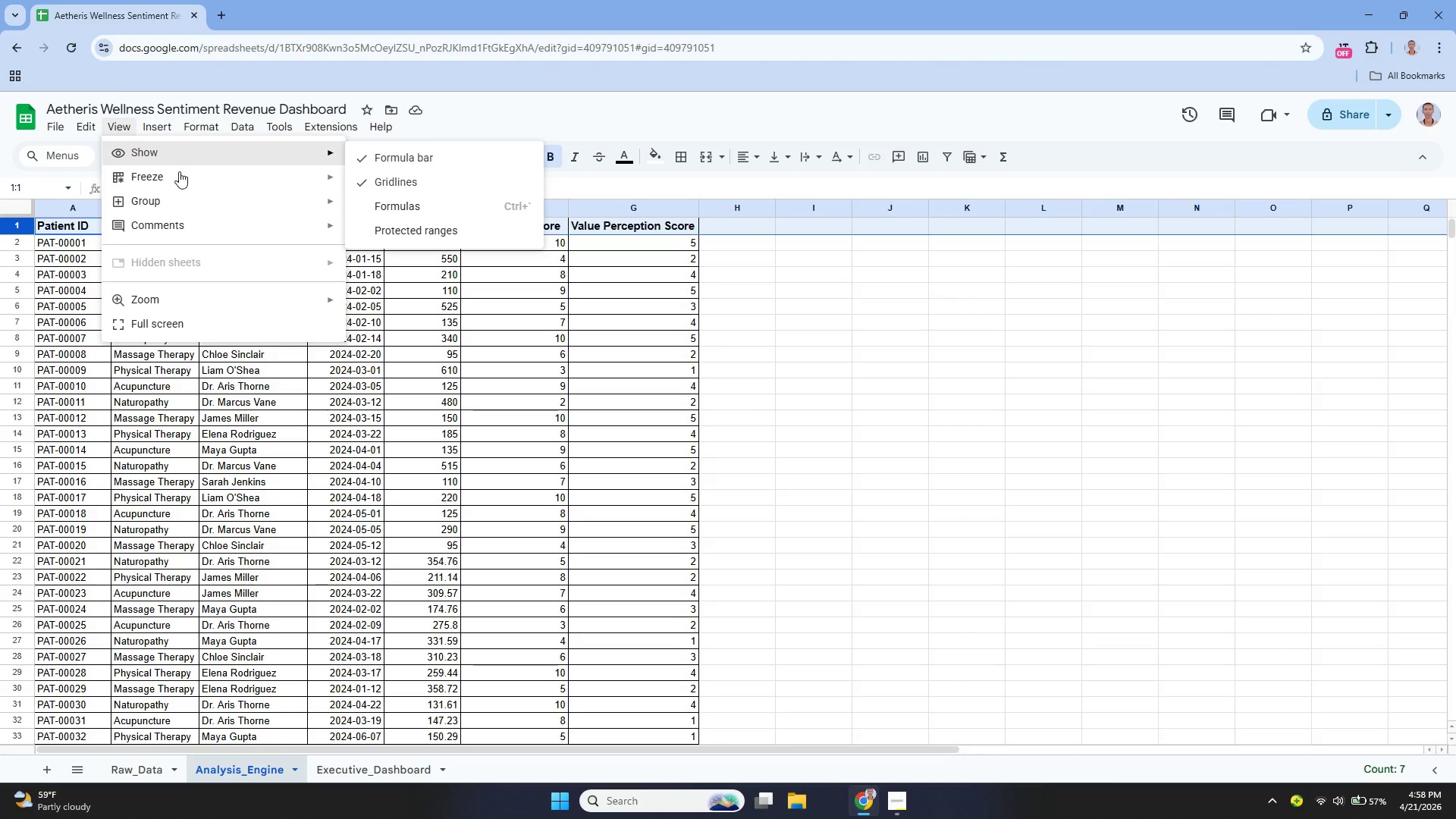 
wait(7.33)
 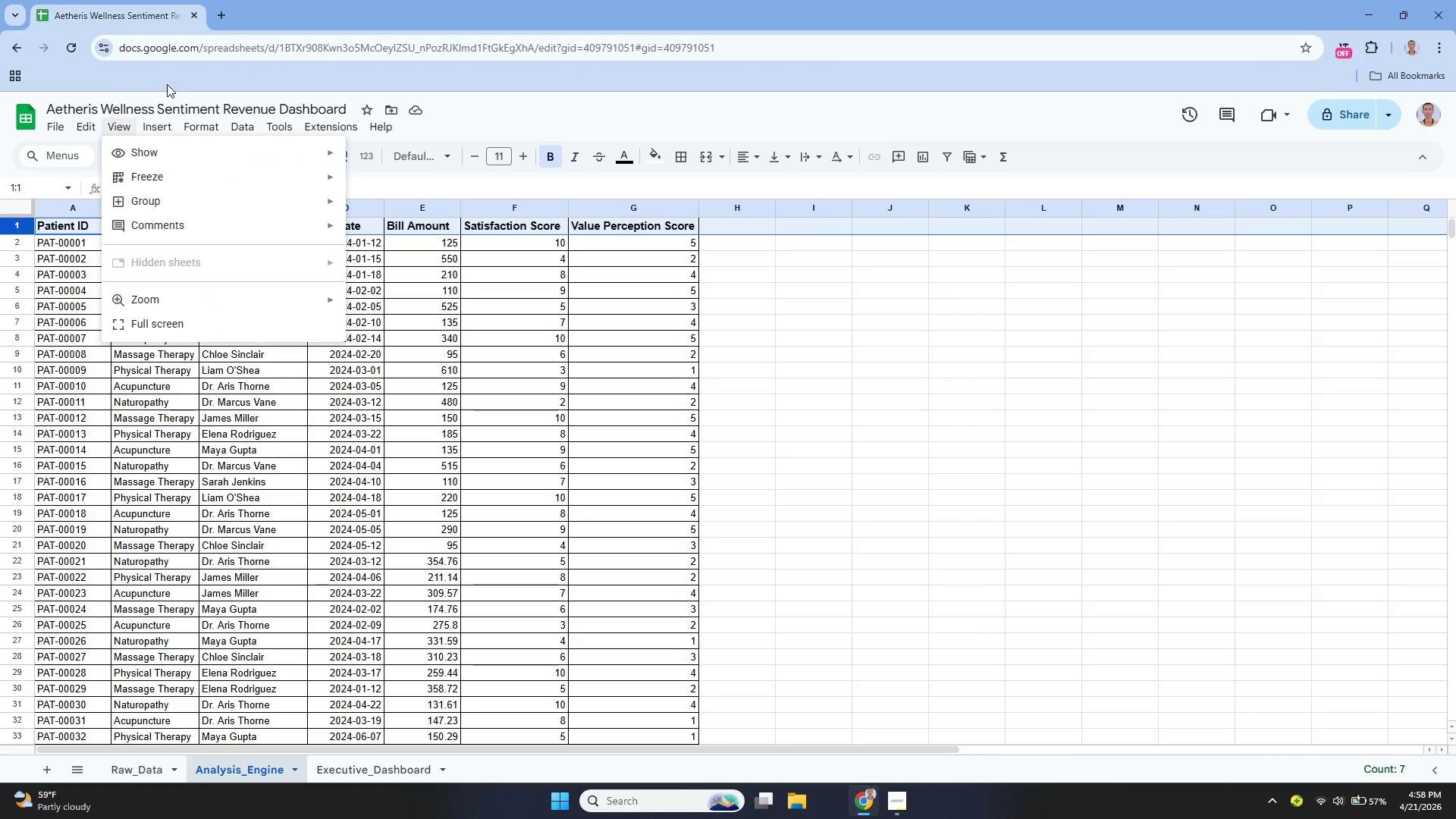 
left_click([407, 212])
 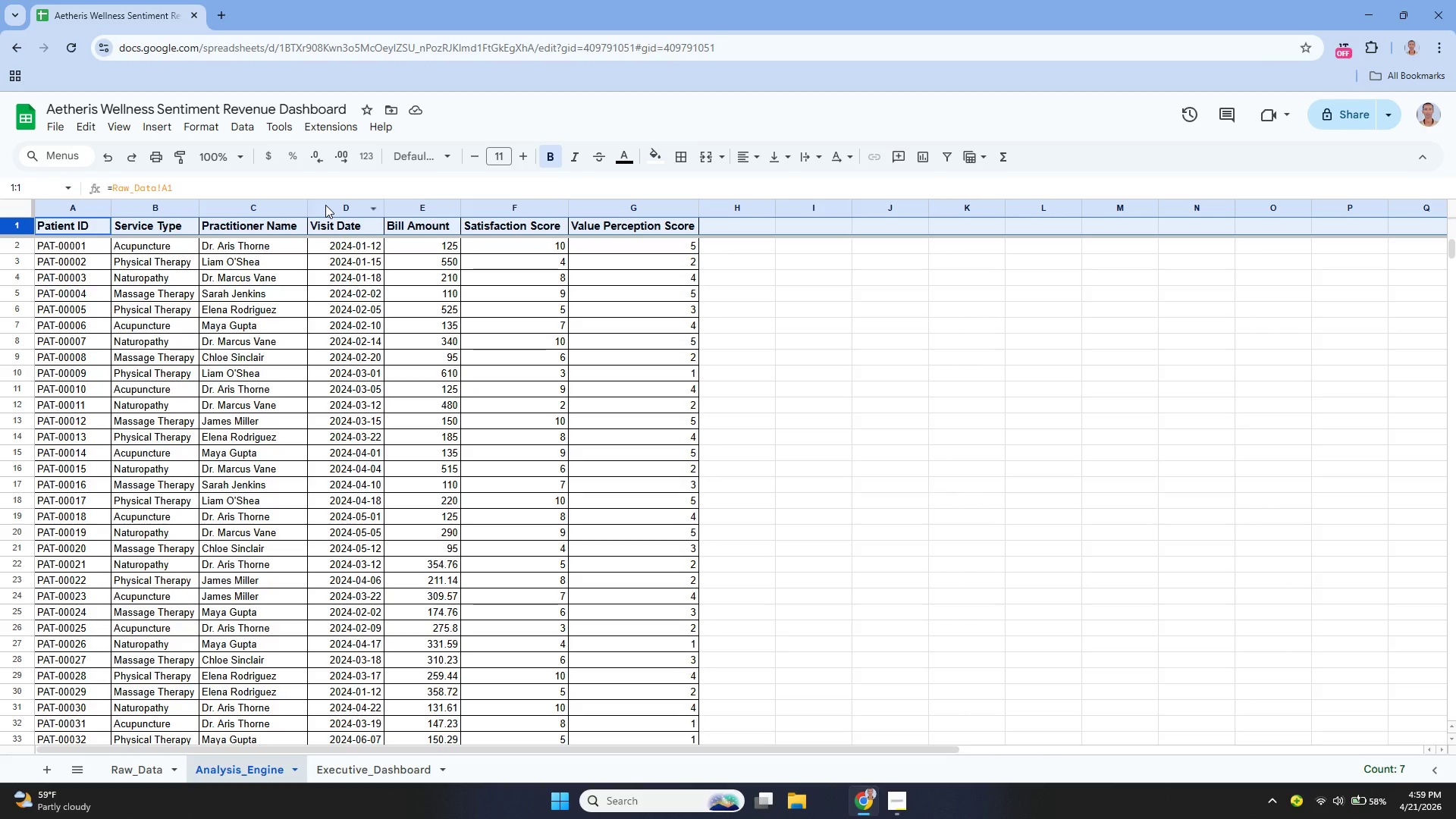 
wait(16.47)
 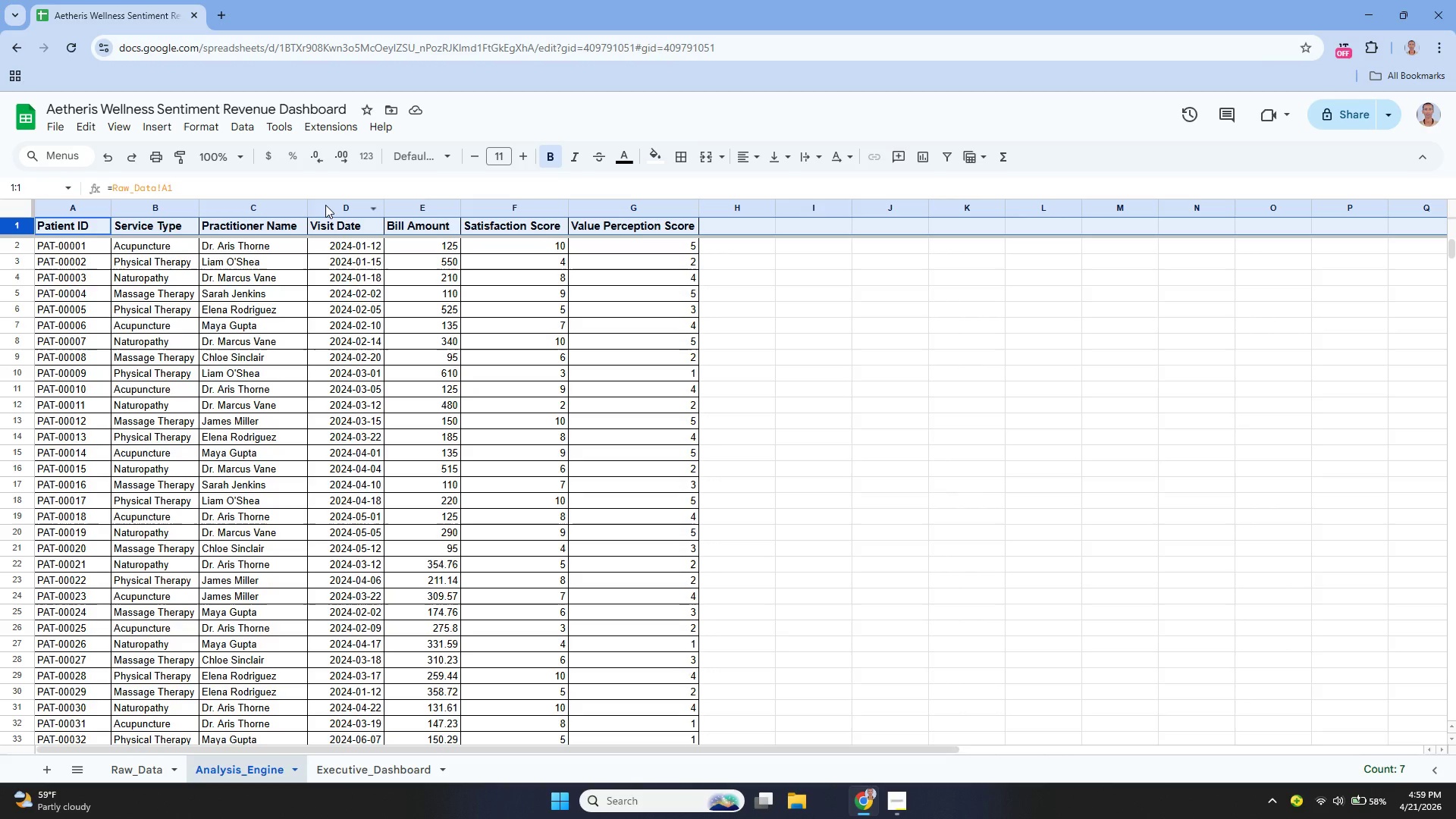 
key(Control+Z)
 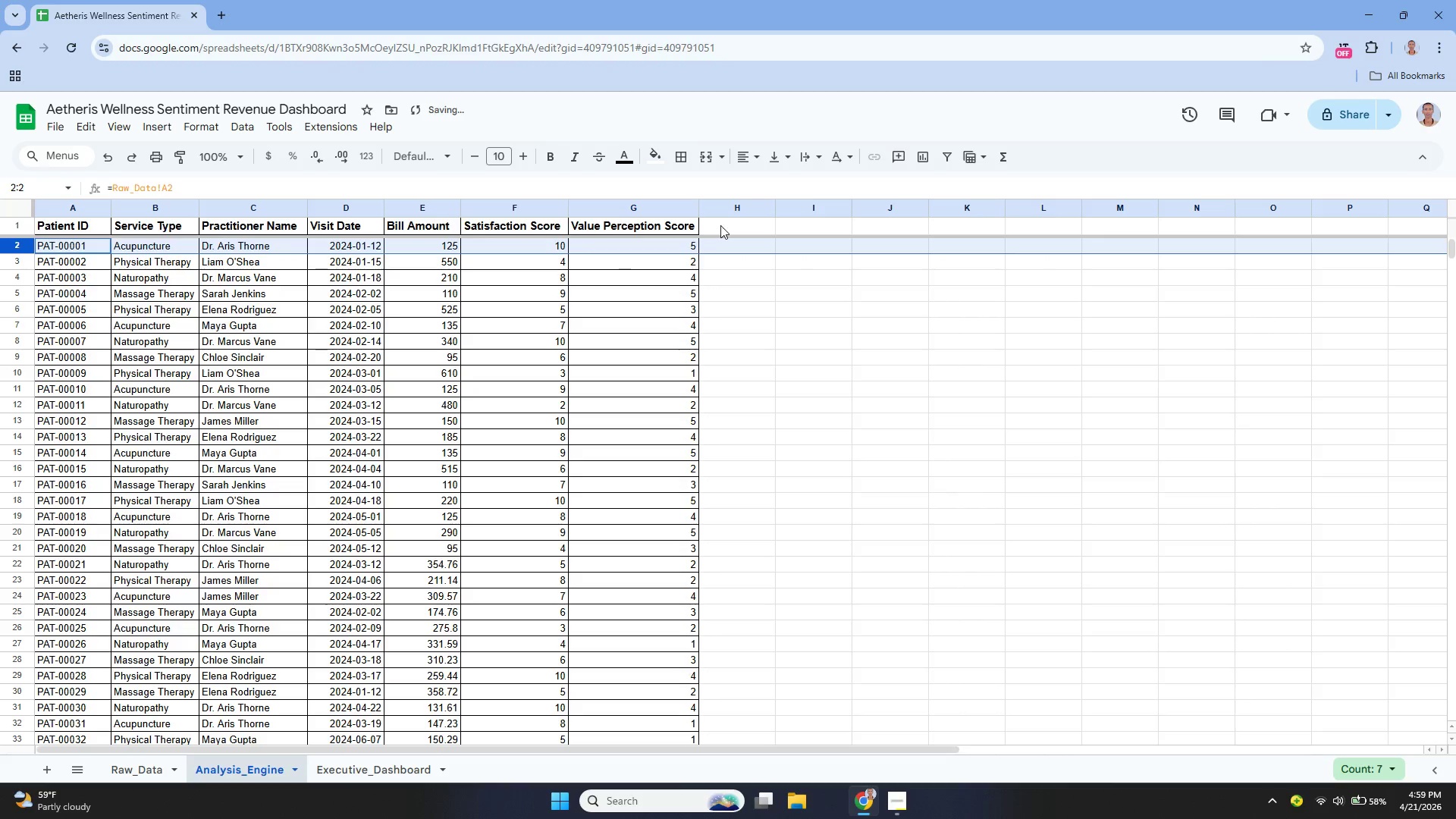 
left_click_drag(start_coordinate=[726, 224], to_coordinate=[727, 231])
 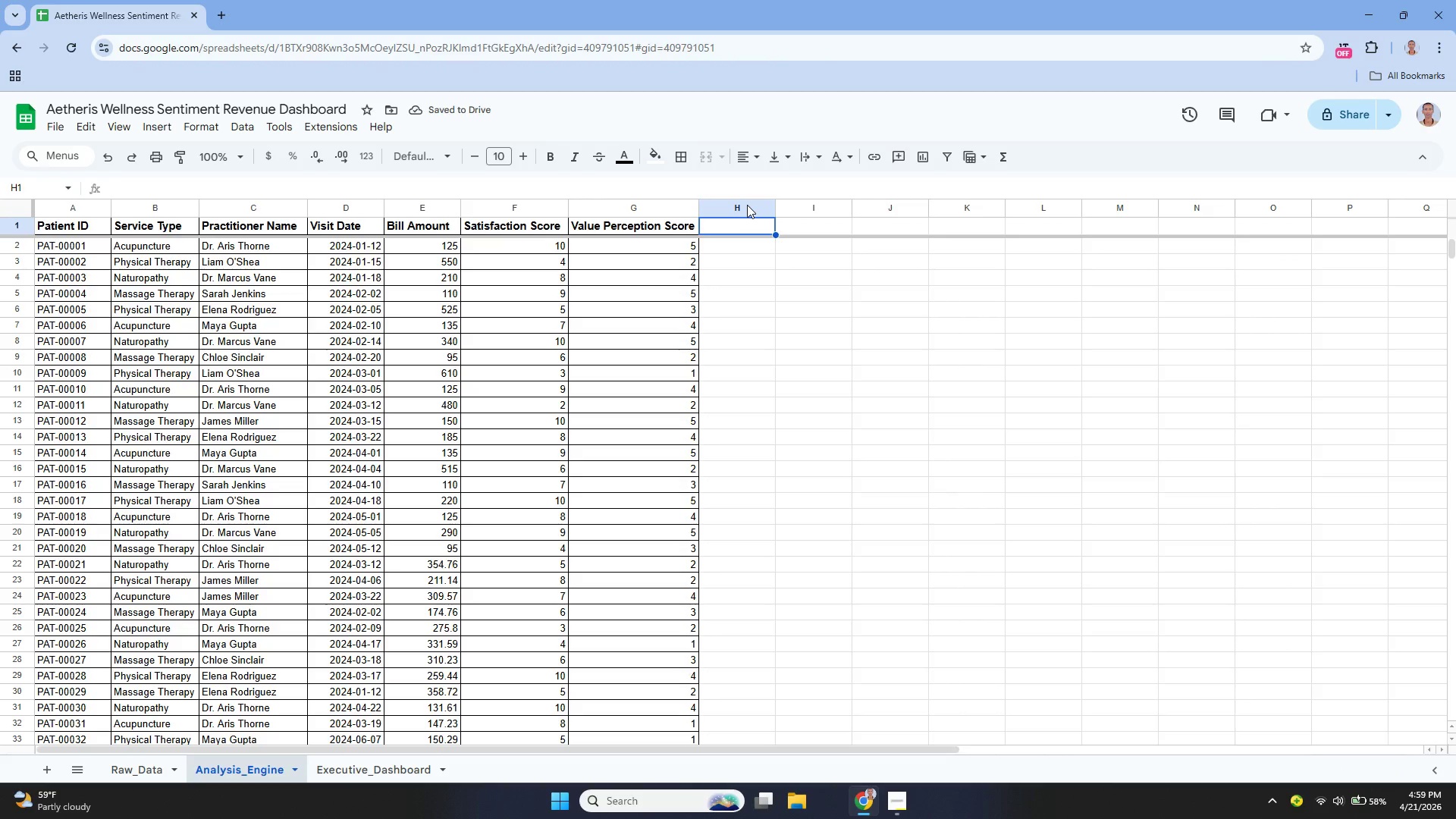 
key(Enter)
 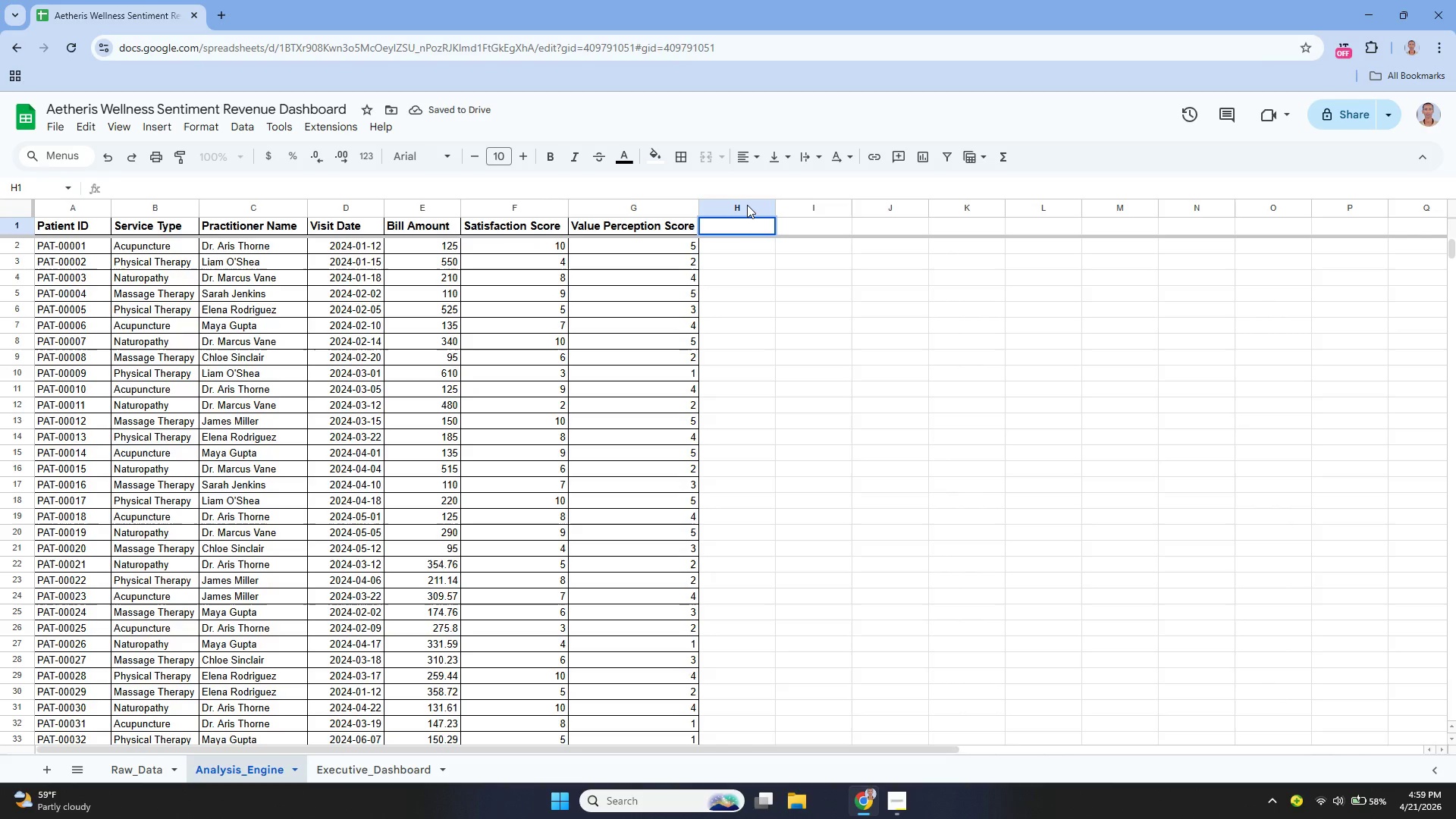 
type(nps)
key(Backspace)
key(Backspace)
key(Backspace)
type(NPS Segment)
 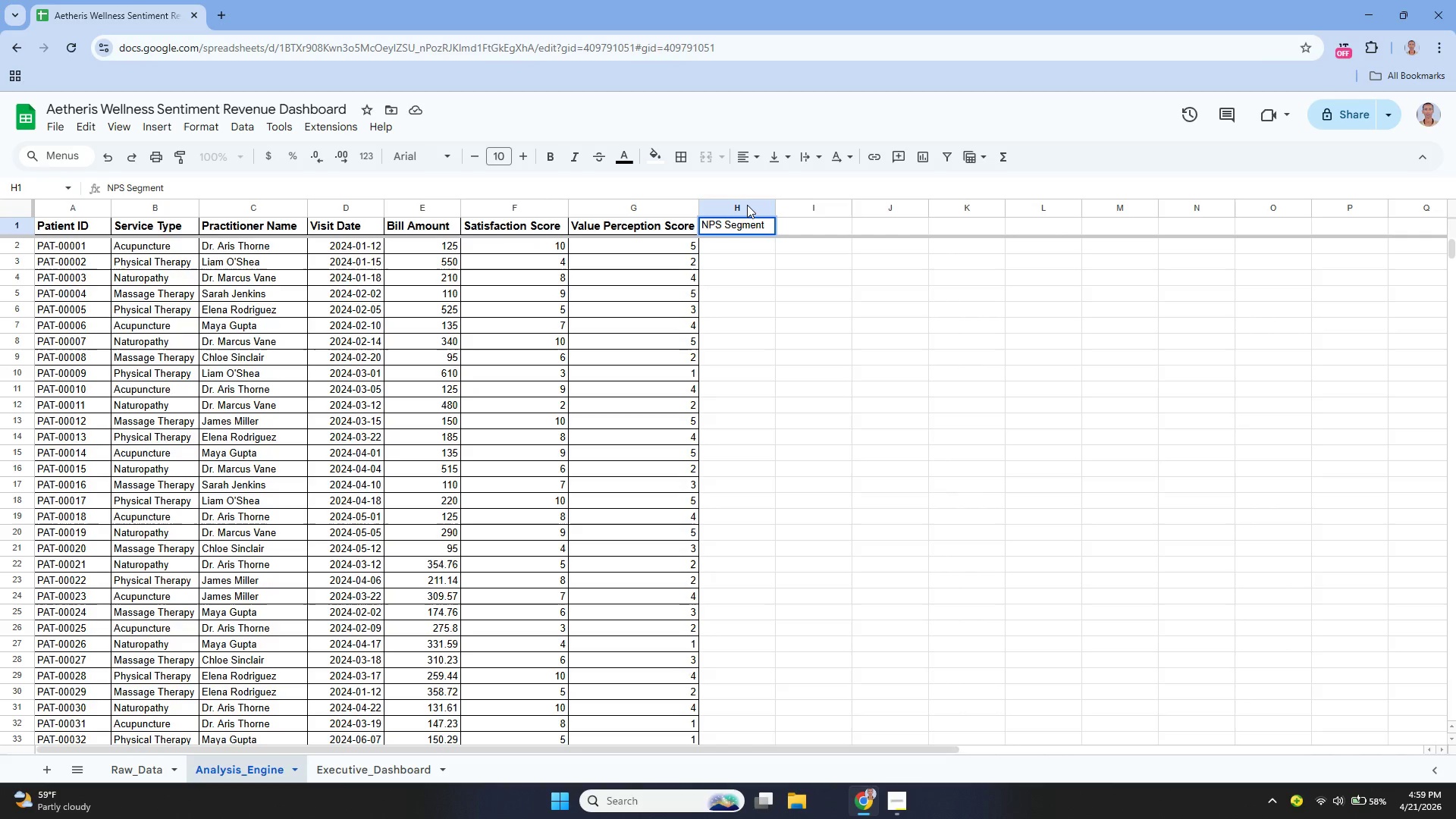 
left_click([532, 153])
 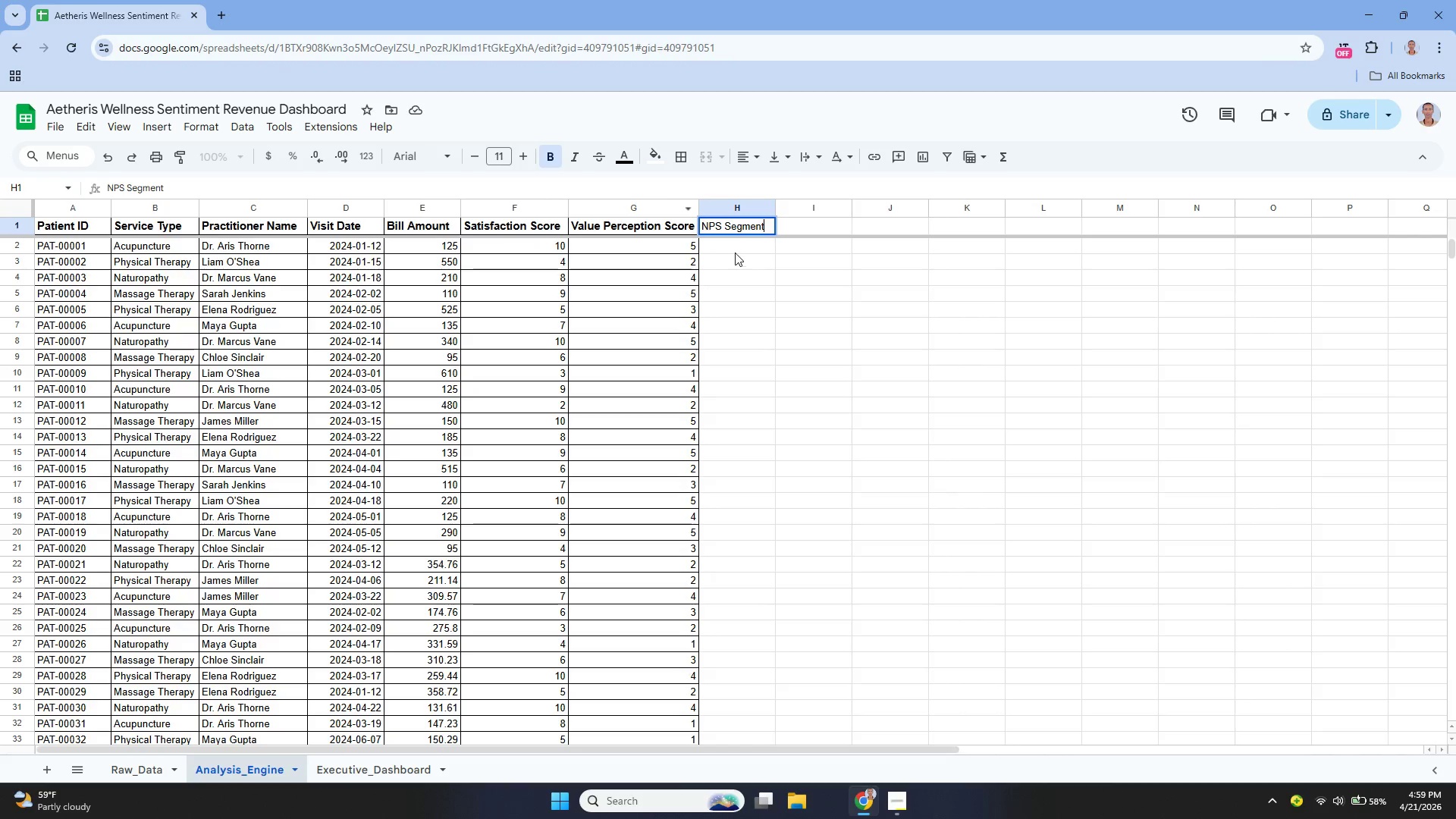 
left_click_drag(start_coordinate=[739, 226], to_coordinate=[737, 231])
 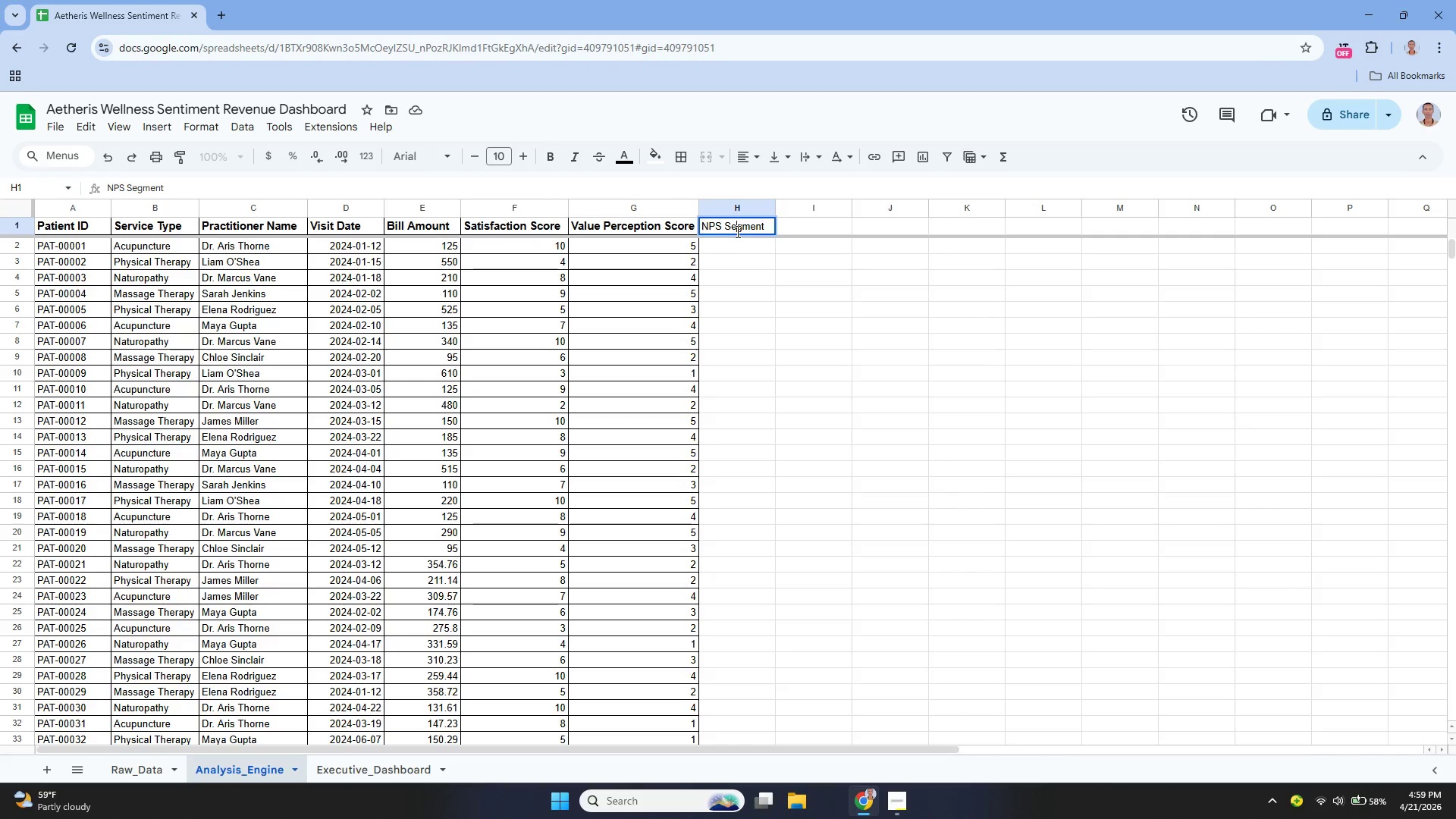 
left_click_drag(start_coordinate=[736, 231], to_coordinate=[727, 234])
 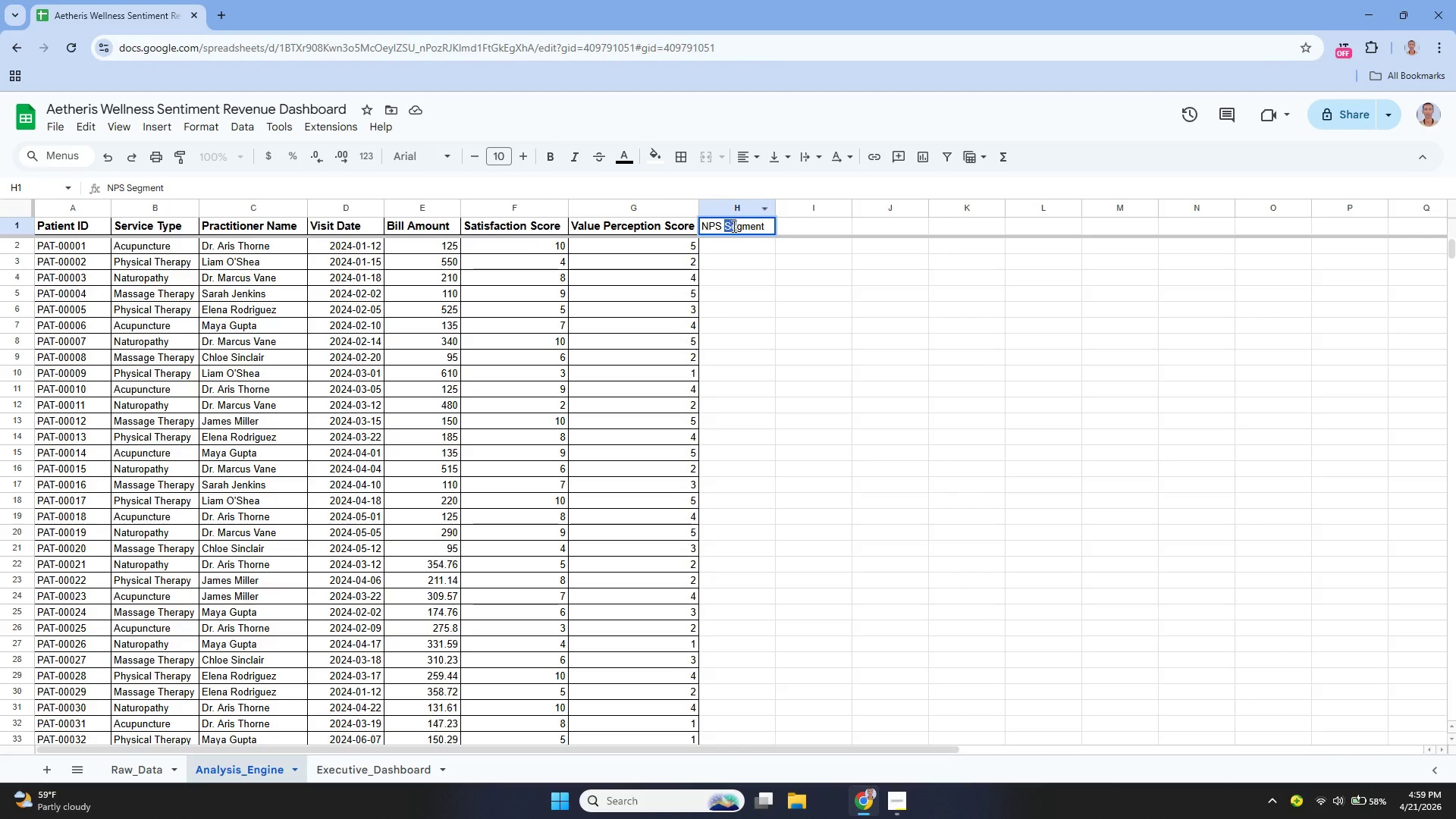 
double_click([730, 227])
 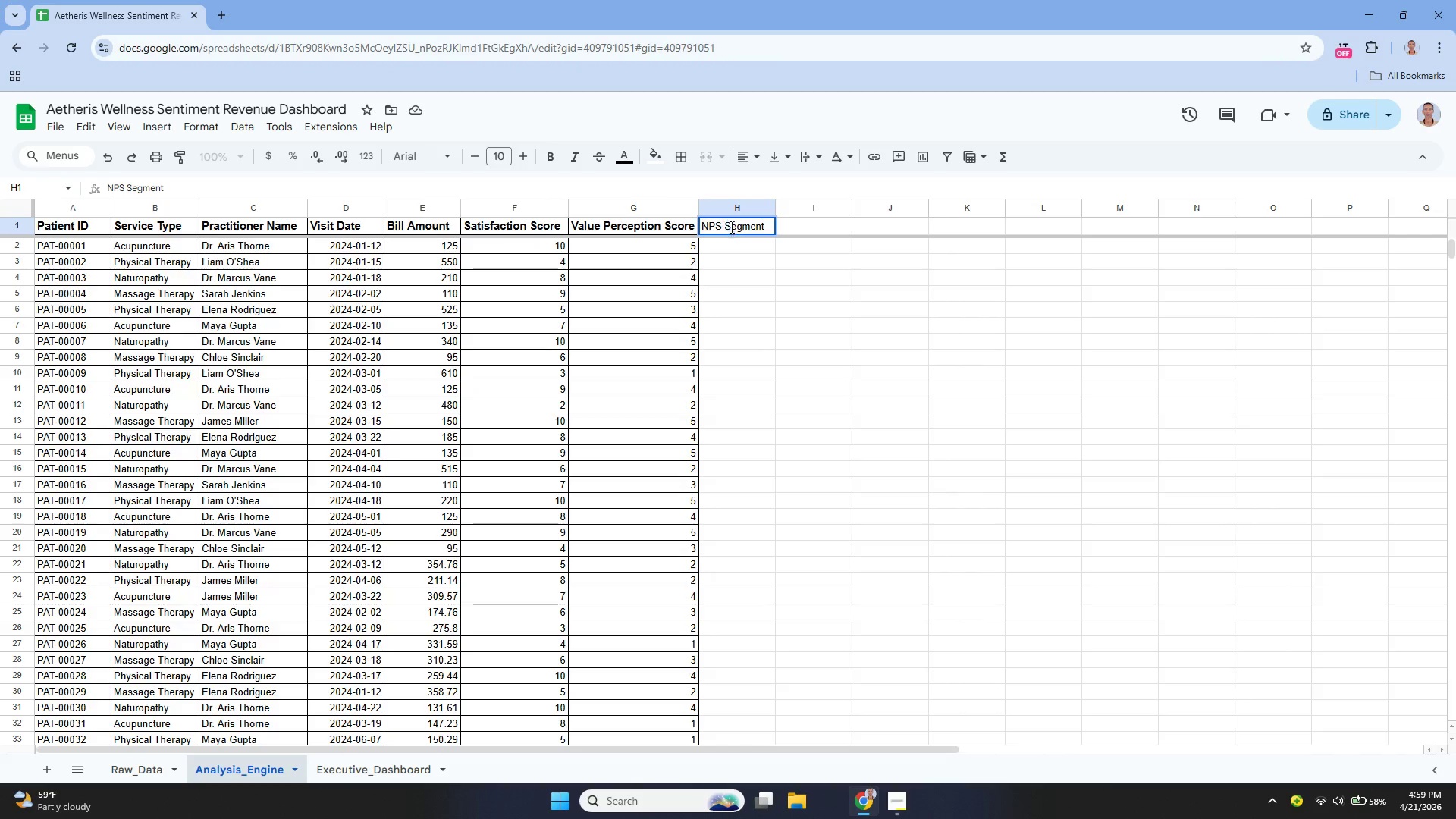 
triple_click([731, 226])
 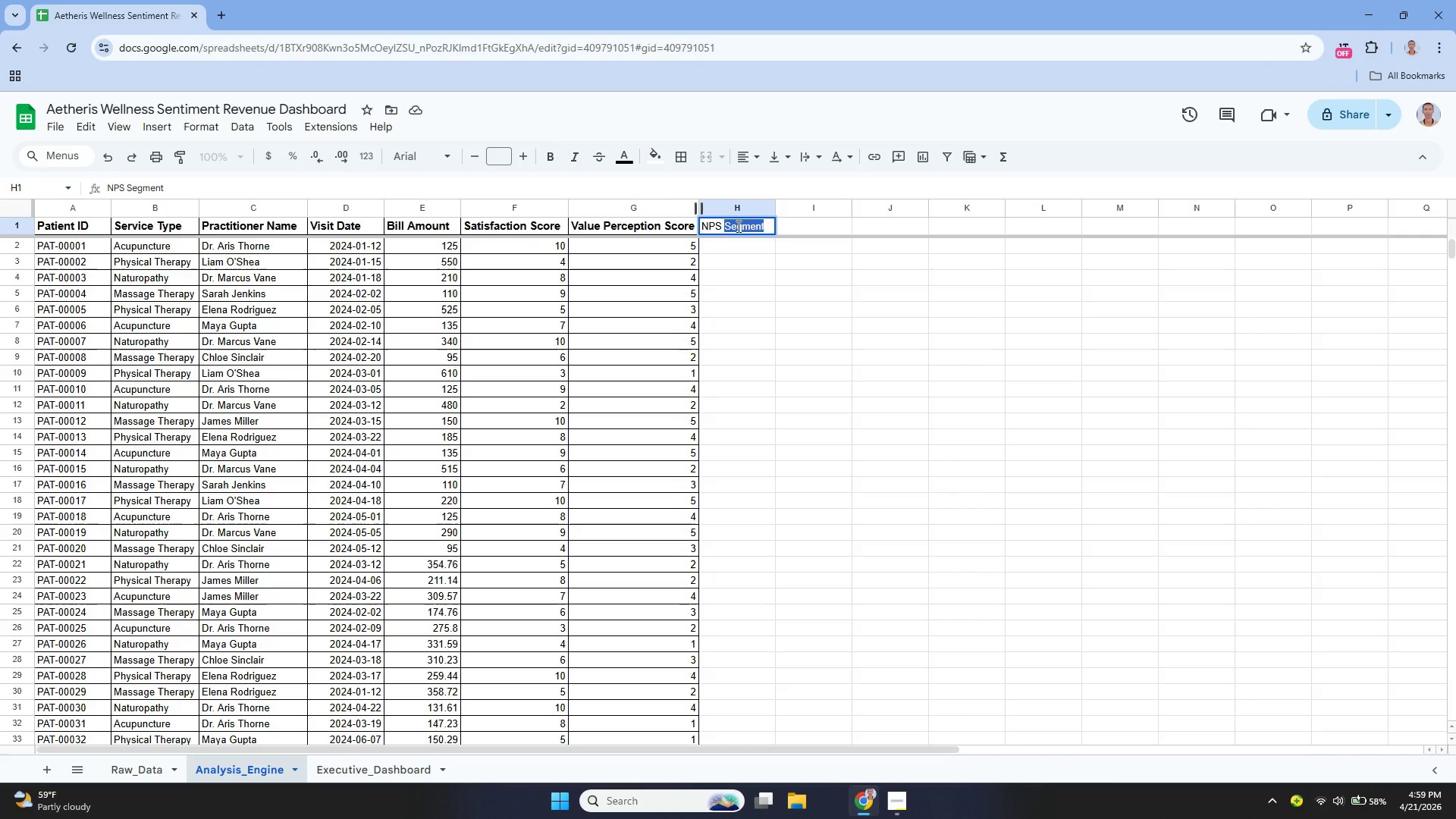 
key(Control+ControlLeft)
 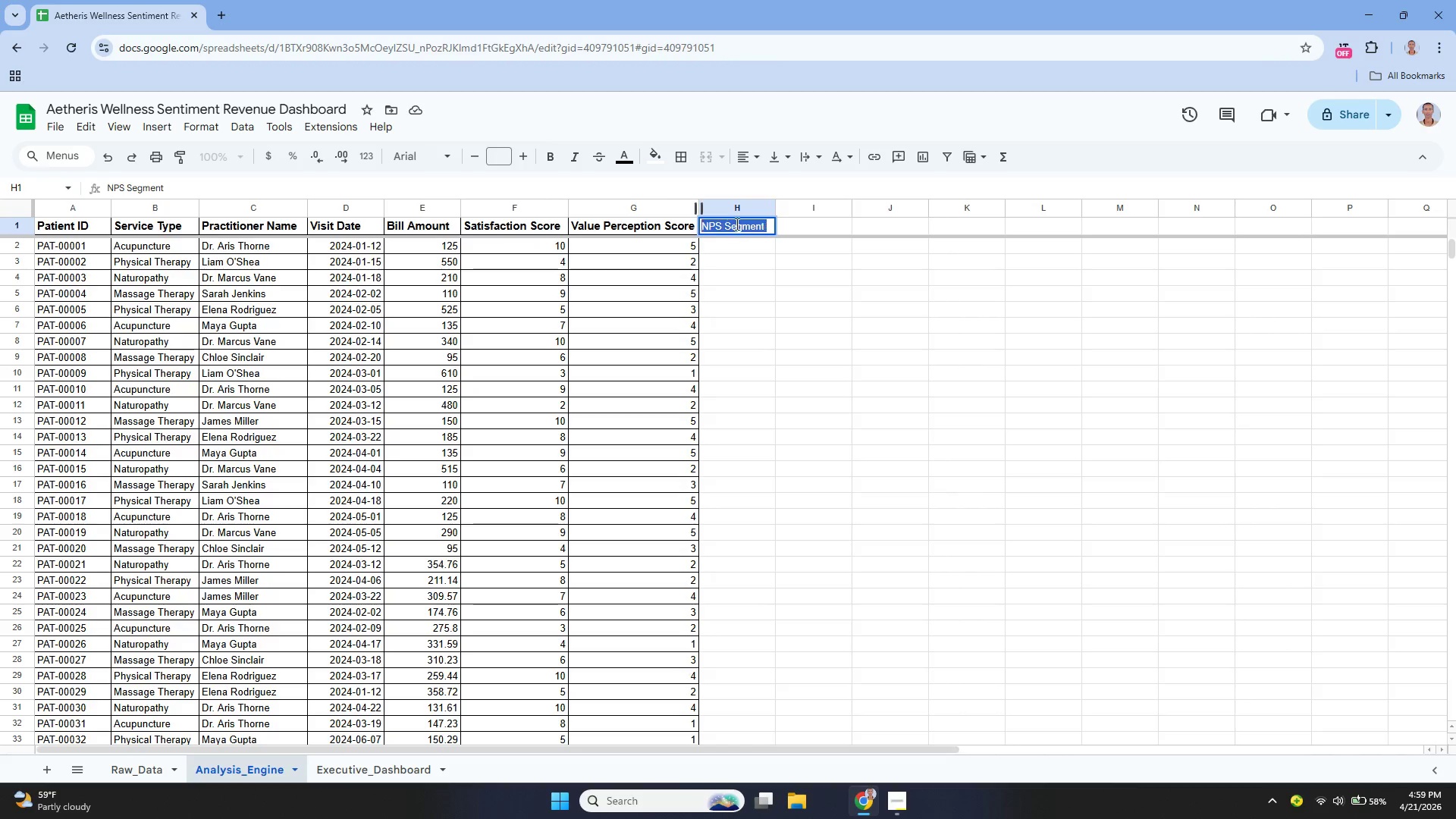 
key(Control+A)
 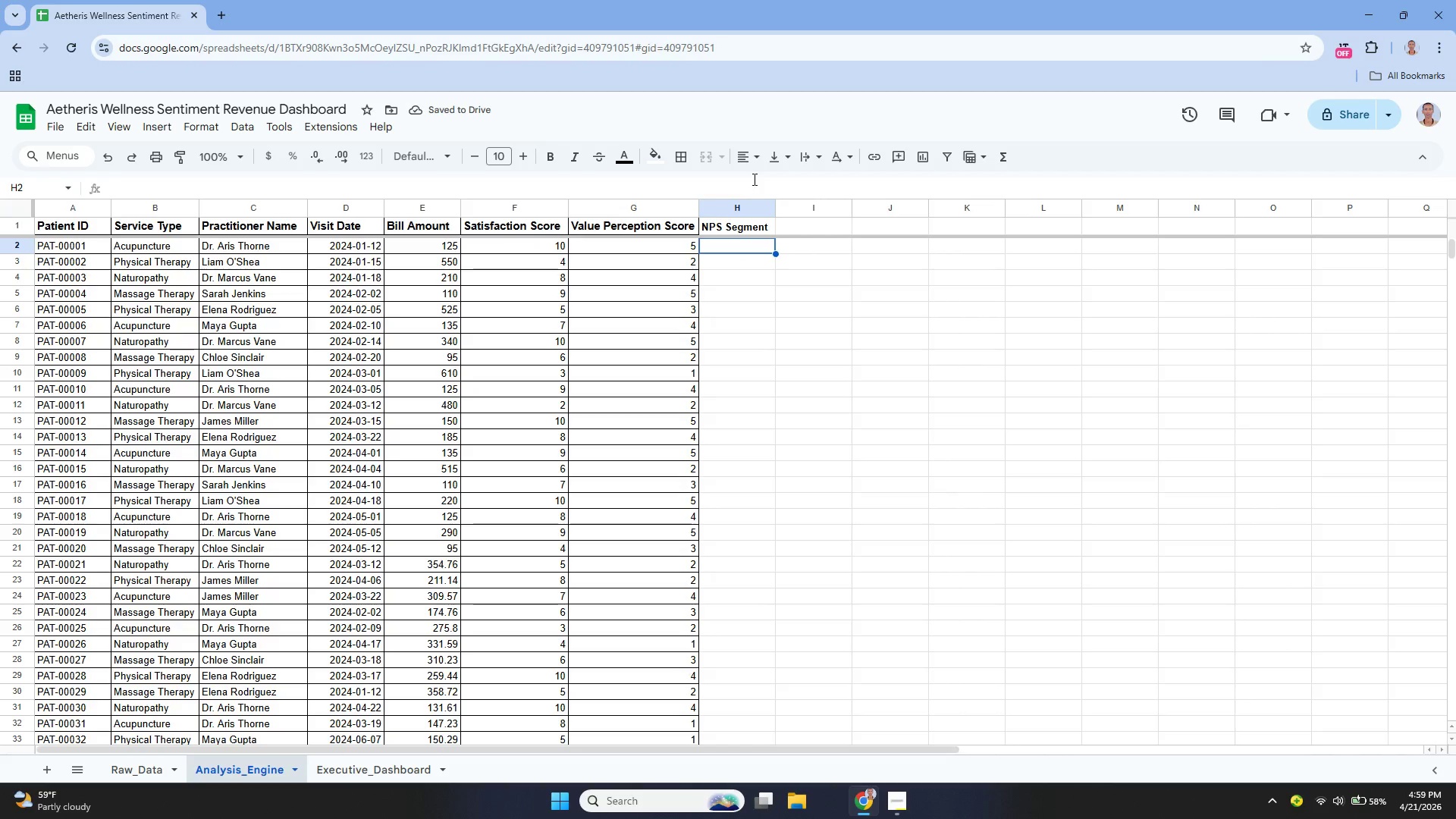 
wait(7.81)
 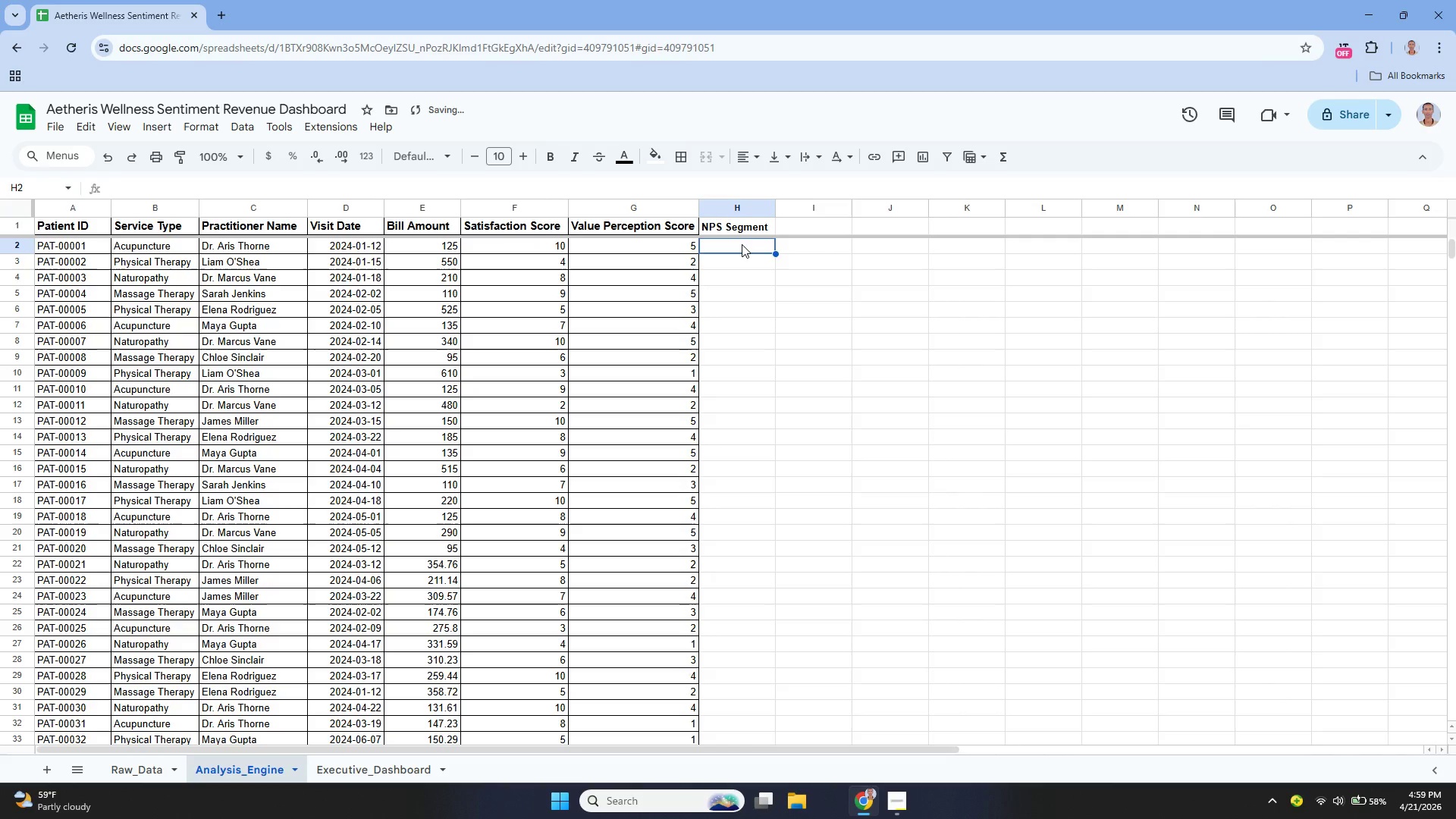 
key(Enter)
 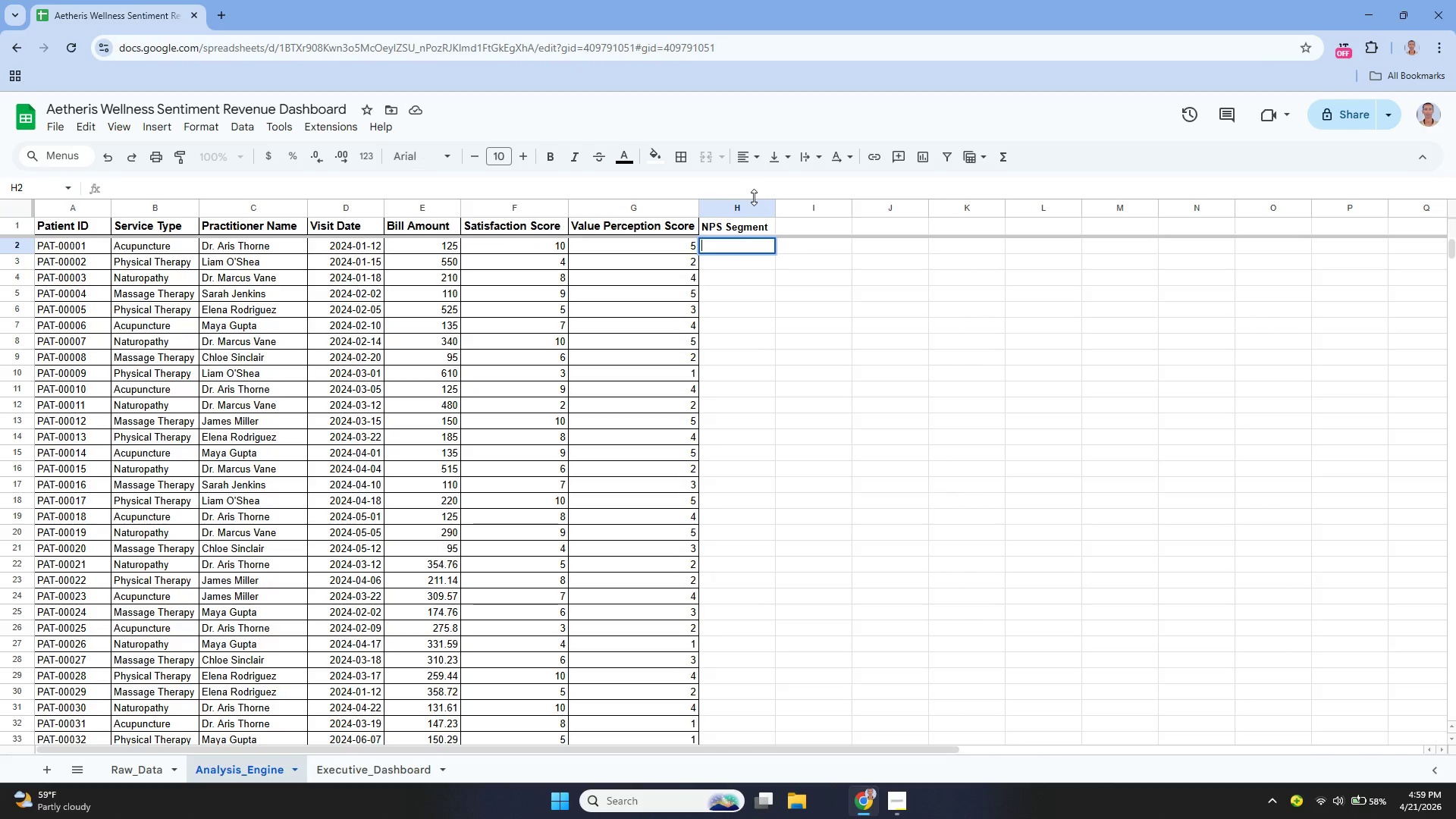 
type(=ifs)
key(Backspace)
key(Backspace)
key(Backspace)
type(IFS)
 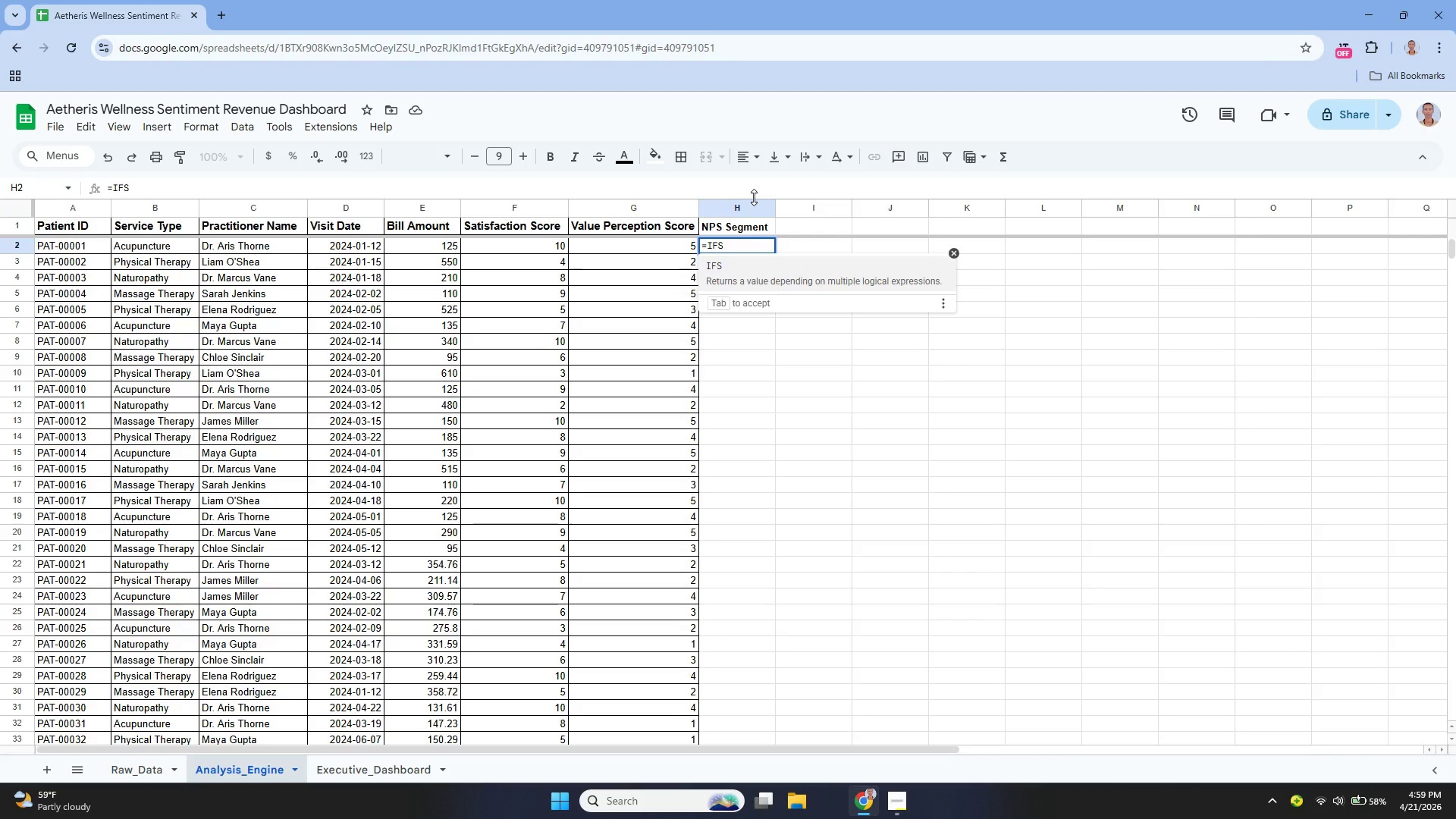 
key(Enter)
 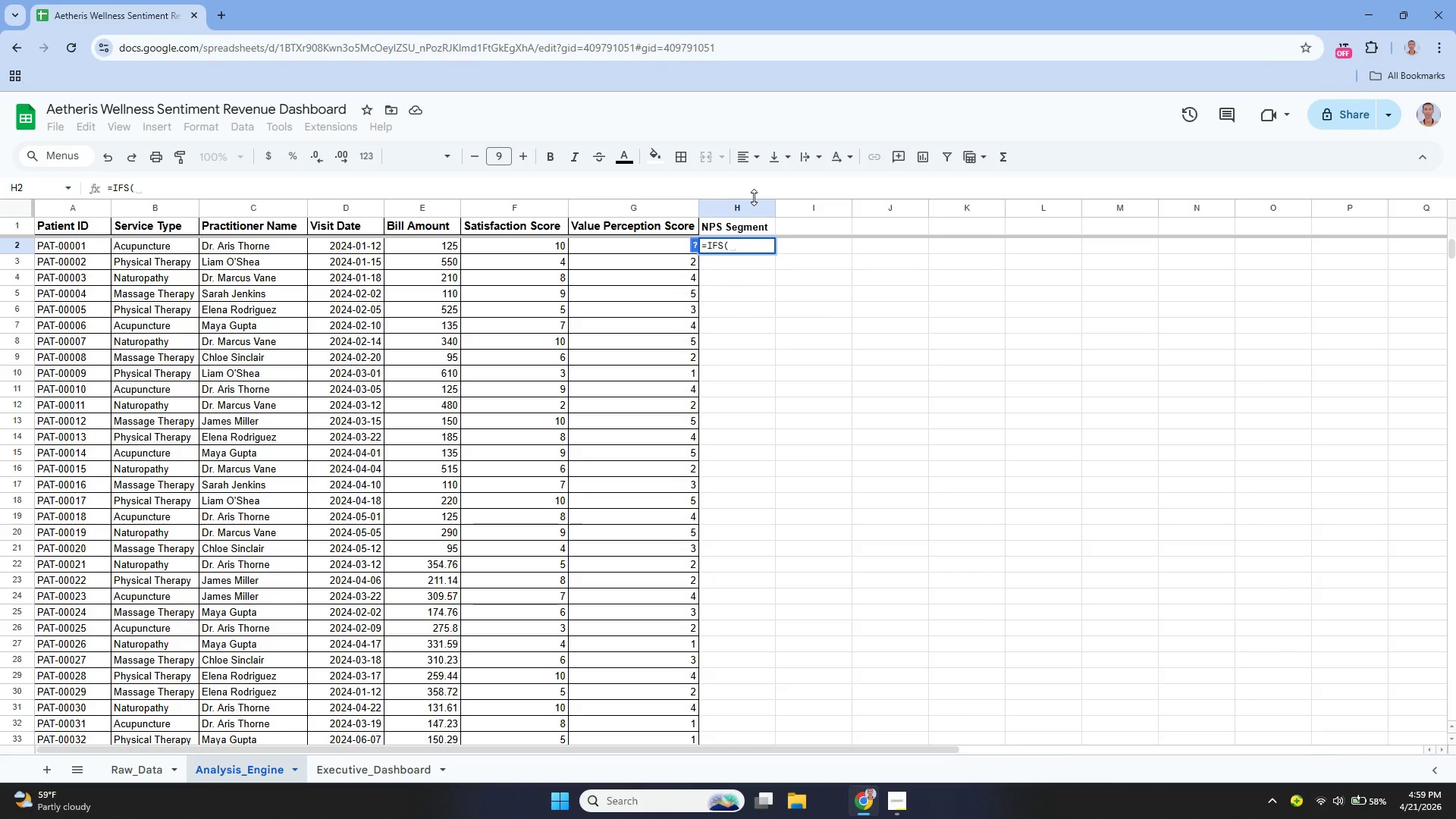 
type(G2)
key(Backspace)
key(Backspace)
type(g2>=9, "")
 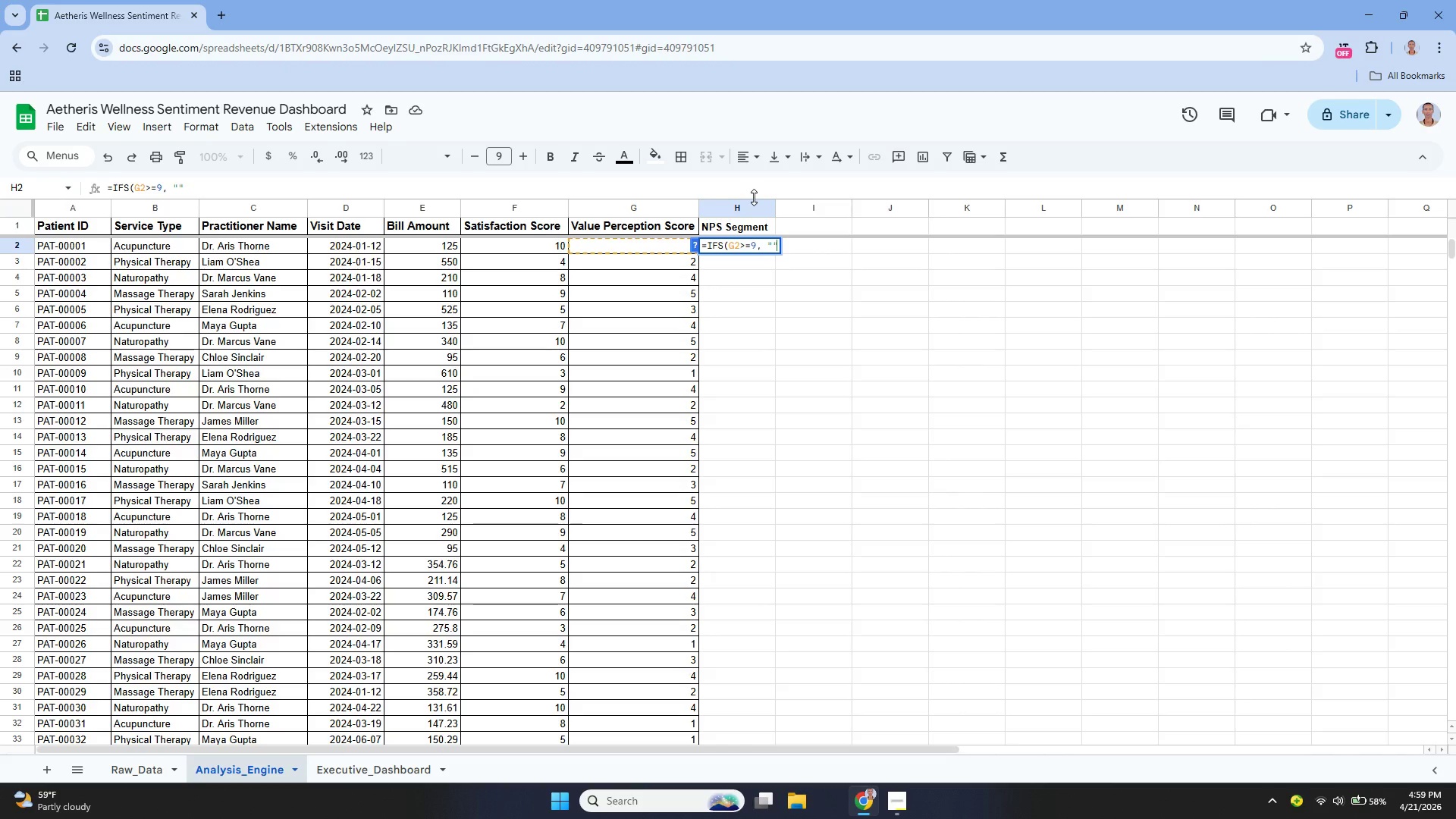 
key(ArrowLeft)
 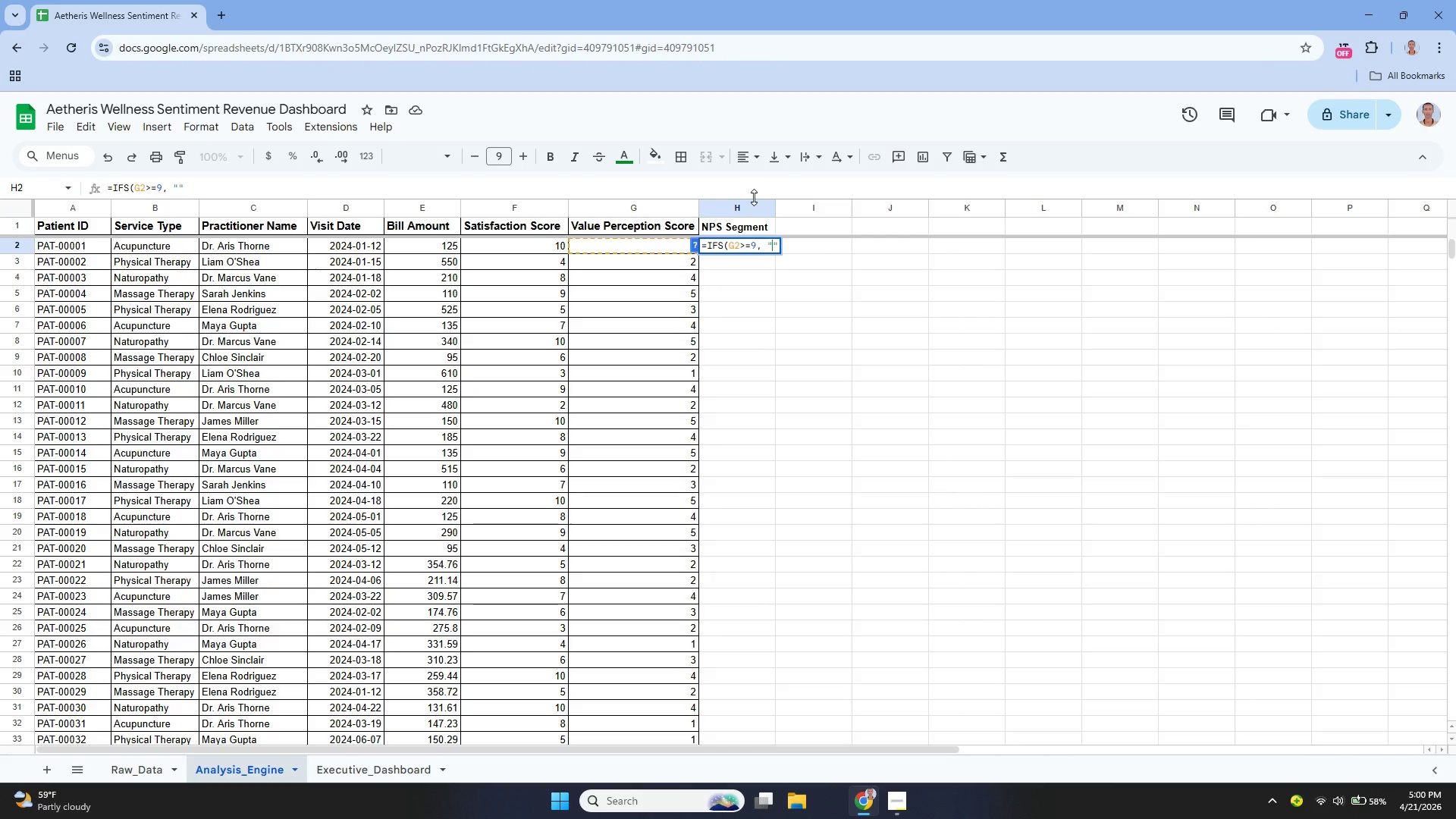 
type(Pro)
key(Backspace)
key(Backspace)
key(Backspace)
type(pRO)
 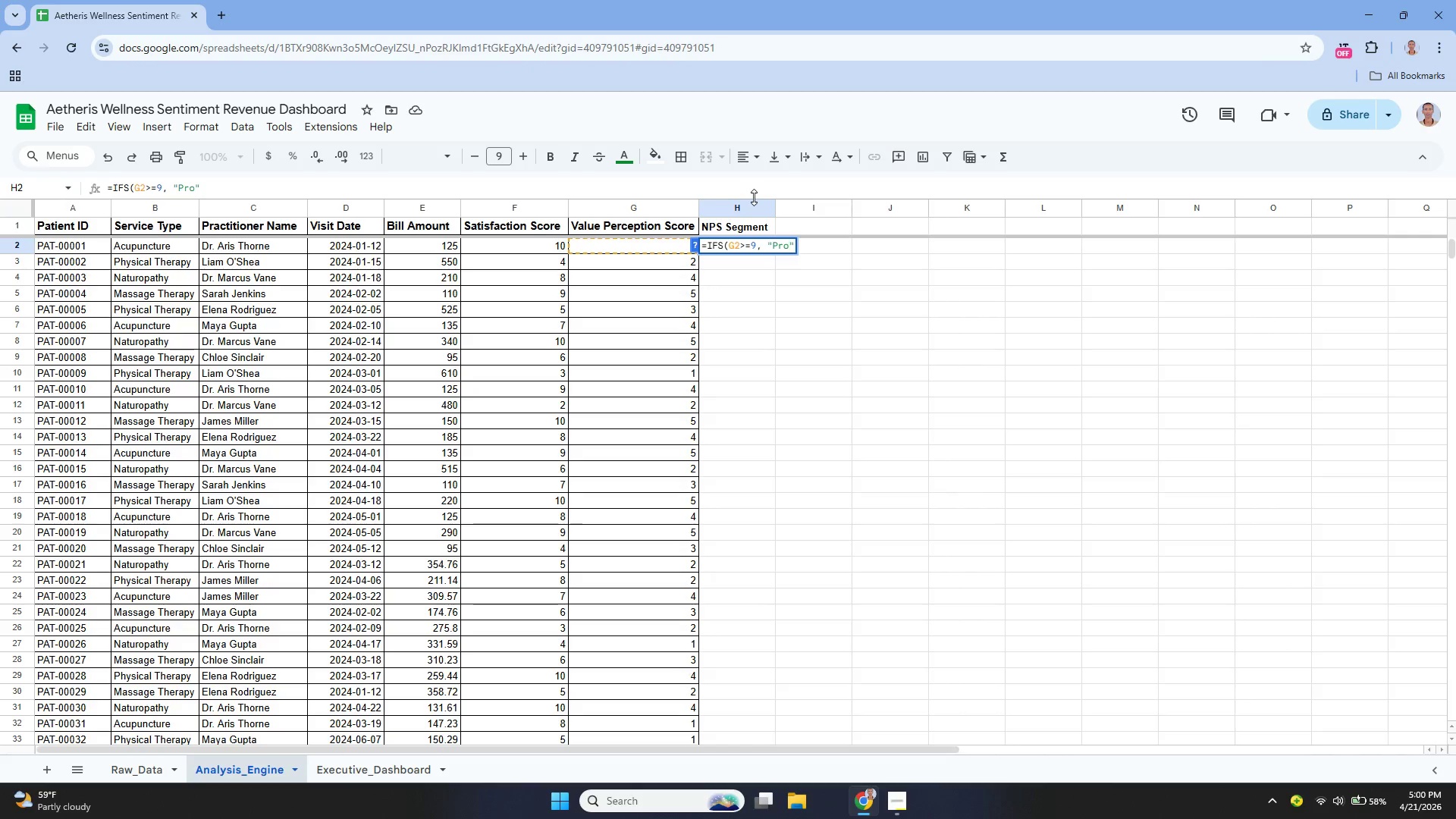 
wait(7.91)
 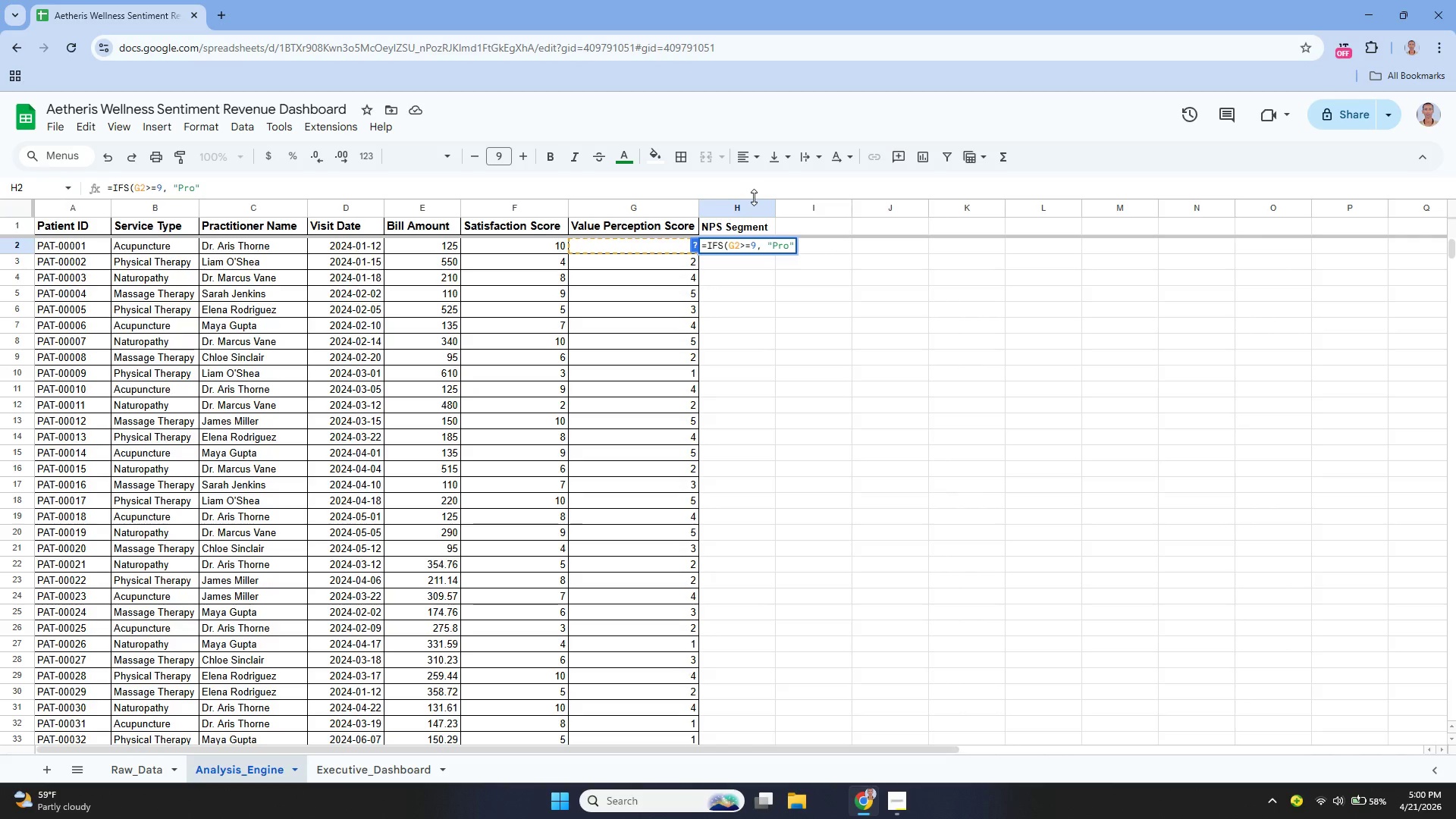 
type(MOTER)
 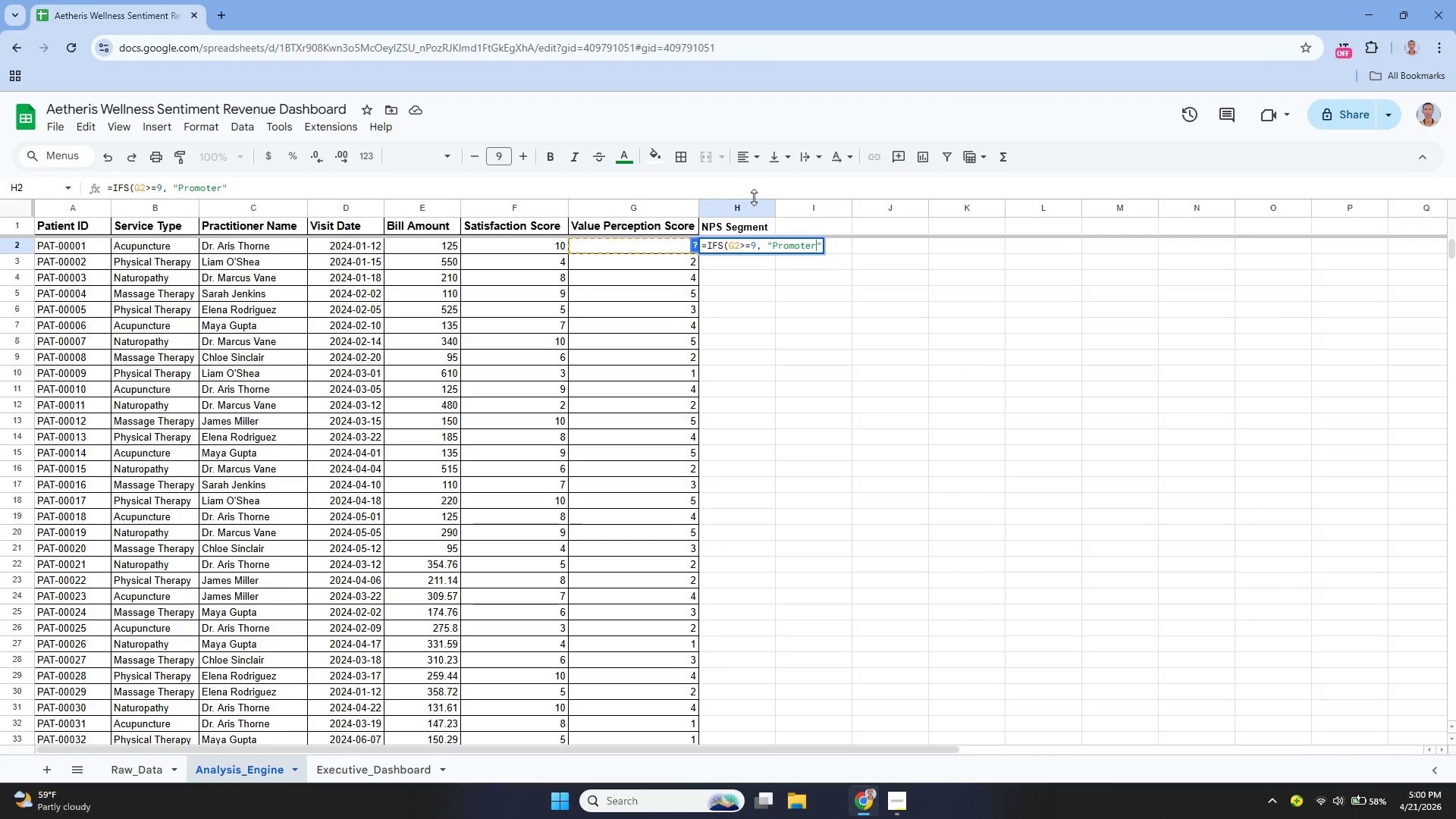 
key(ArrowRight)
 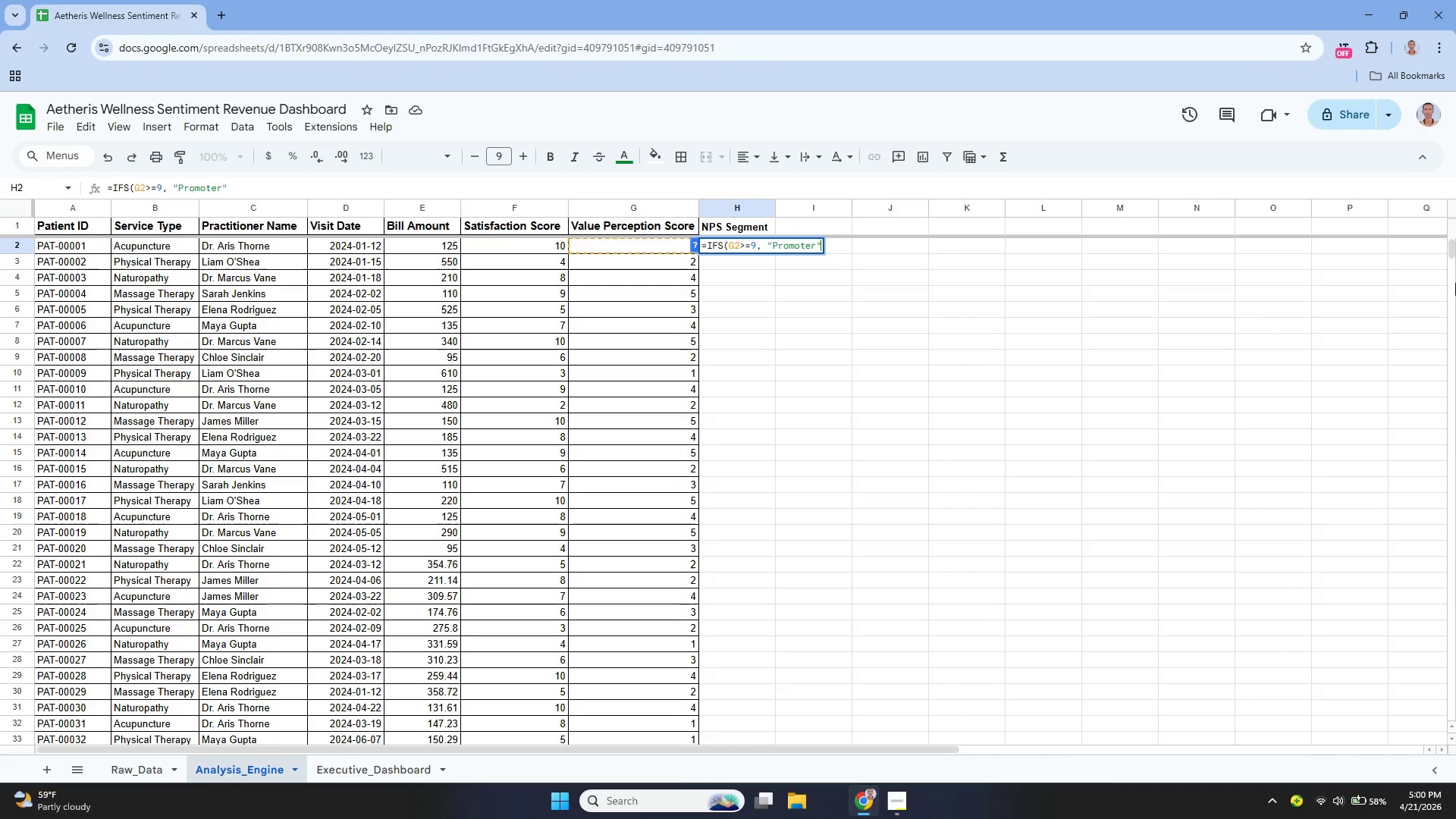 
type(, G2>)
 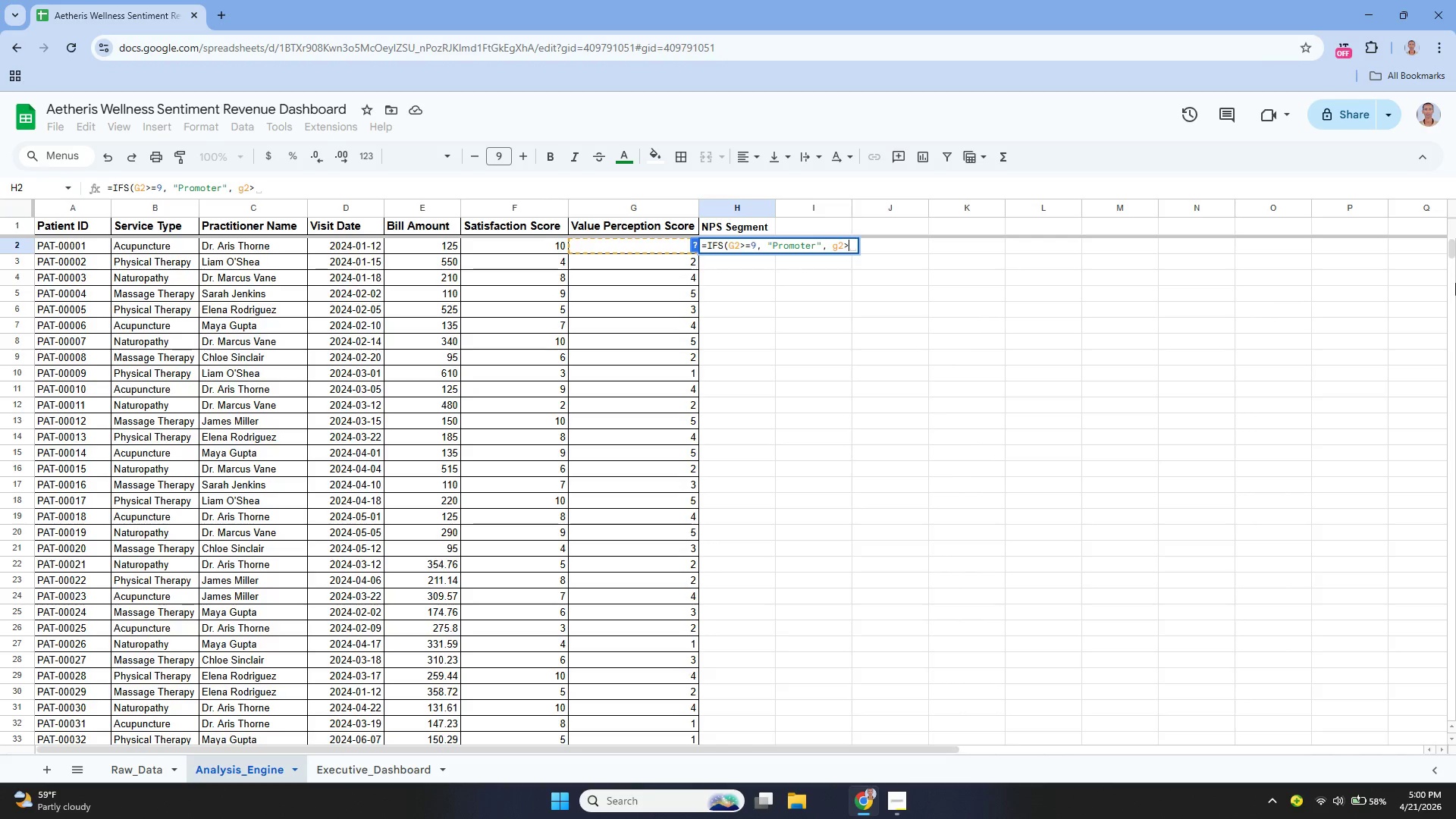 
key(Equal)
 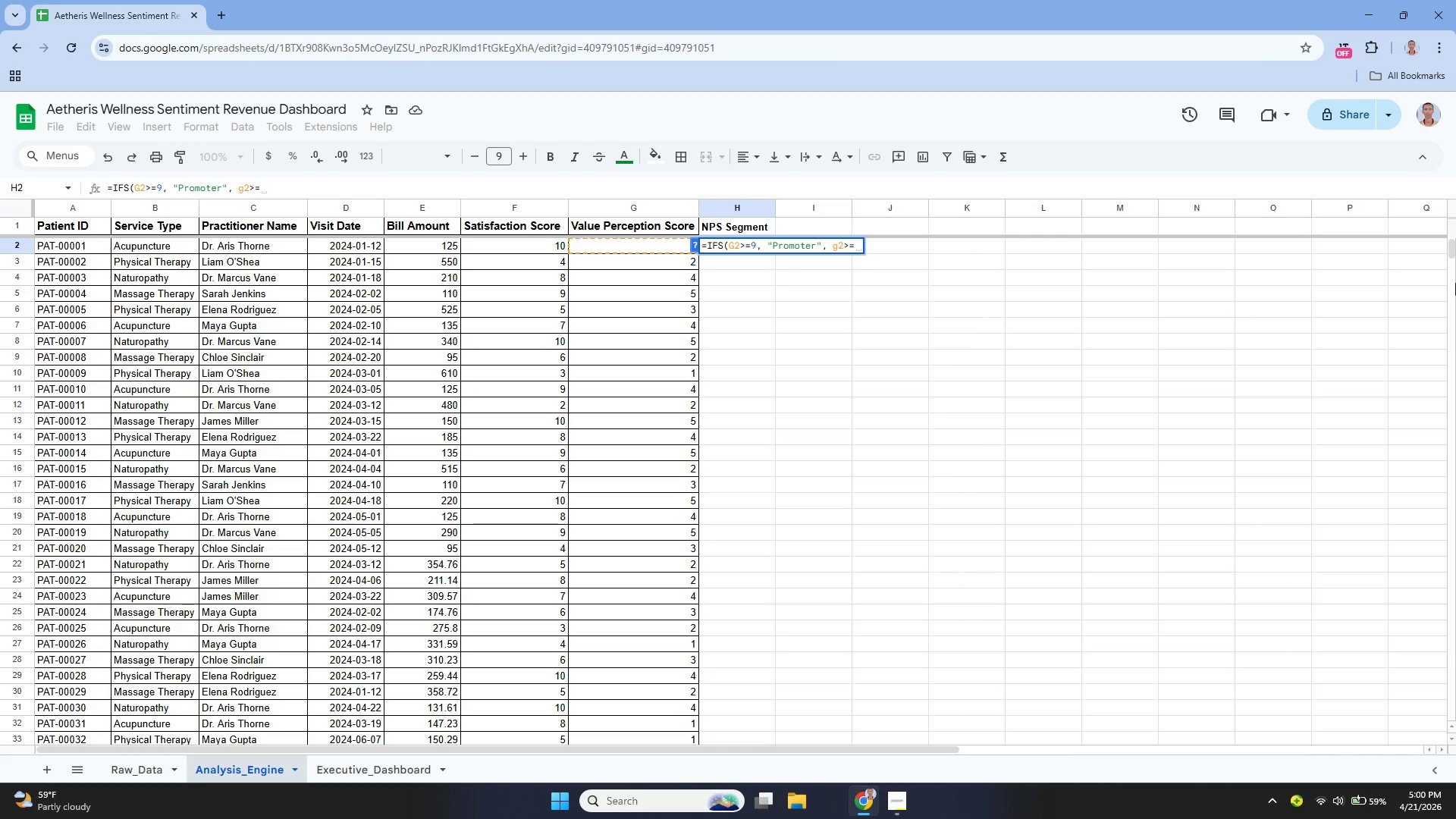 
key(7)
 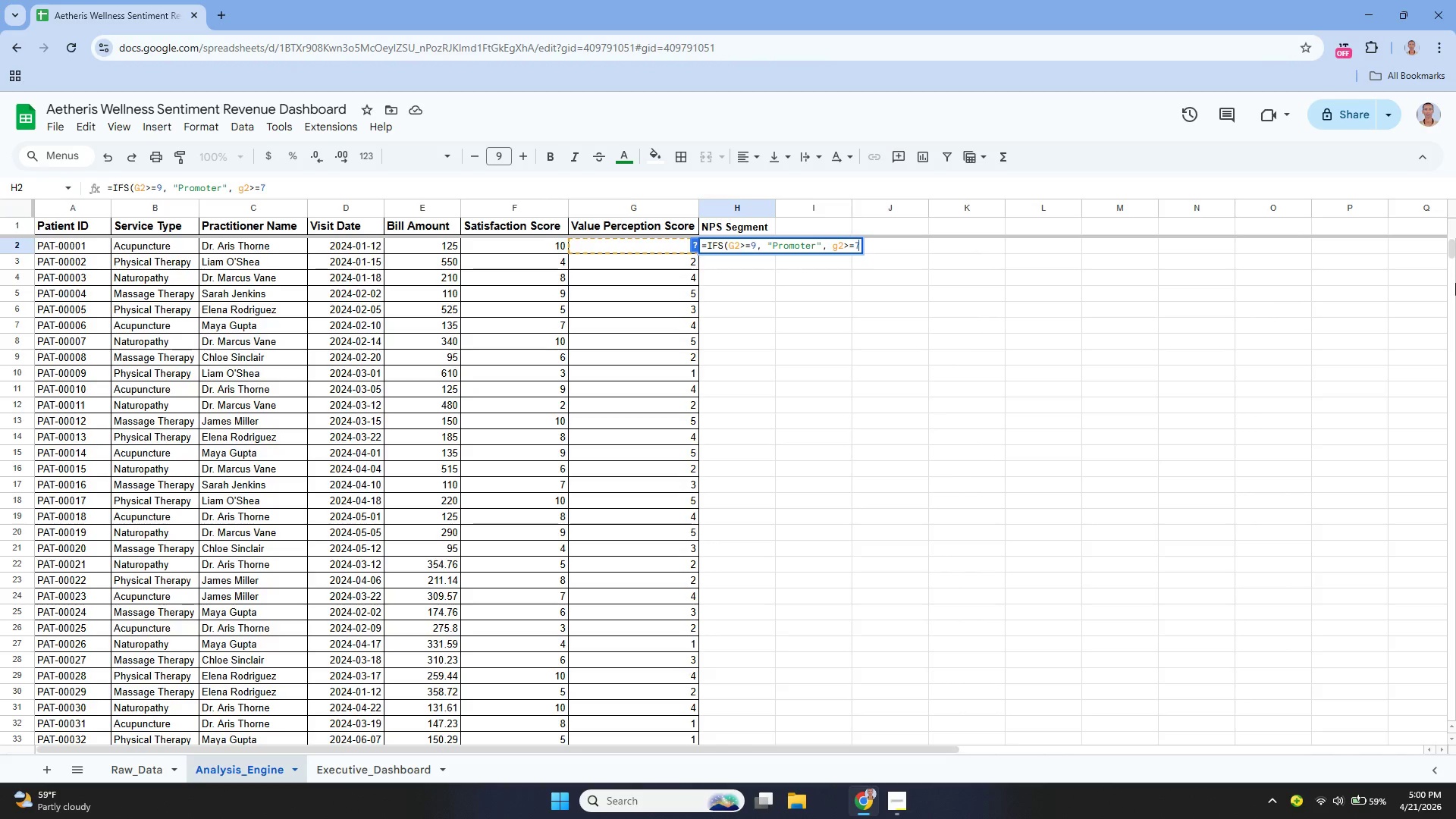 
key(Comma)
 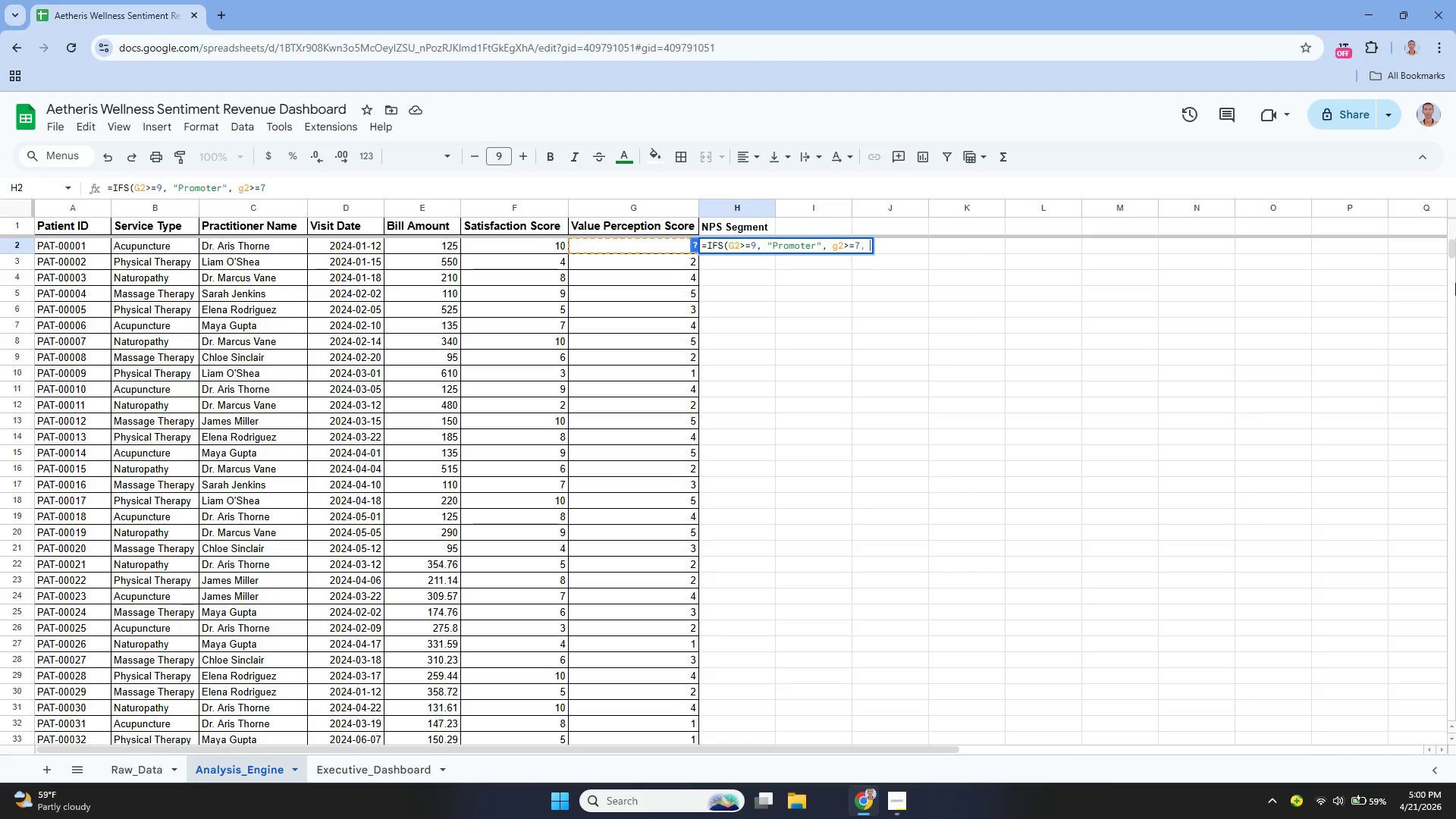 
key(Space)
 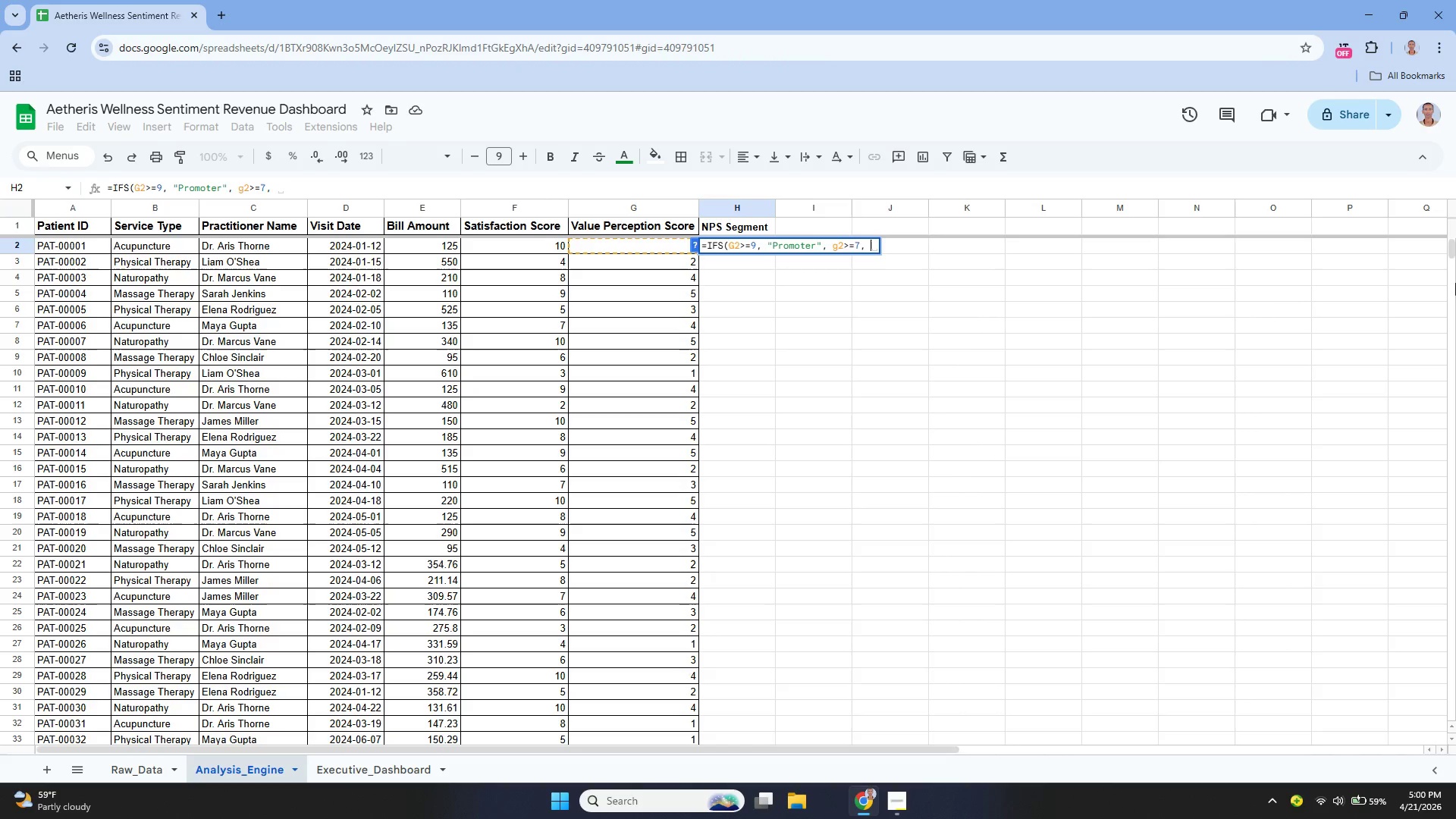 
key(Shift+Quote)
 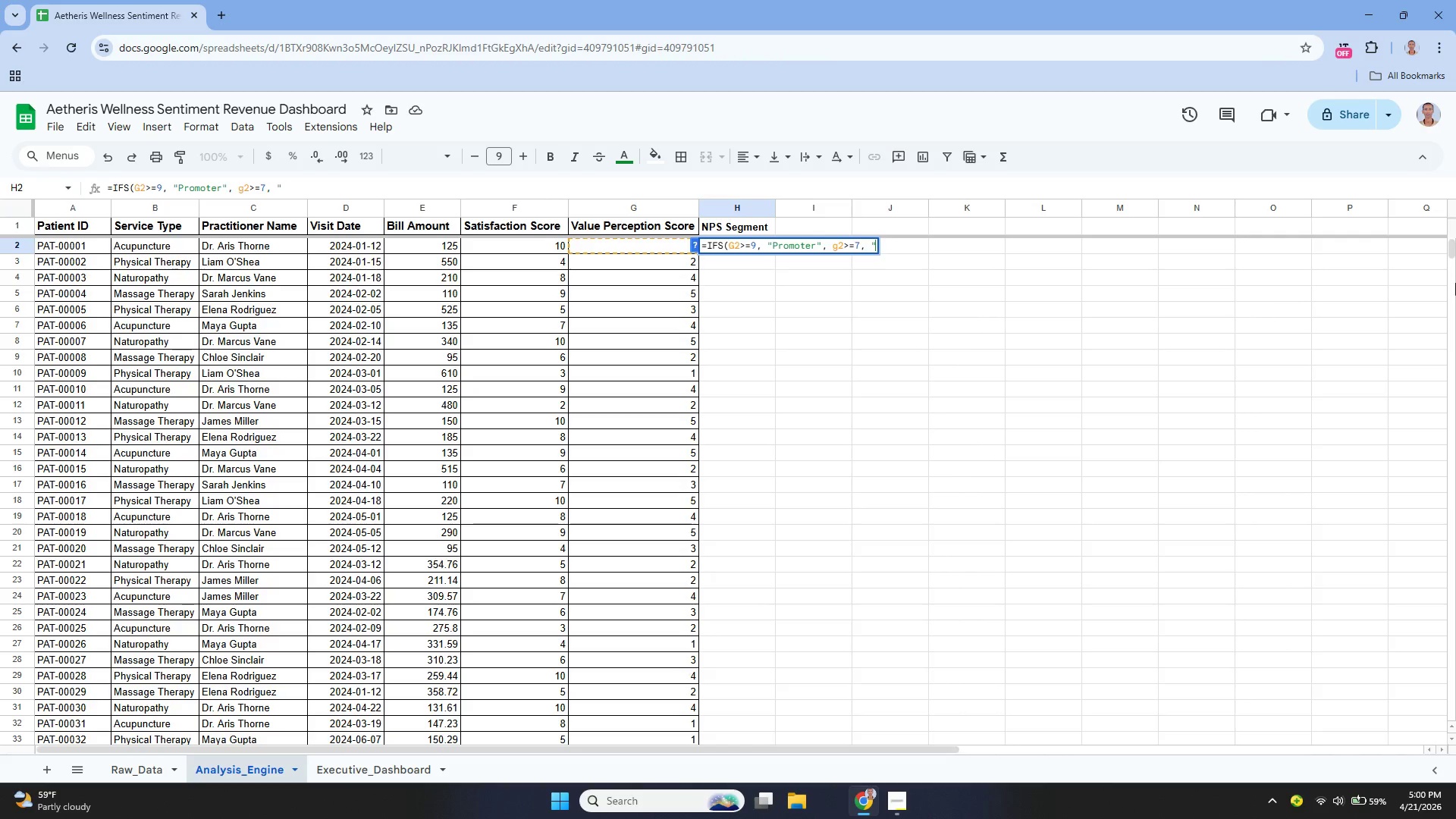 
key(Shift+Quote)
 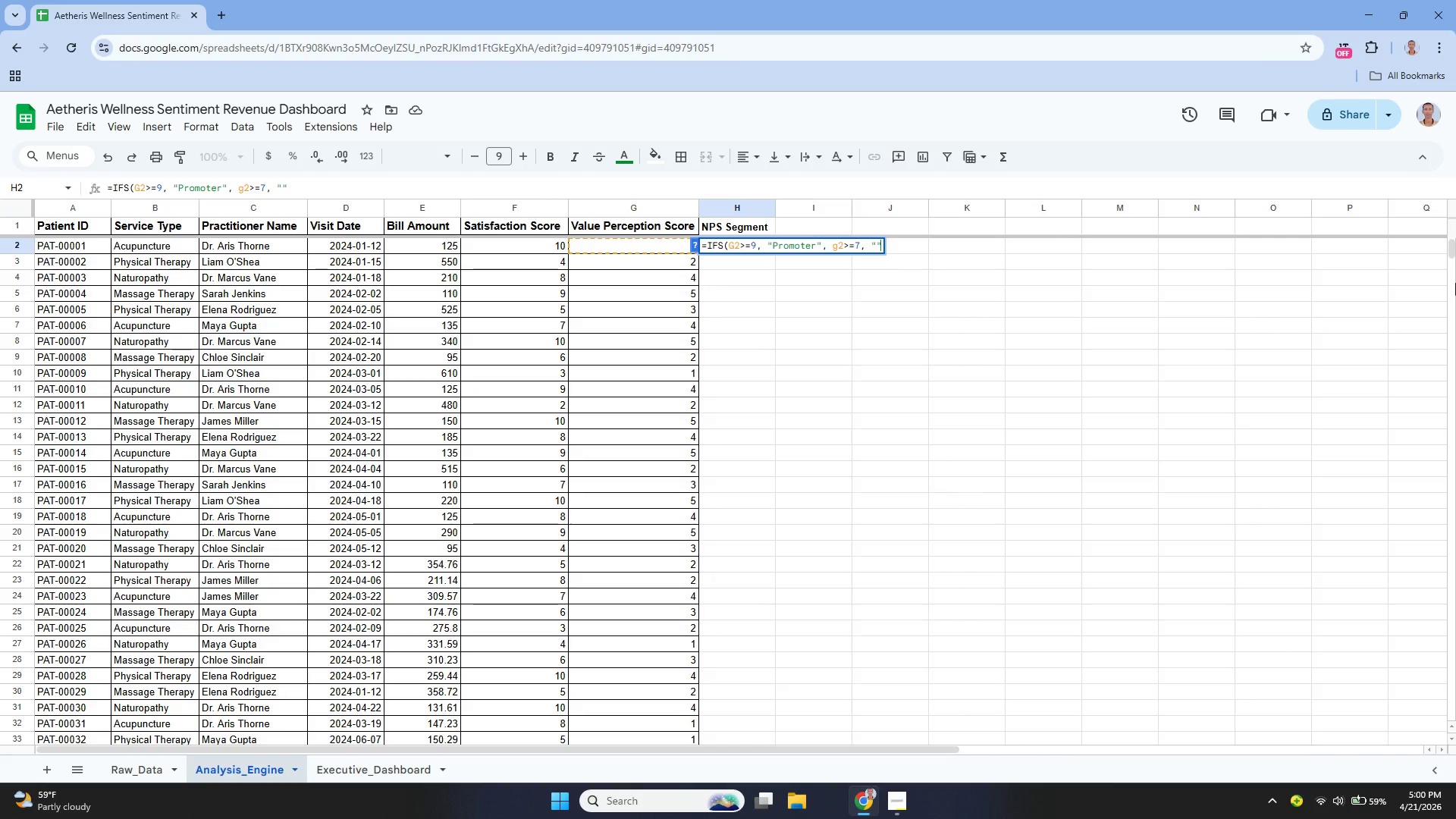 
key(ArrowLeft)
 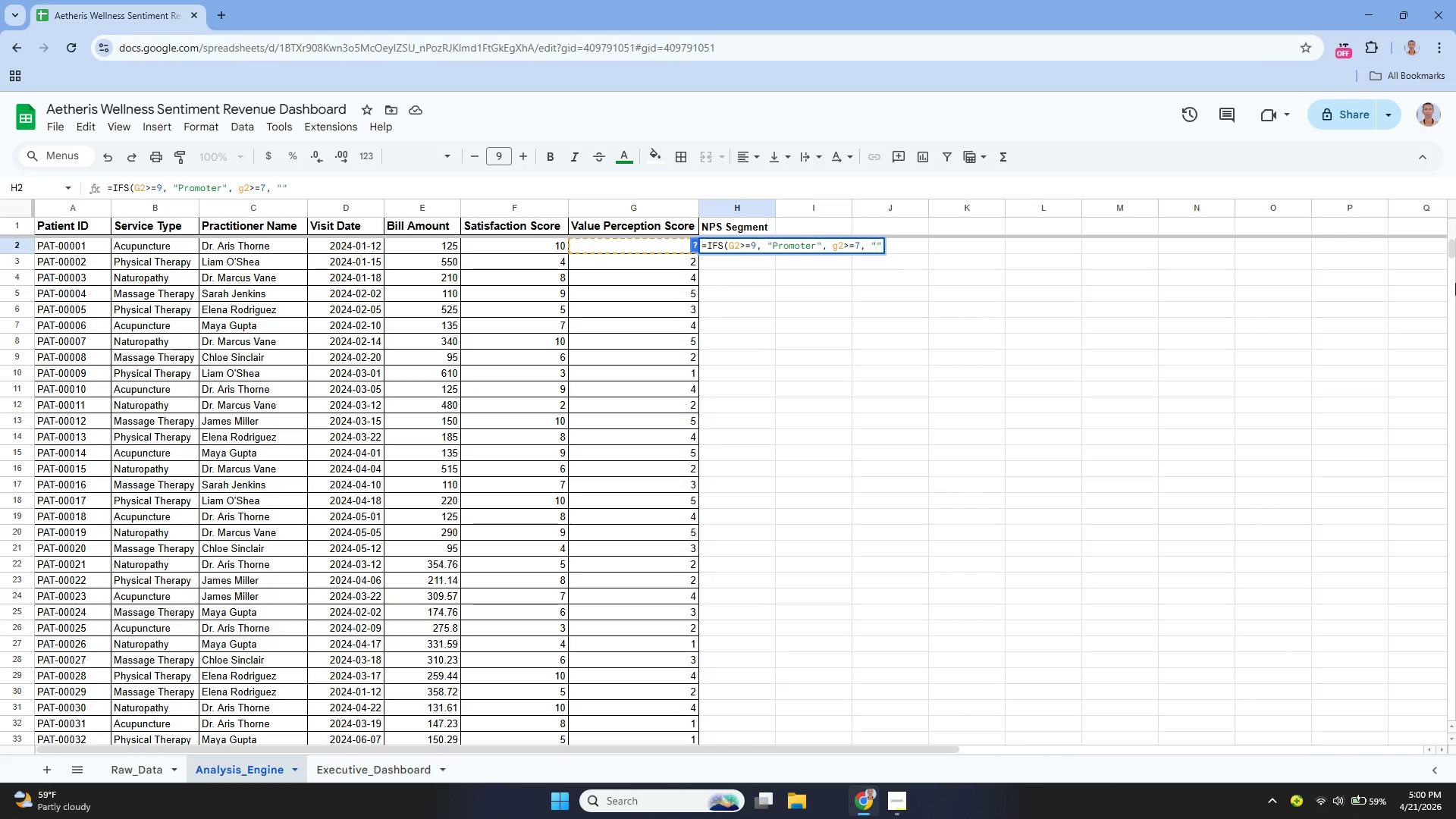 
key(ArrowLeft)
 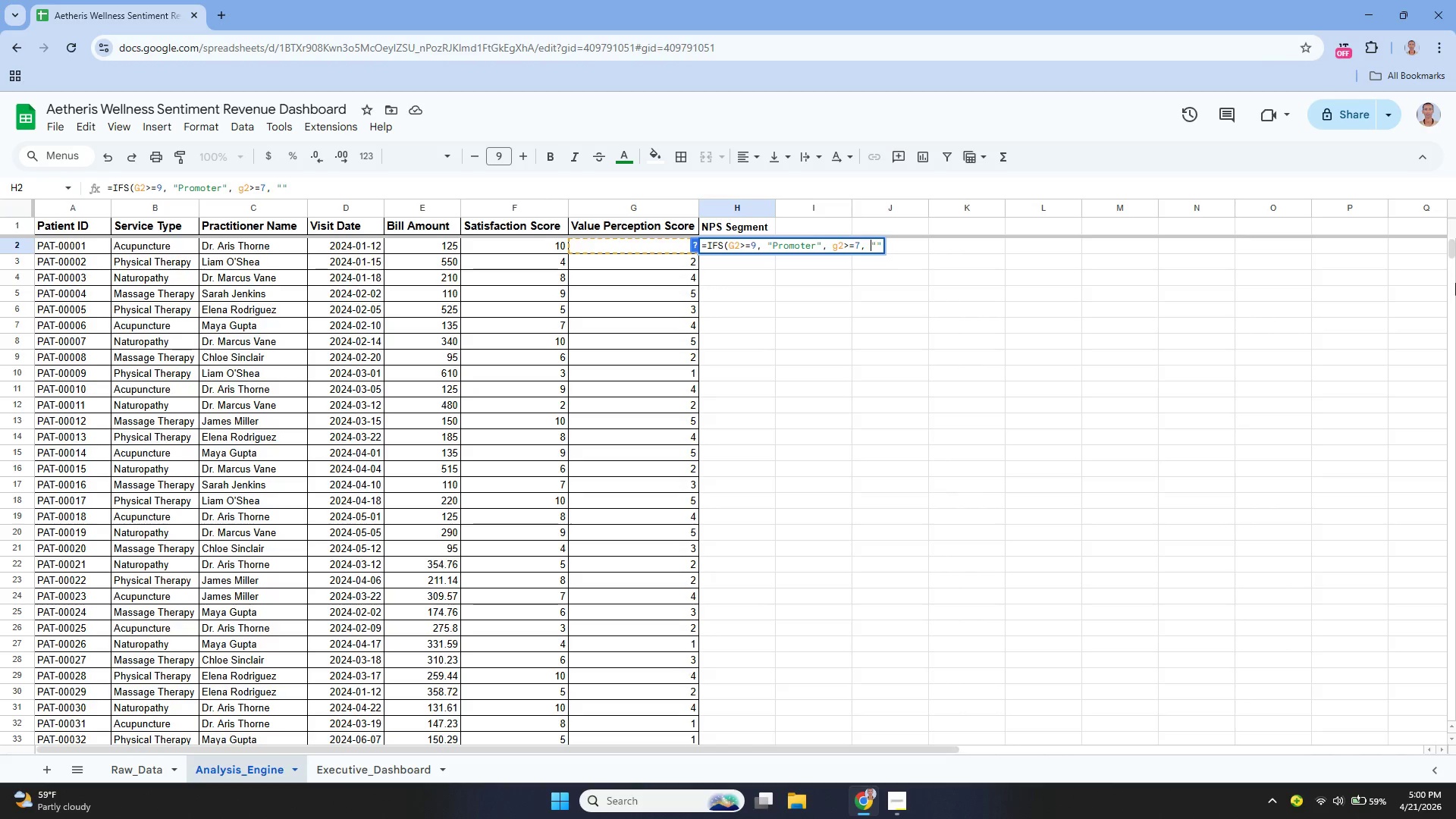 
key(ArrowLeft)
 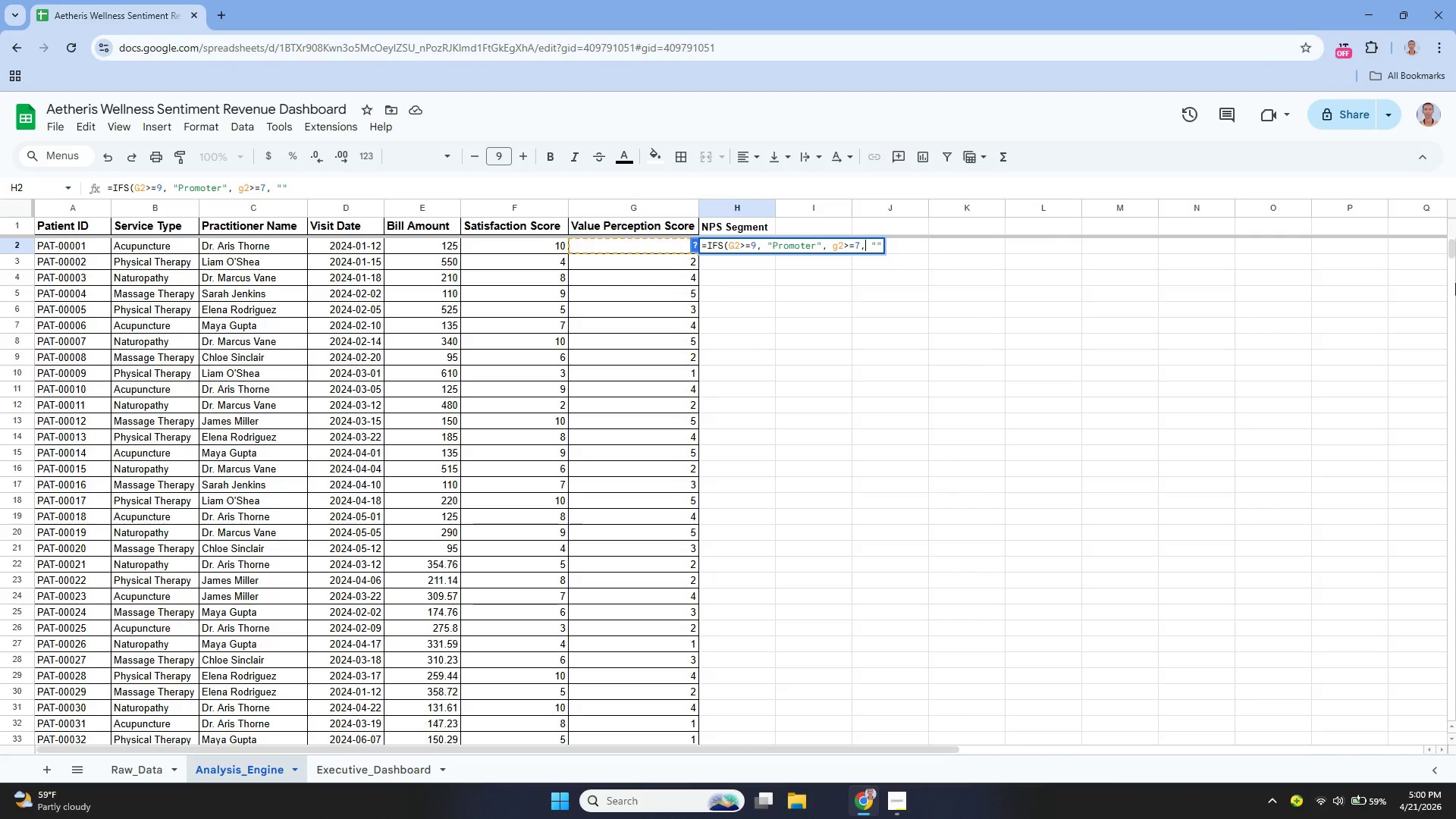 
key(ArrowLeft)
 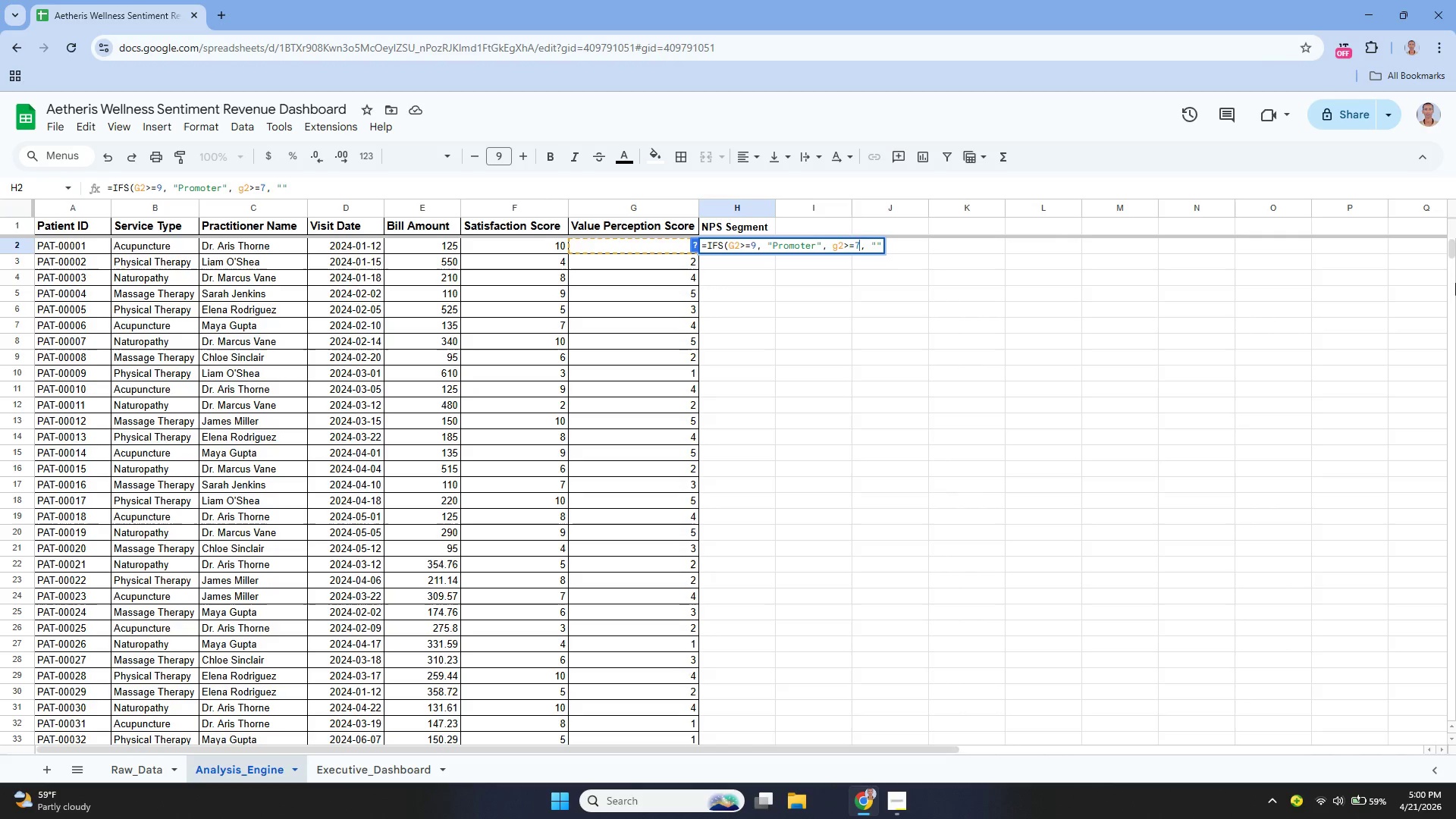 
key(ArrowLeft)
 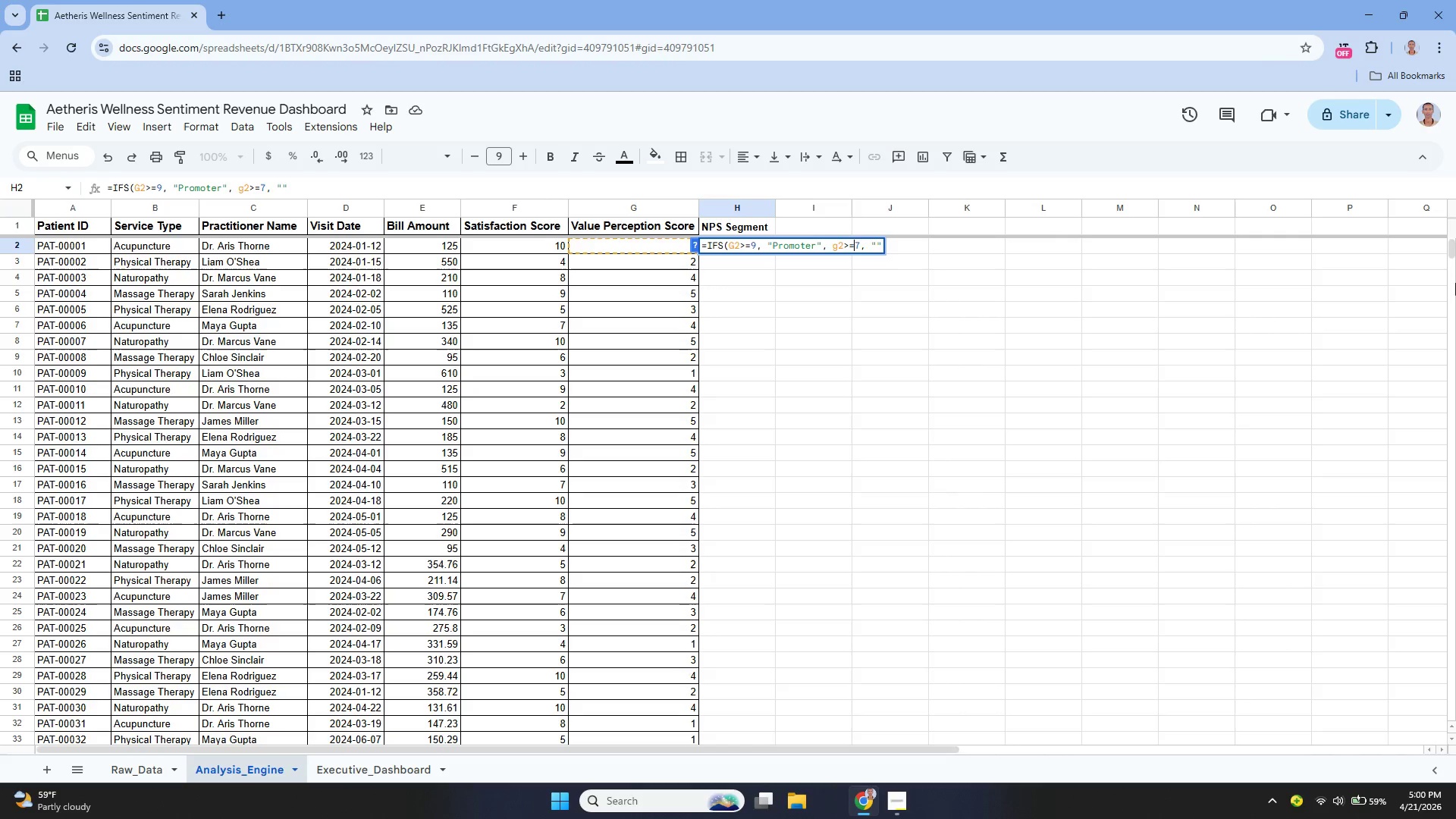 
key(ArrowLeft)
 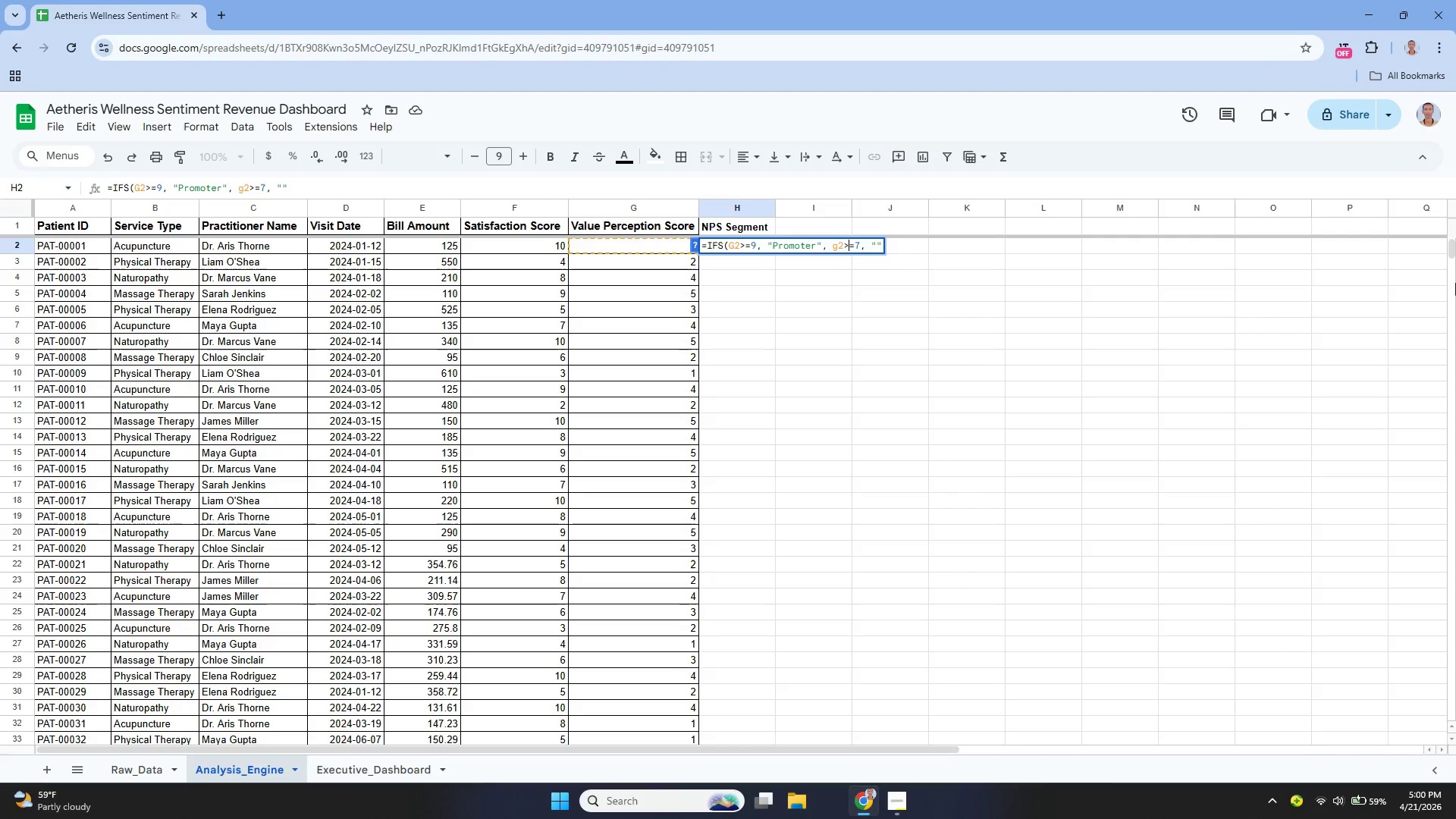 
key(ArrowLeft)
 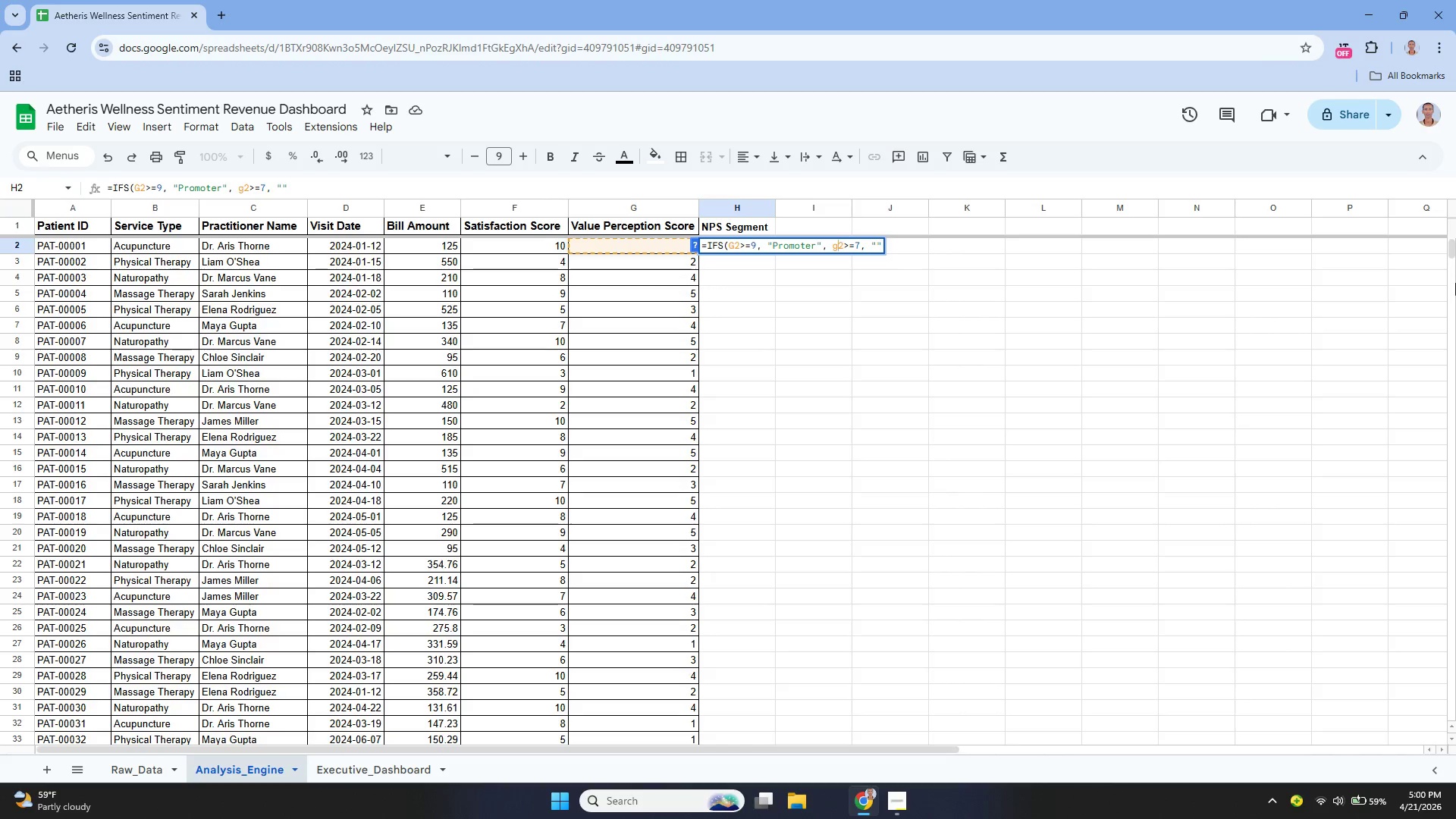 
key(ArrowLeft)
 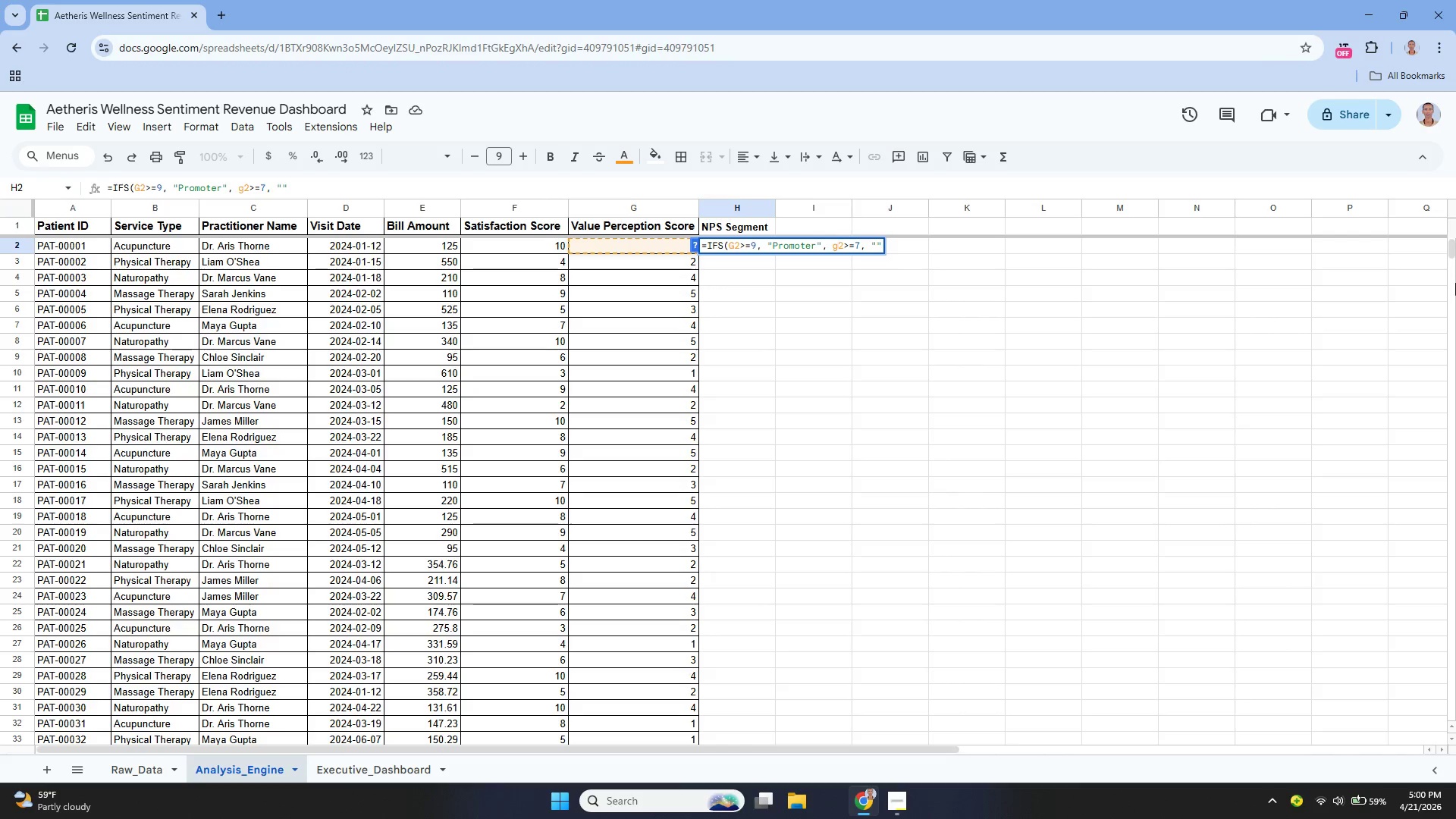 
key(Backspace)
 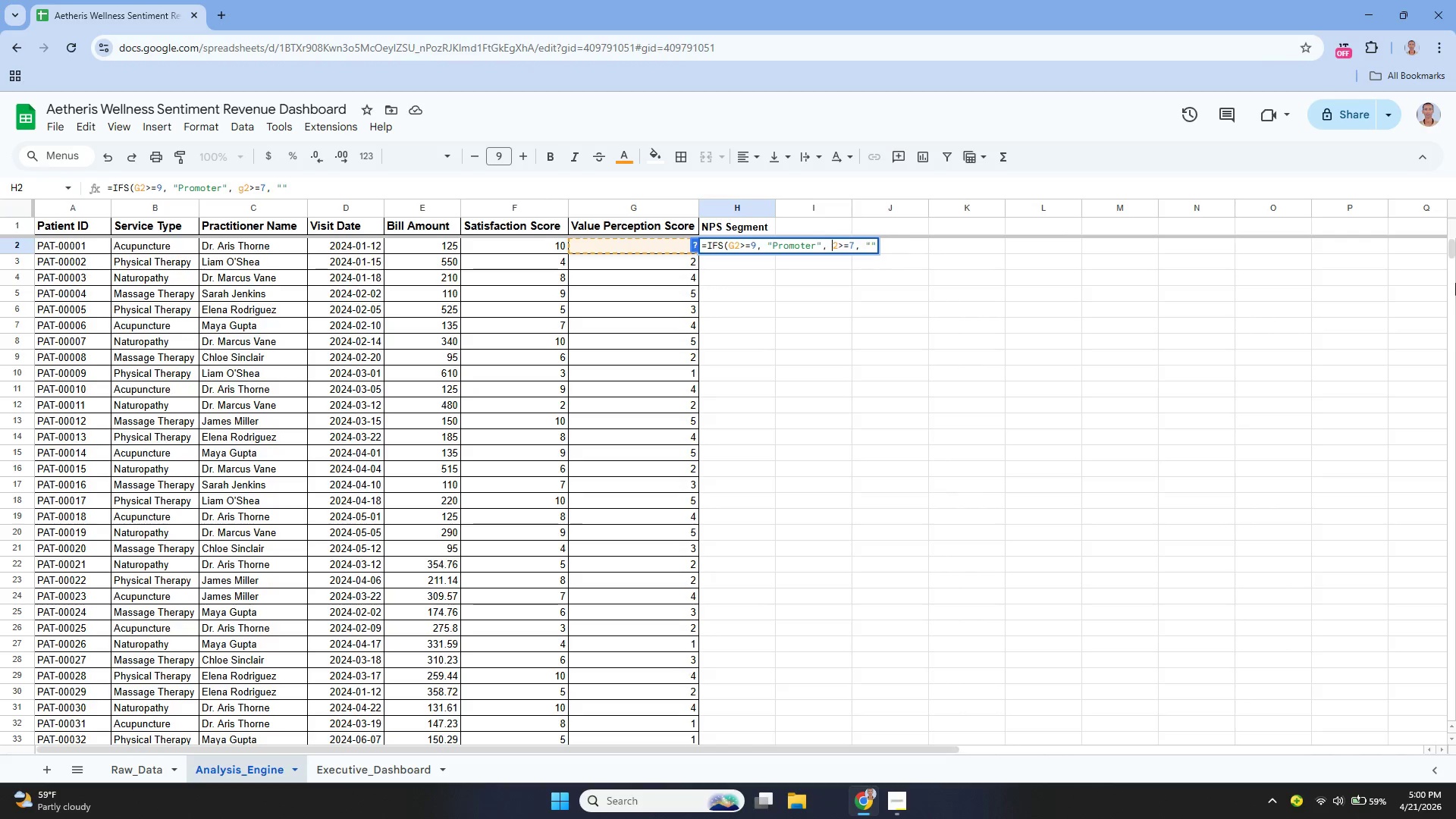 
key(G)
 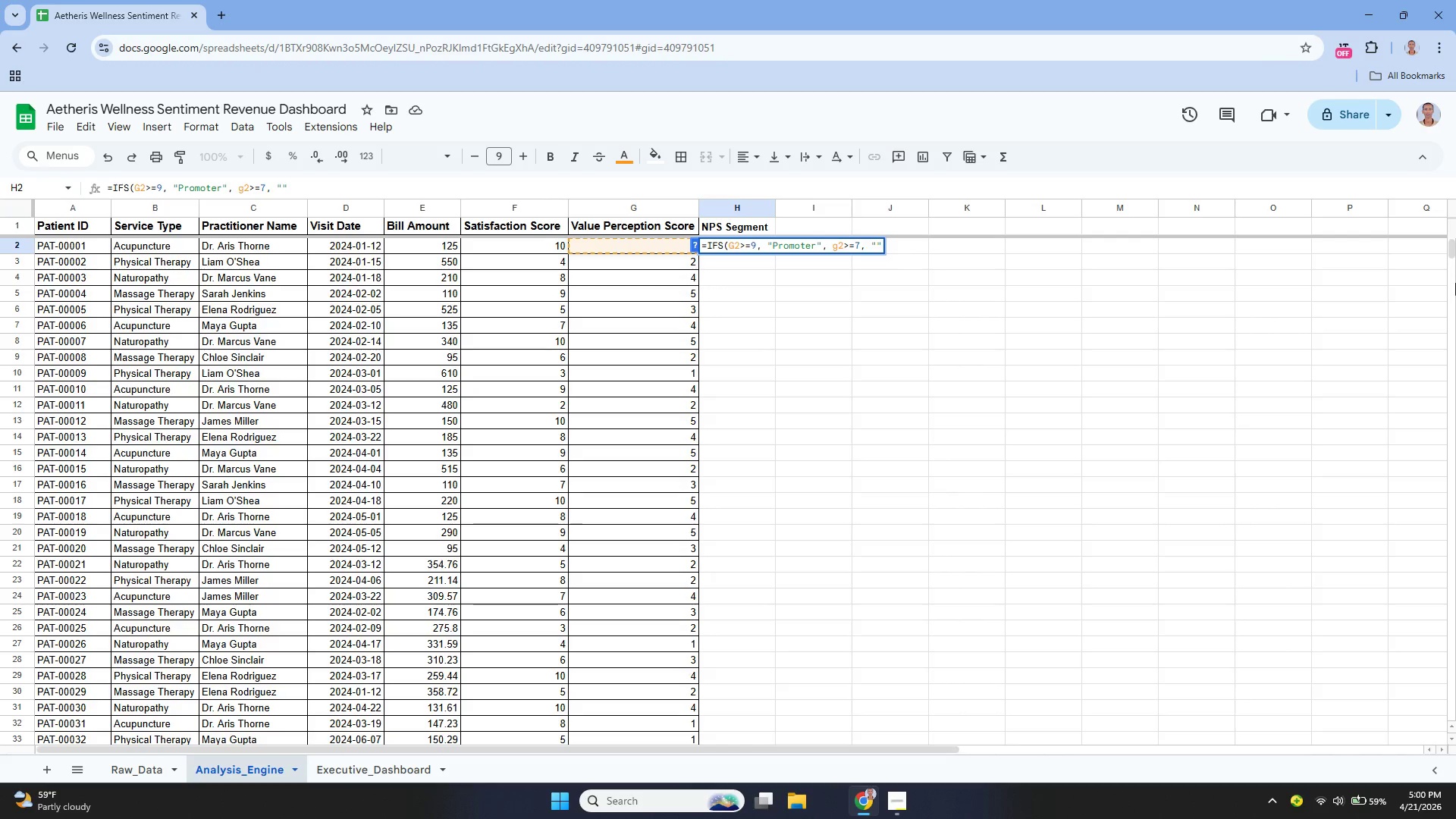 
key(Backspace)
 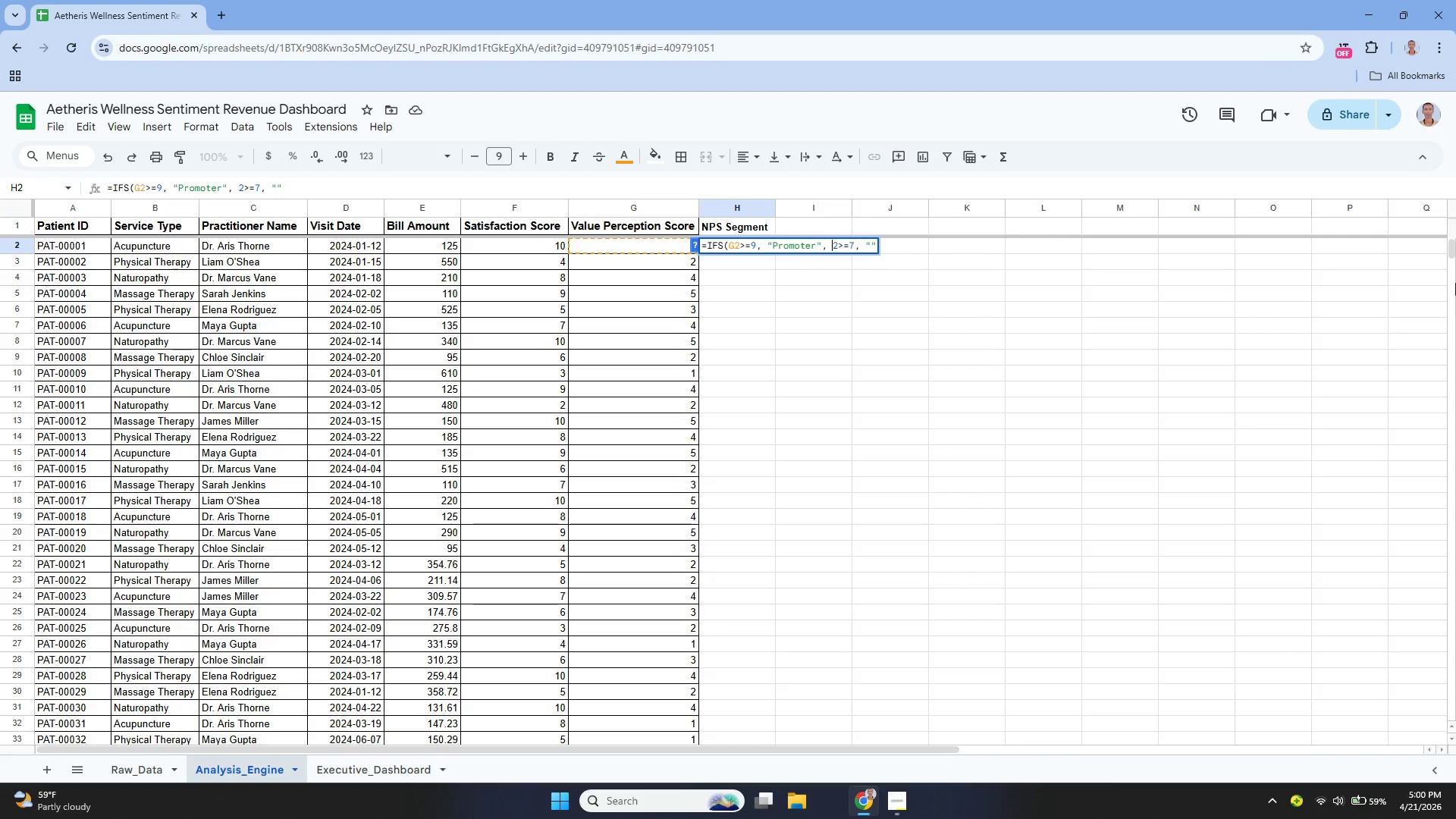 
key(CapsLock)
 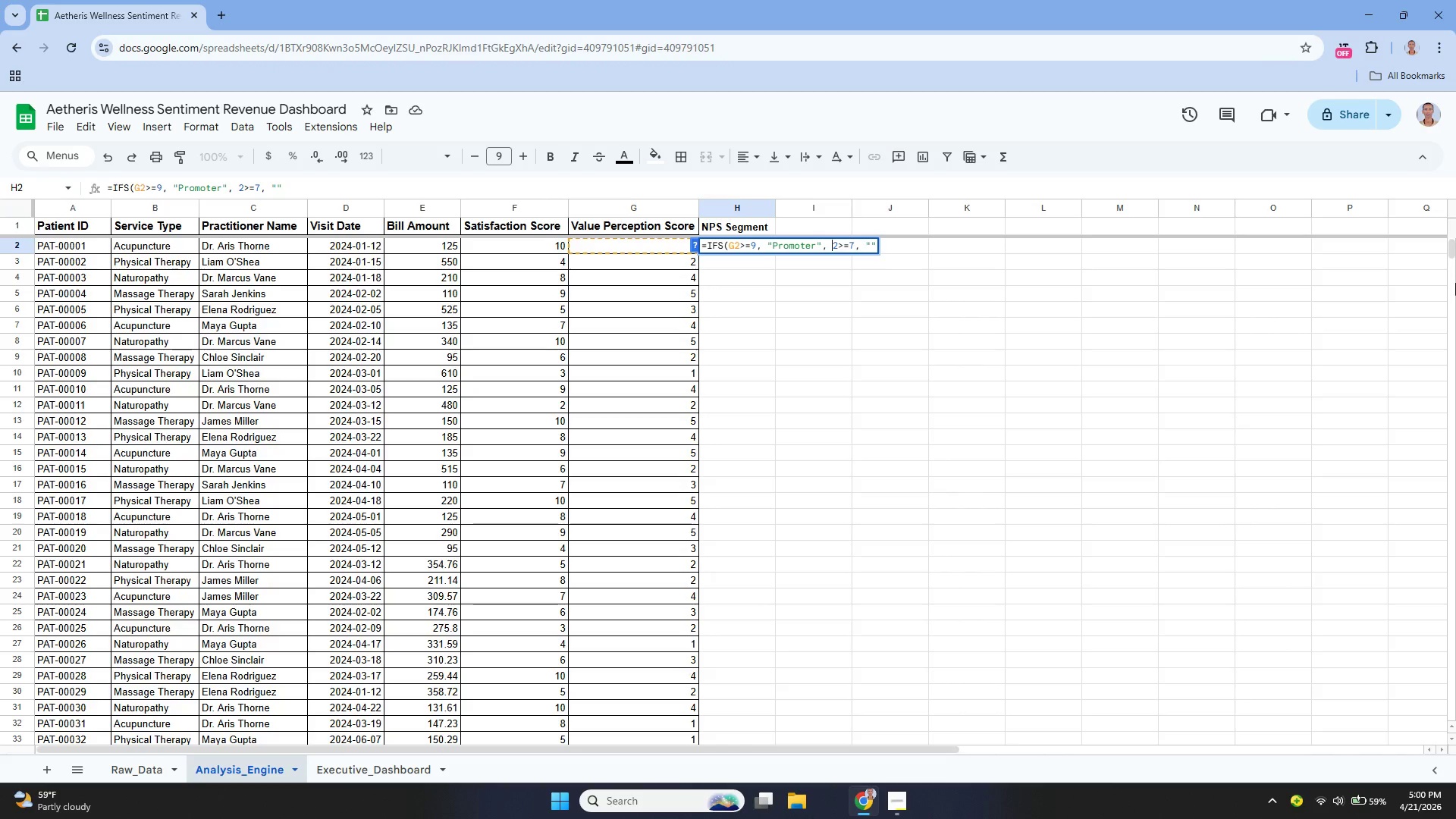 
key(G)
 